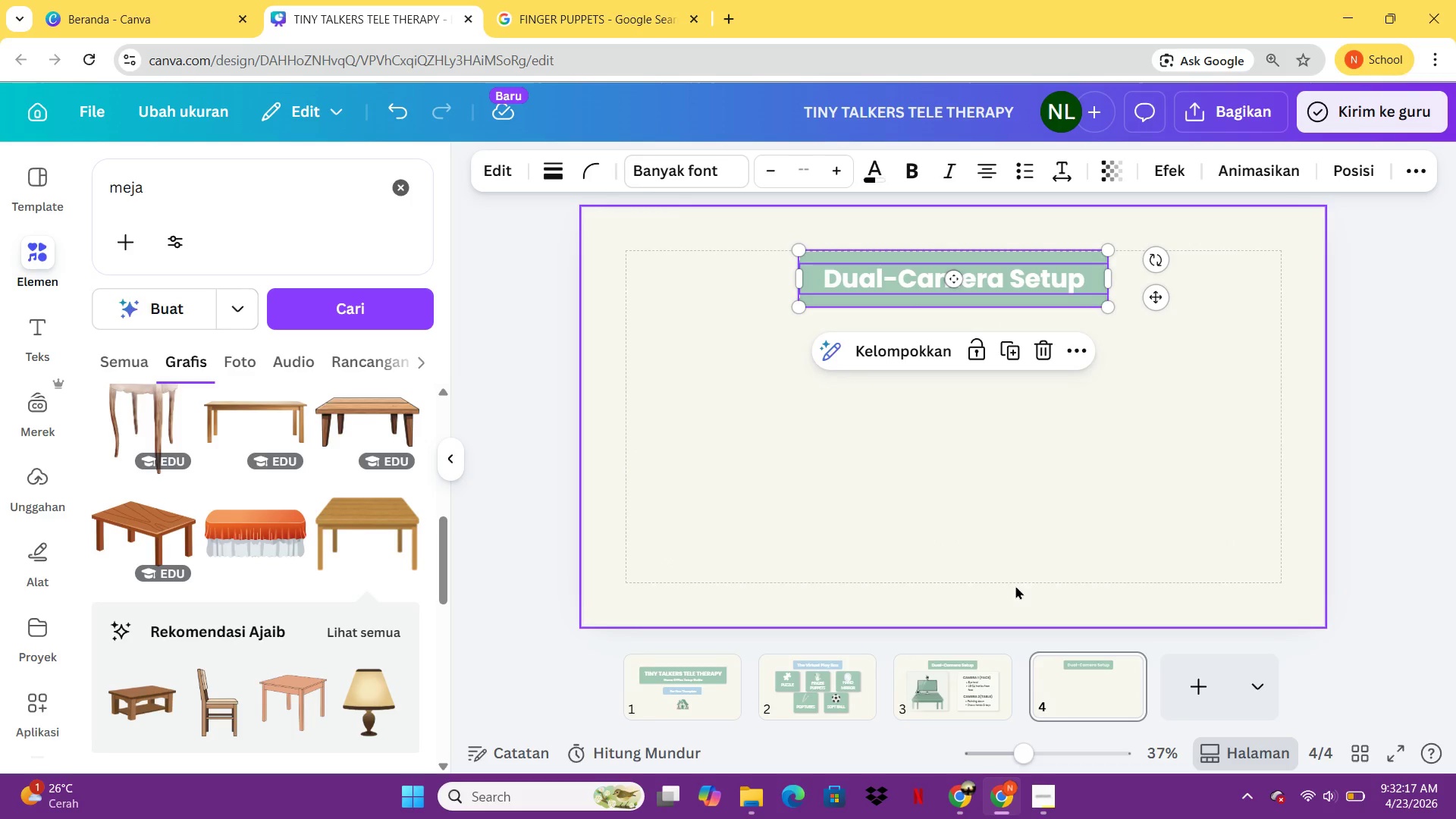 
double_click([973, 277])
 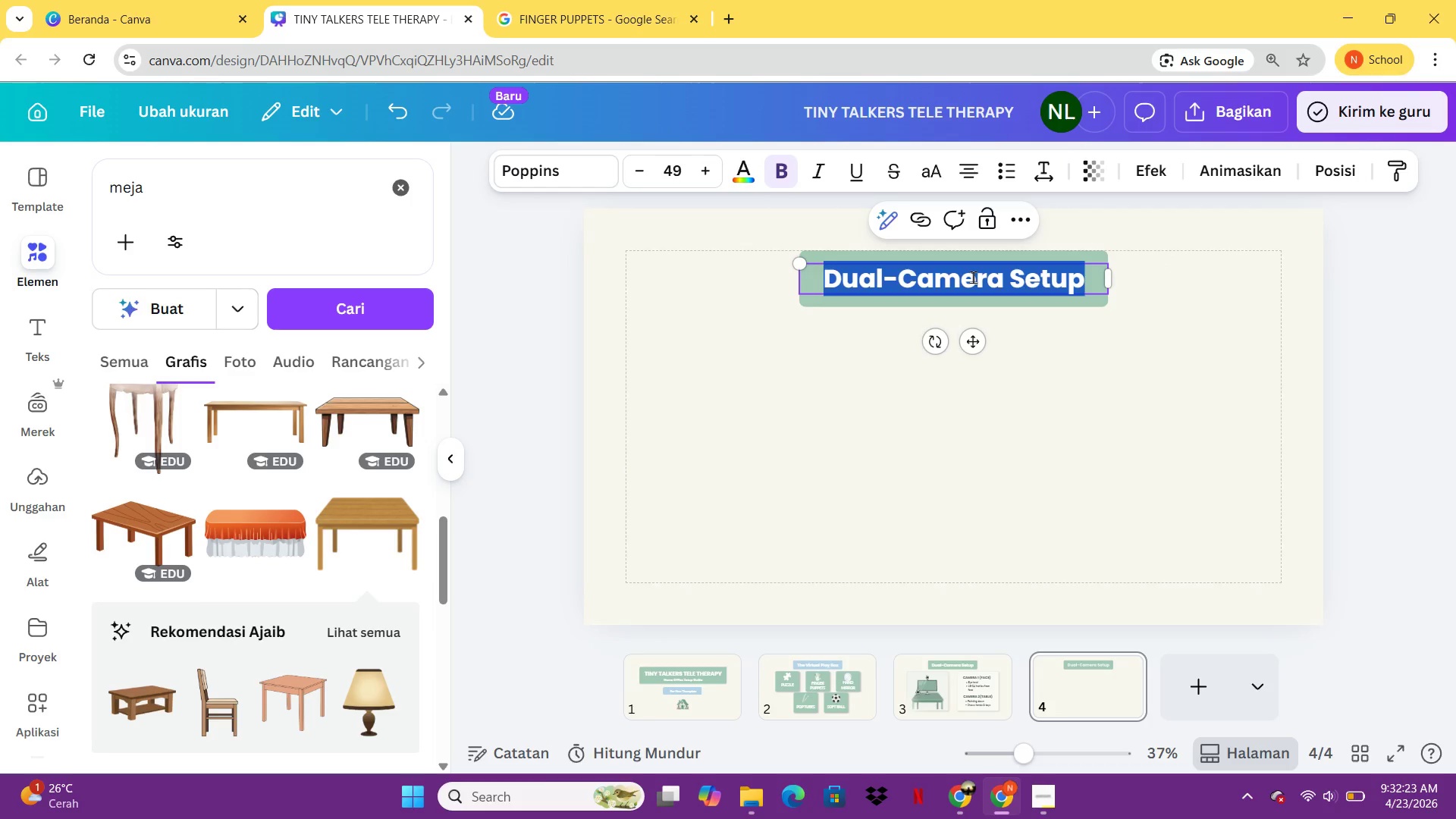 
key(Control+Shift+H)
 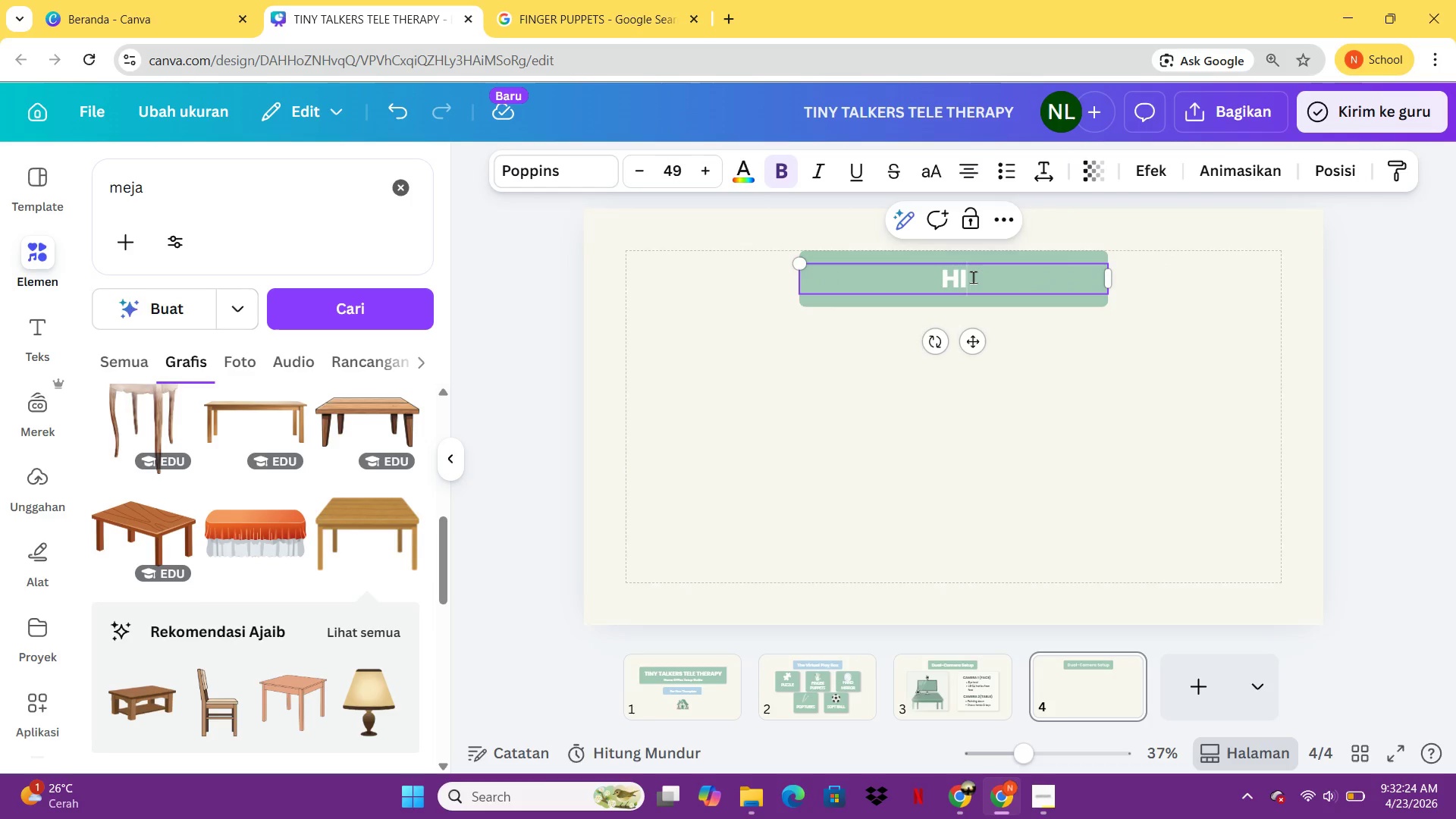 
type(IPAA Privacy )
 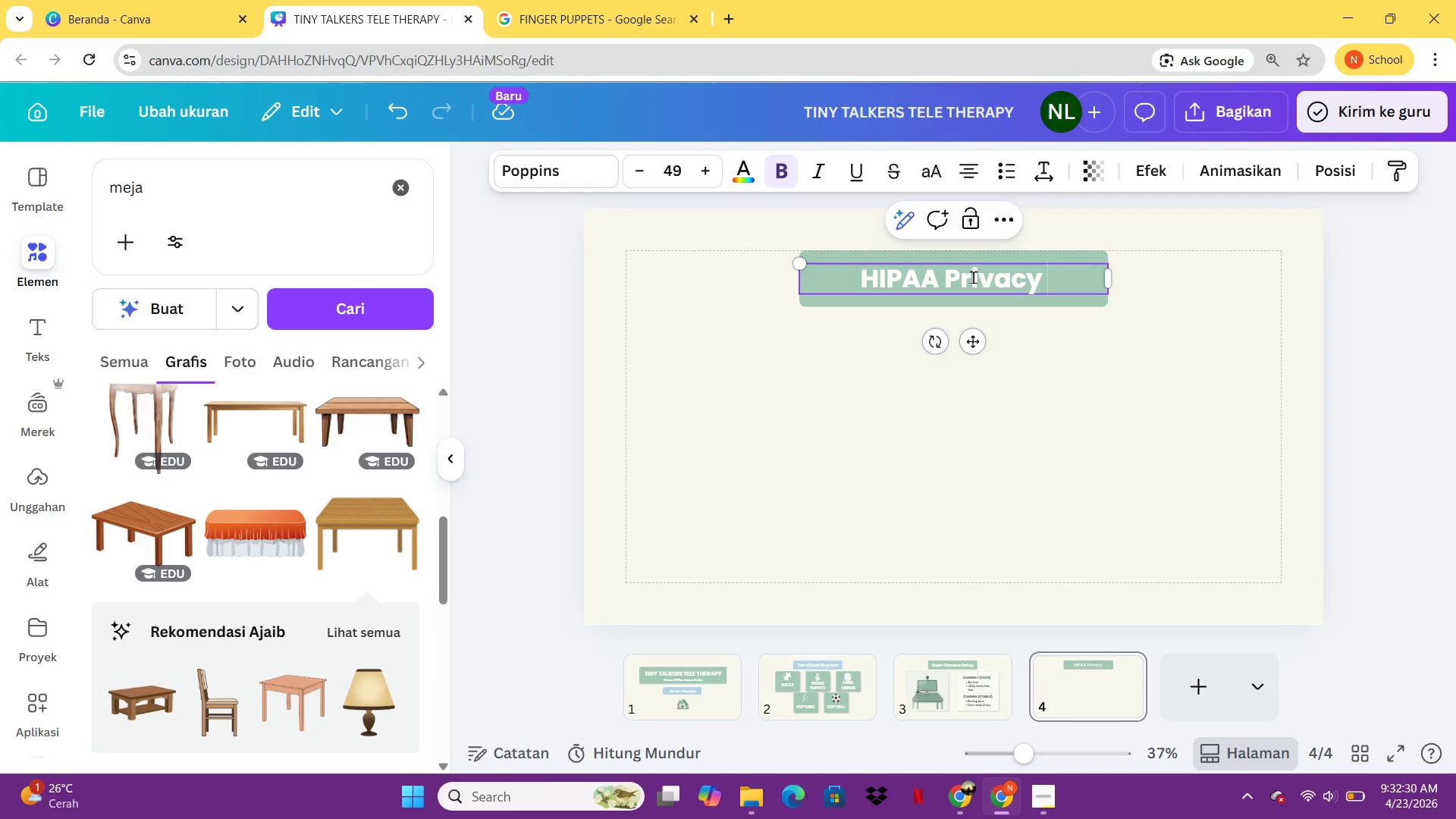 
type(Requirements)
 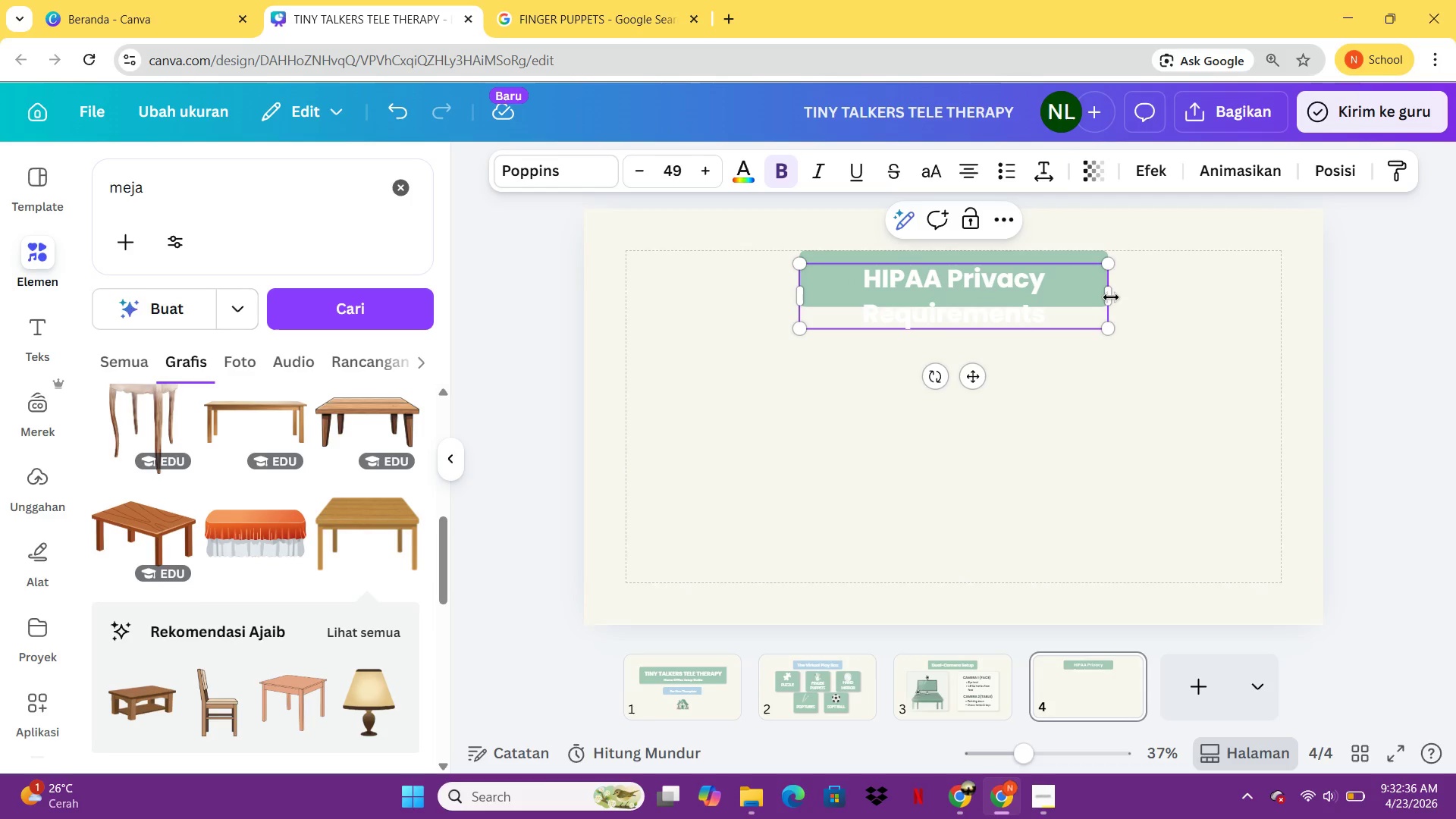 
left_click_drag(start_coordinate=[1115, 299], to_coordinate=[1214, 298])
 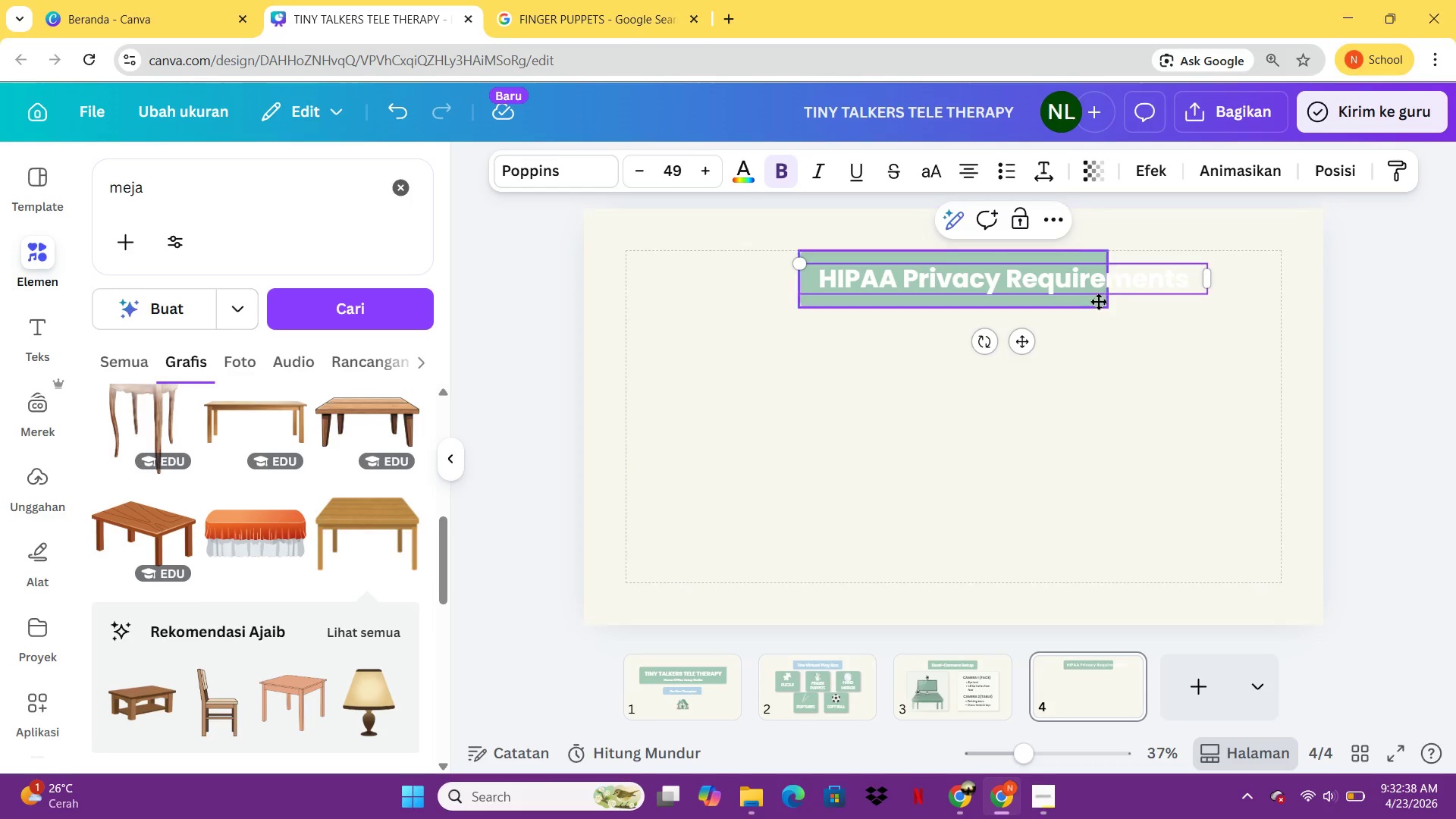 
left_click([1094, 300])
 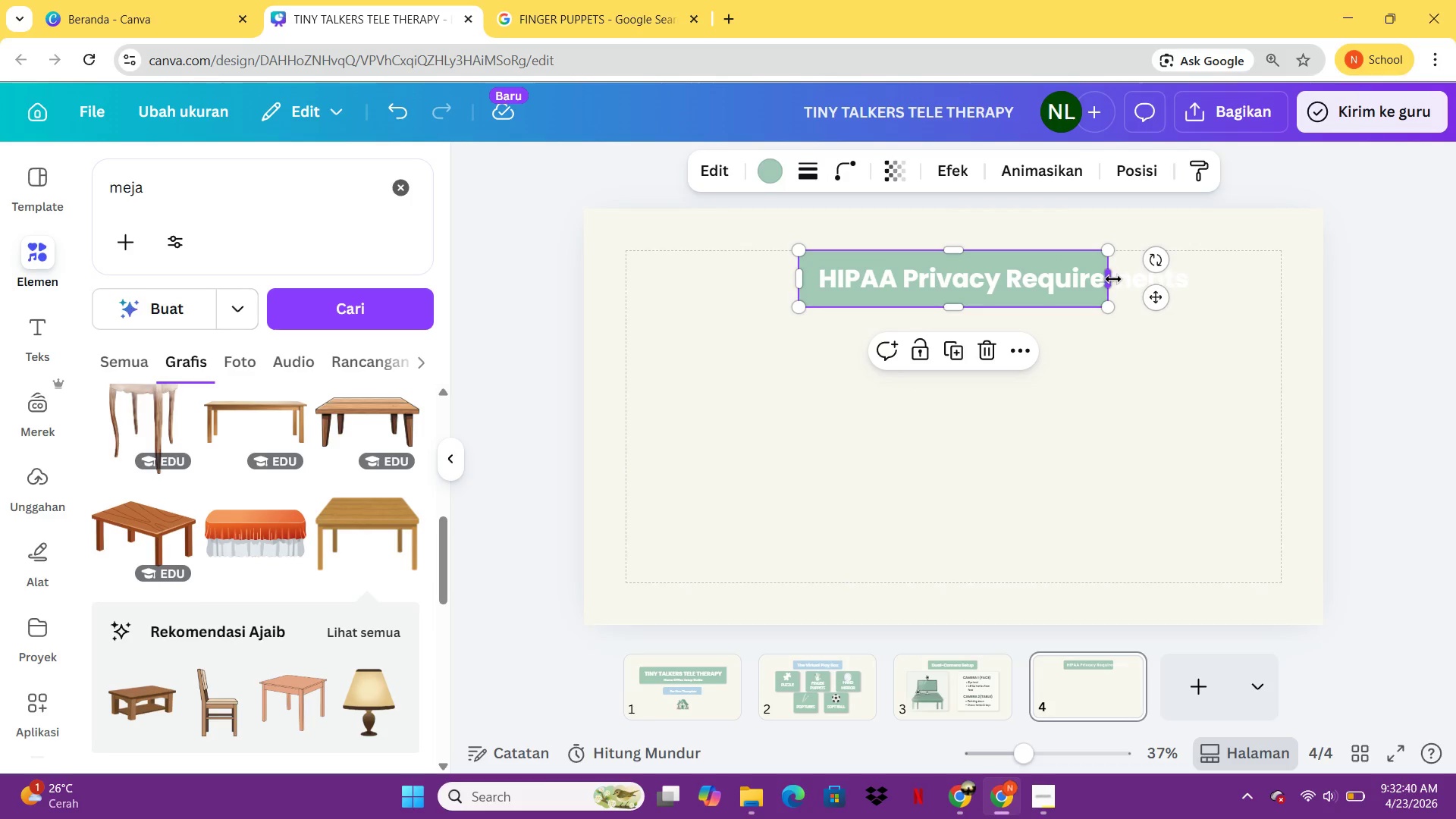 
left_click_drag(start_coordinate=[1113, 279], to_coordinate=[1214, 288])
 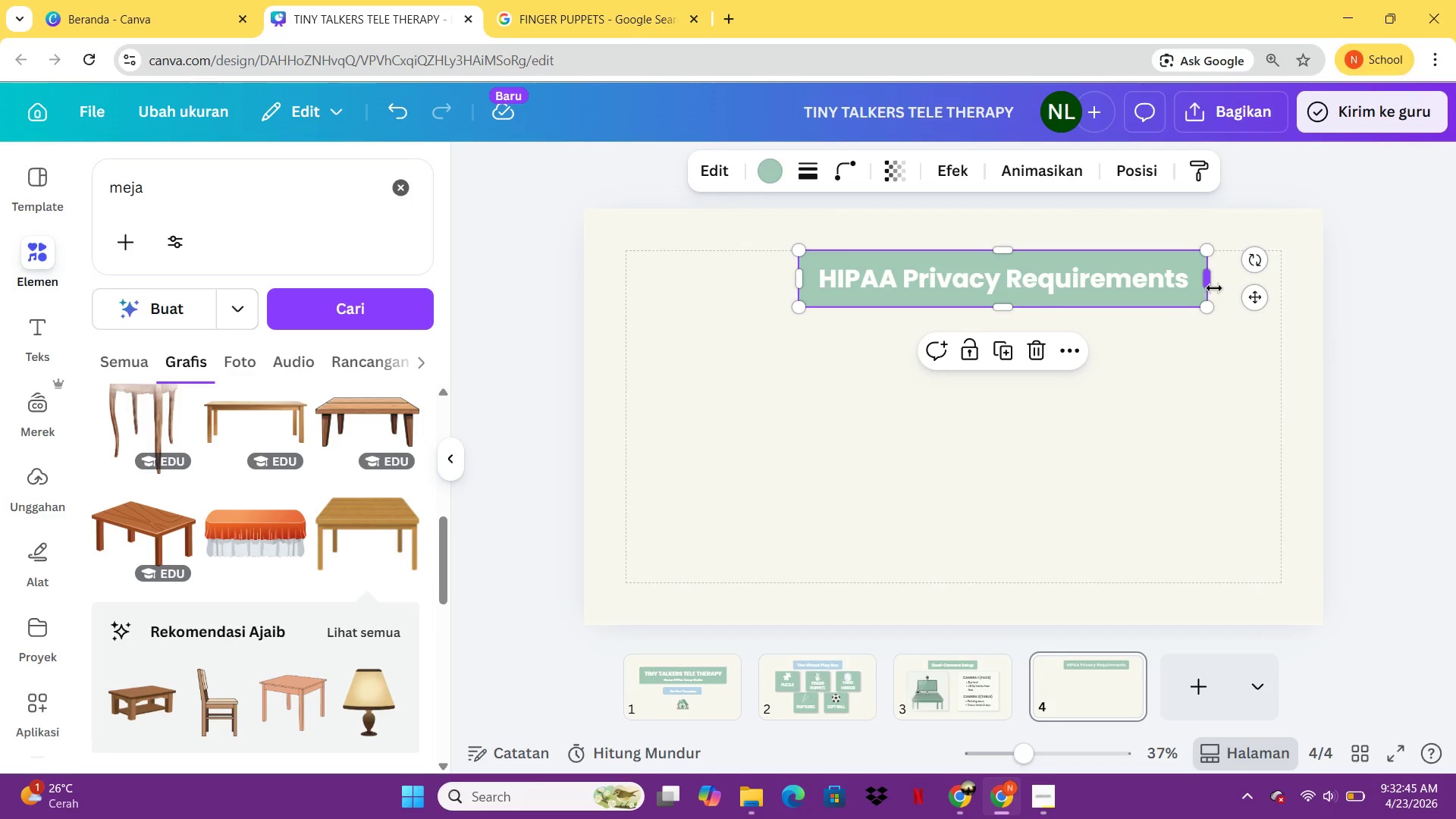 
wait(5.97)
 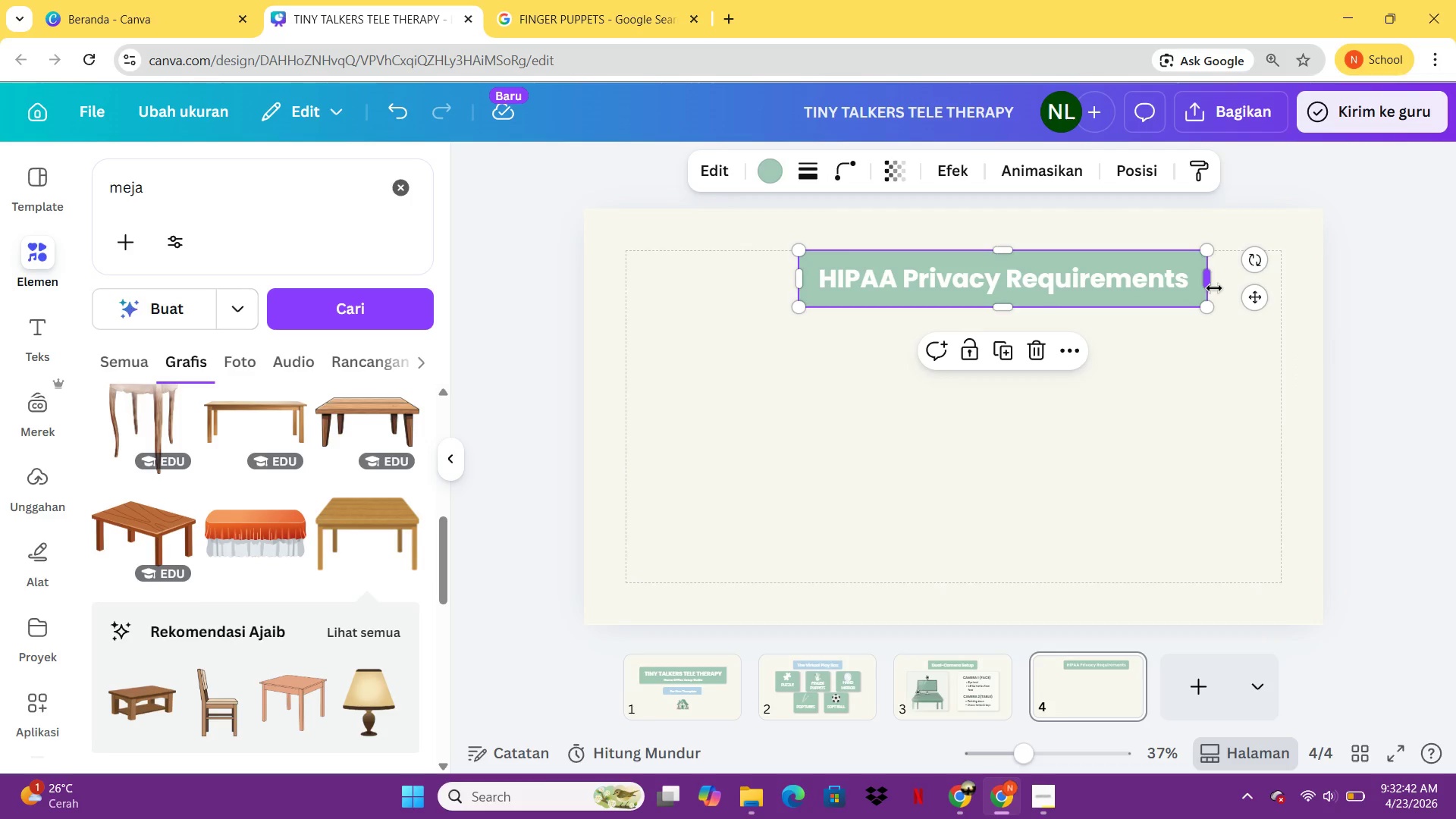 
left_click([1225, 388])
 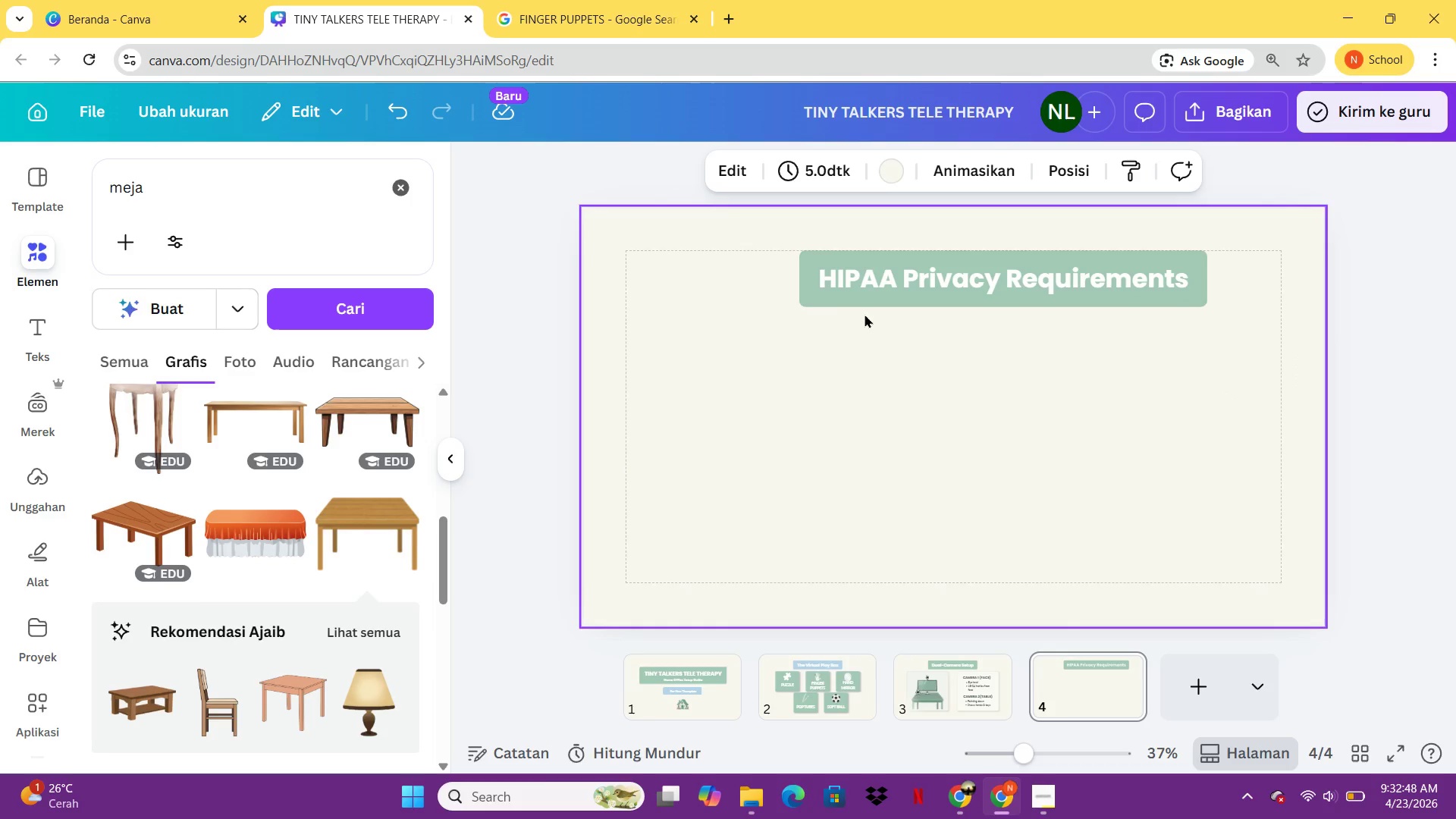 
left_click_drag(start_coordinate=[805, 327], to_coordinate=[1068, 274])
 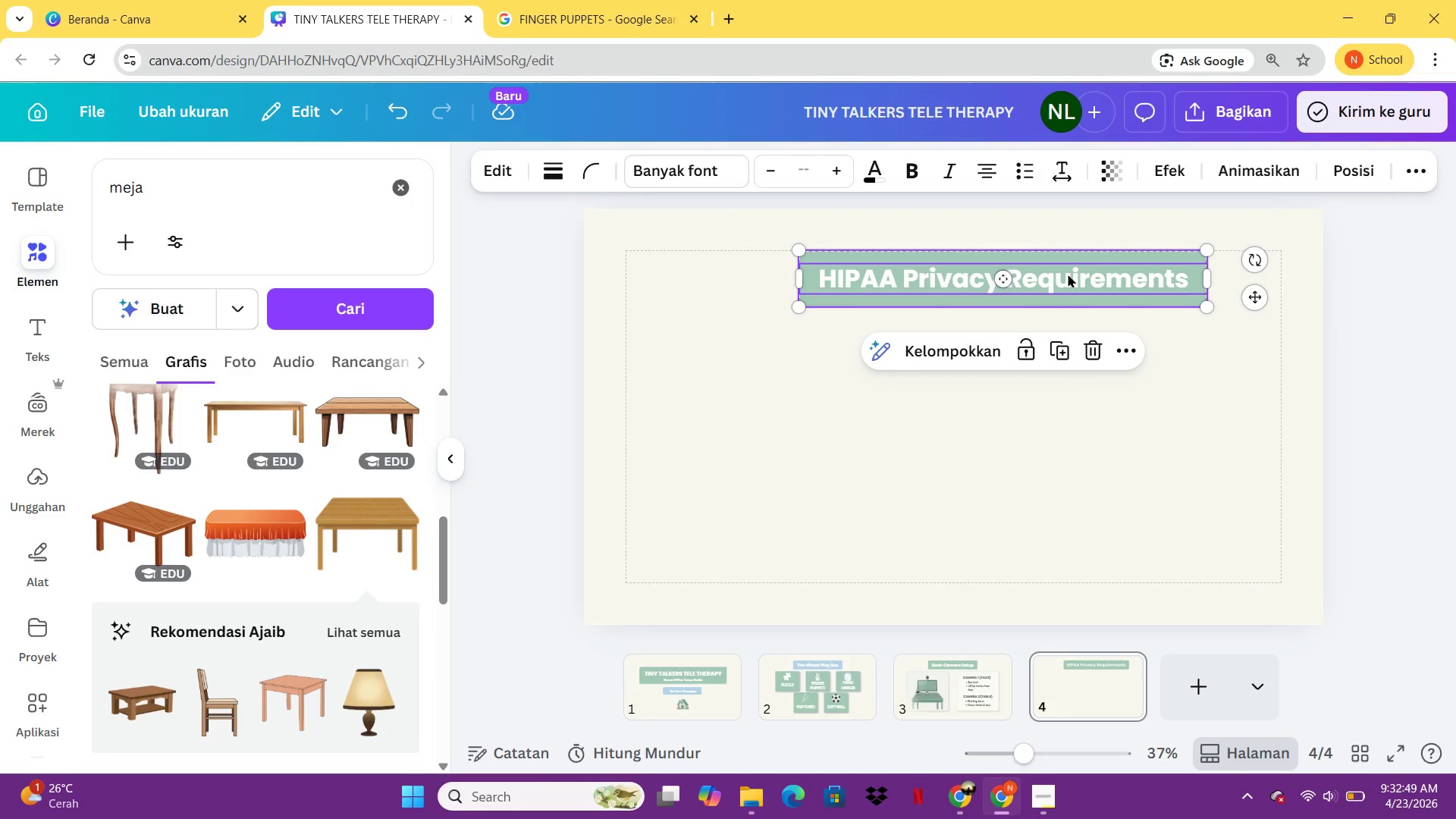 
key(Control+G)
 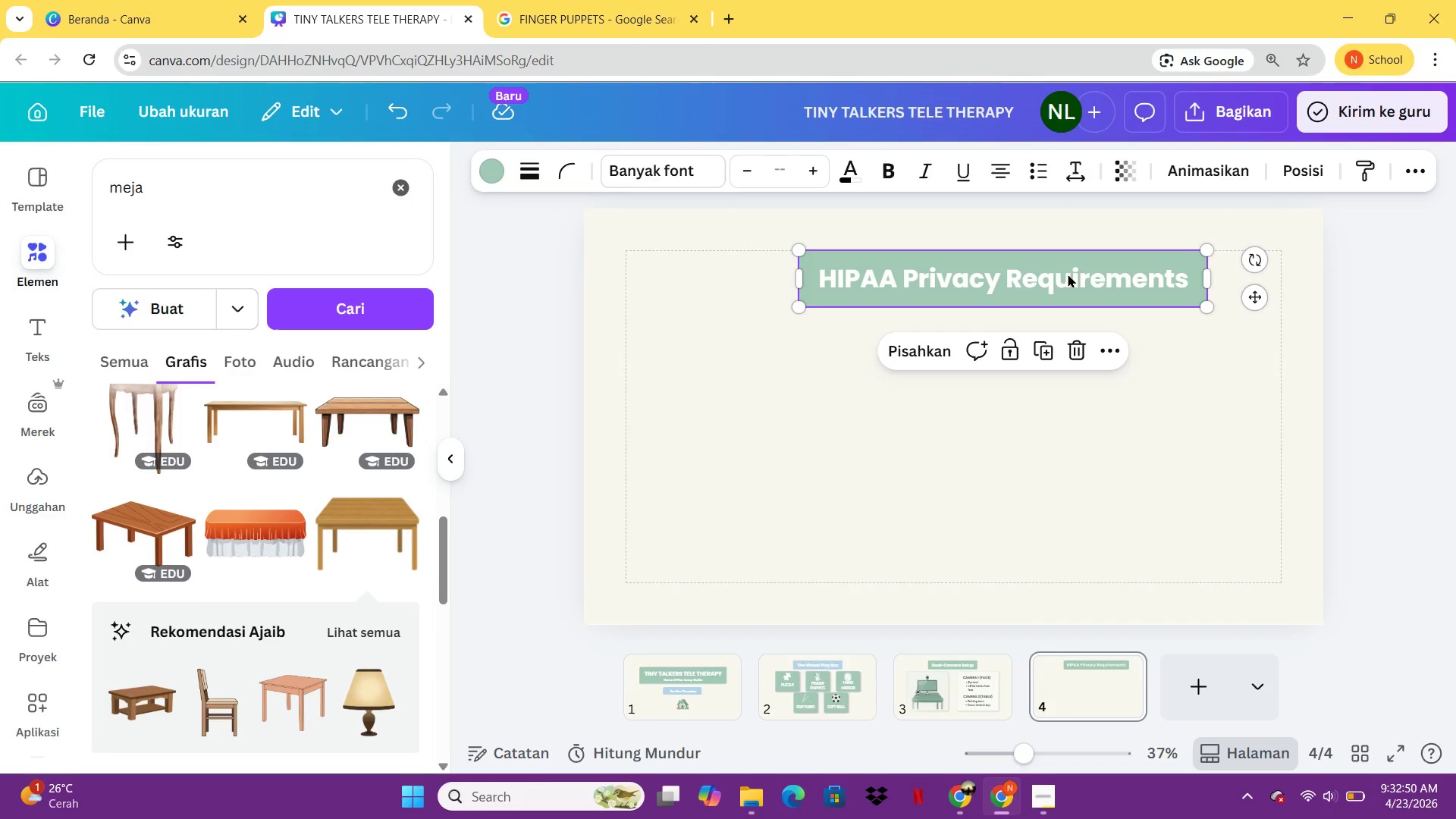 
left_click_drag(start_coordinate=[1068, 274], to_coordinate=[1017, 275])
 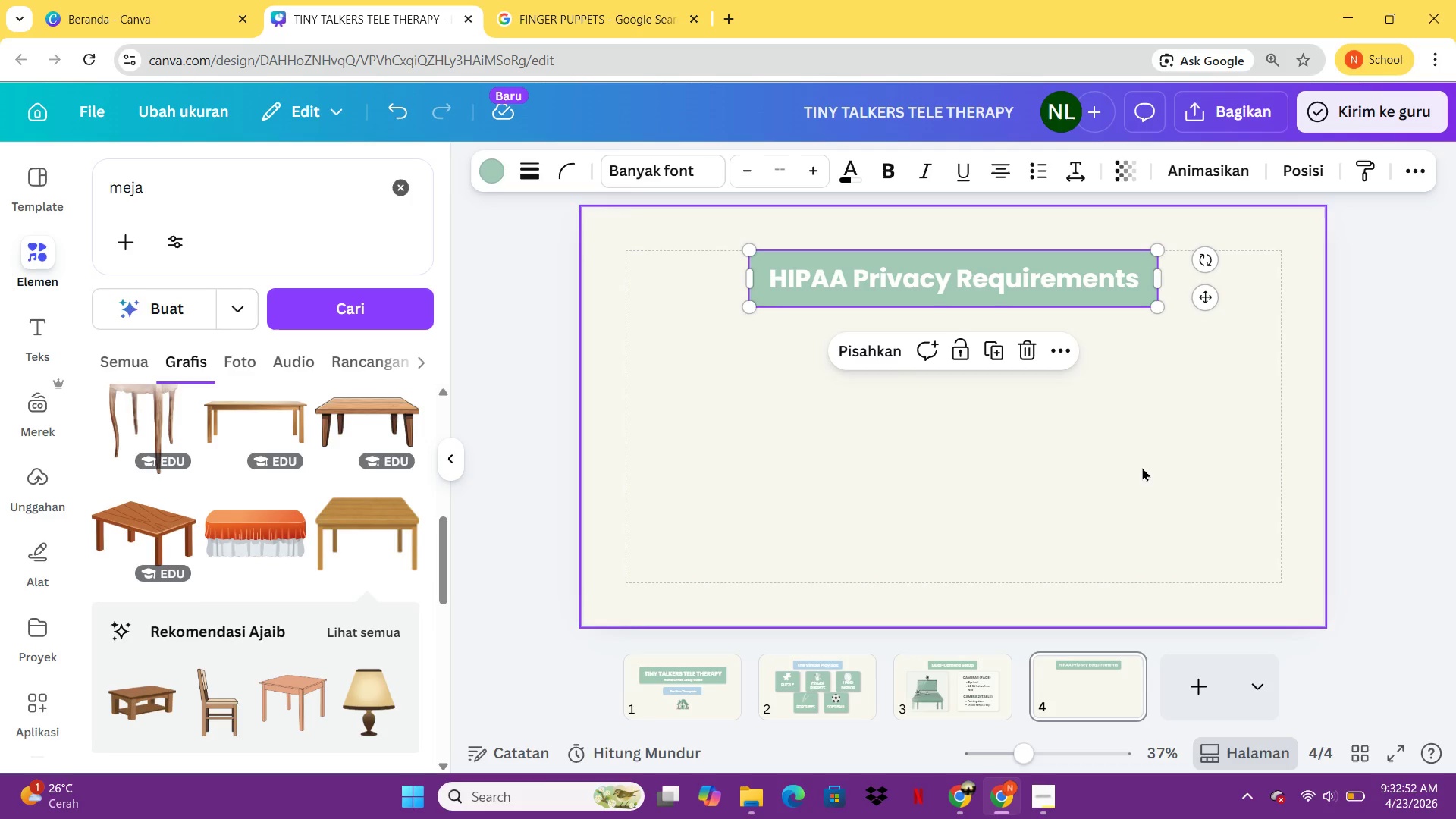 
left_click([1142, 467])
 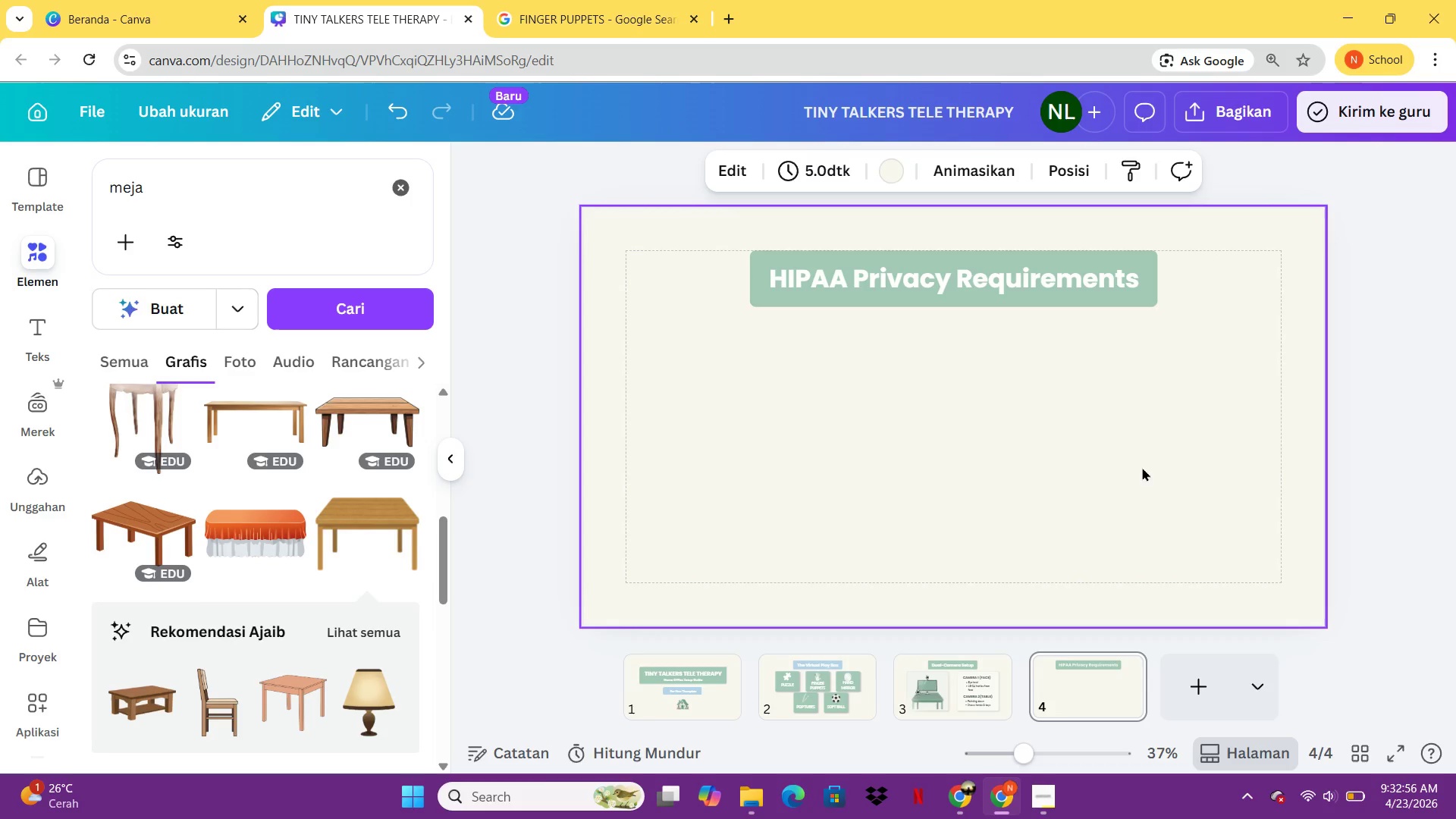 
wait(8.33)
 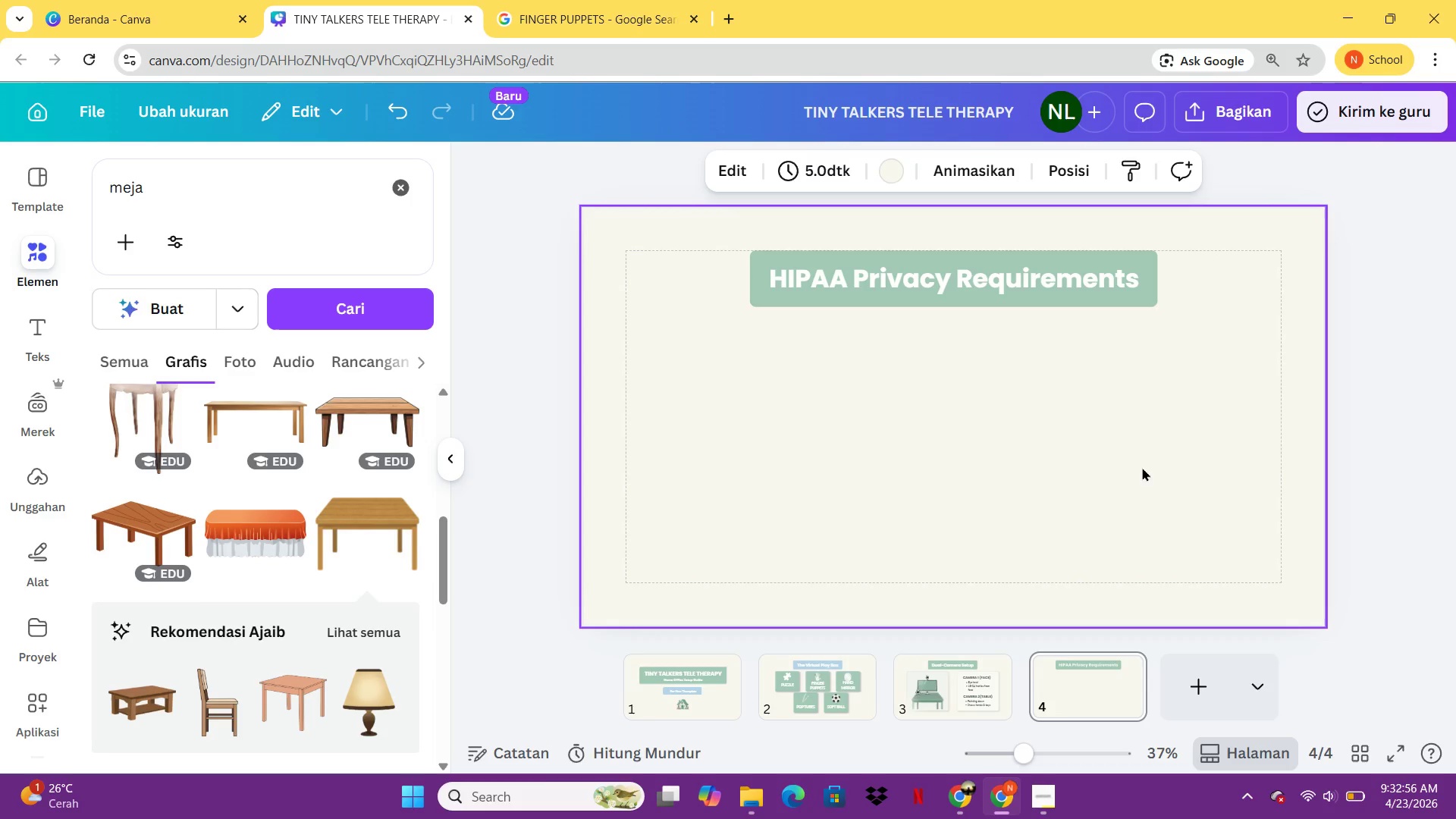 
left_click([923, 265])
 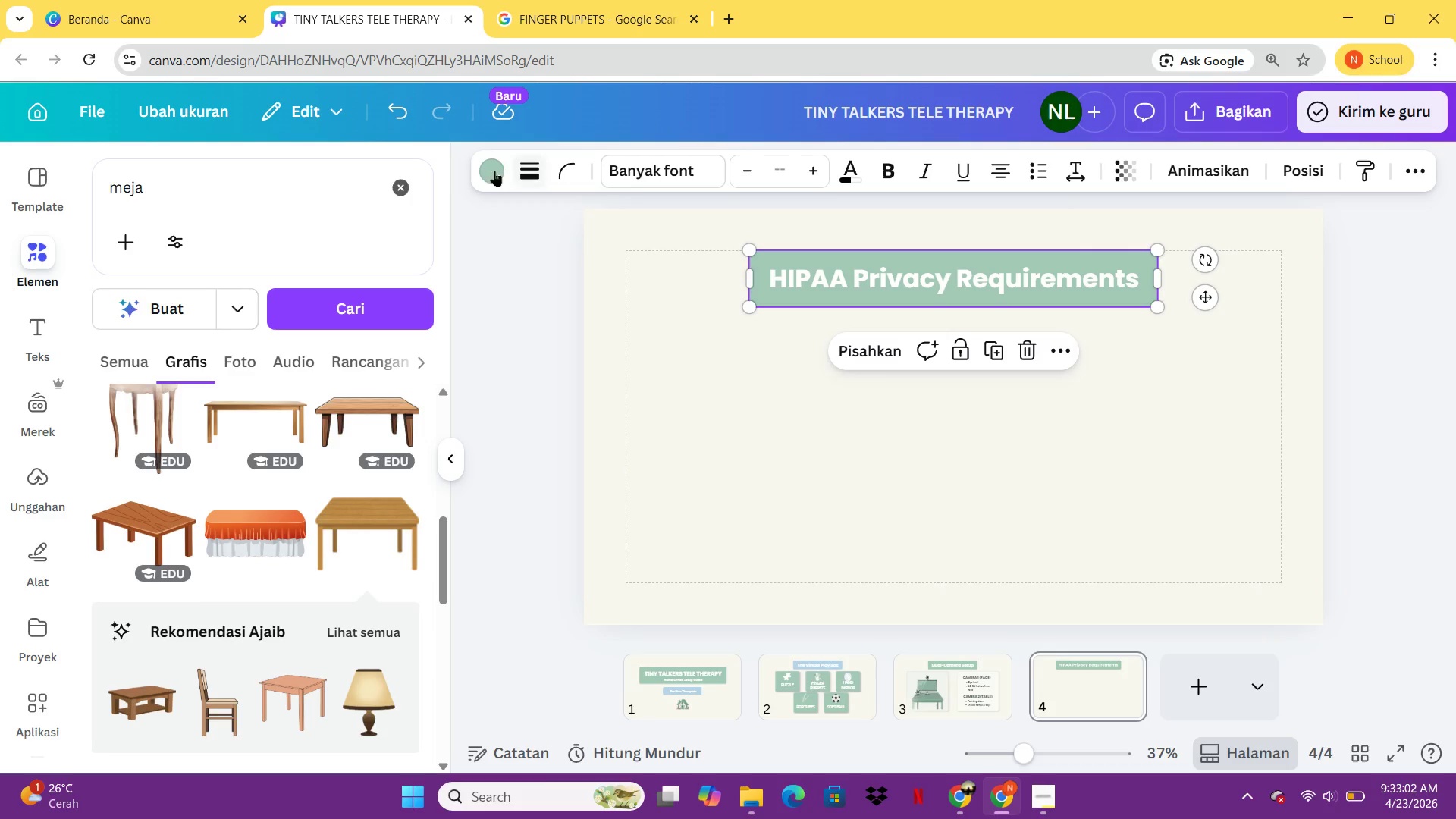 
left_click([493, 171])
 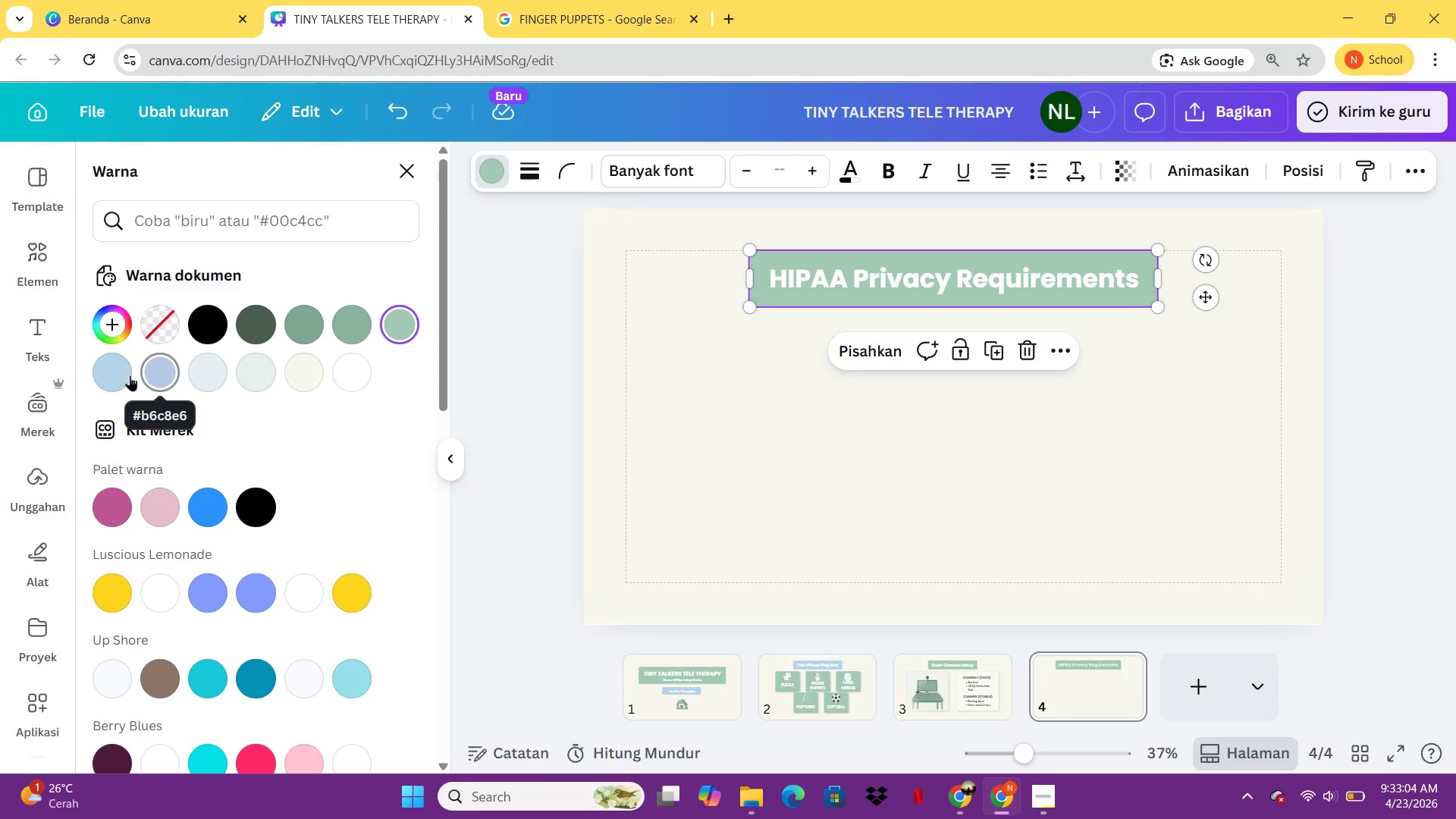 
left_click([111, 375])
 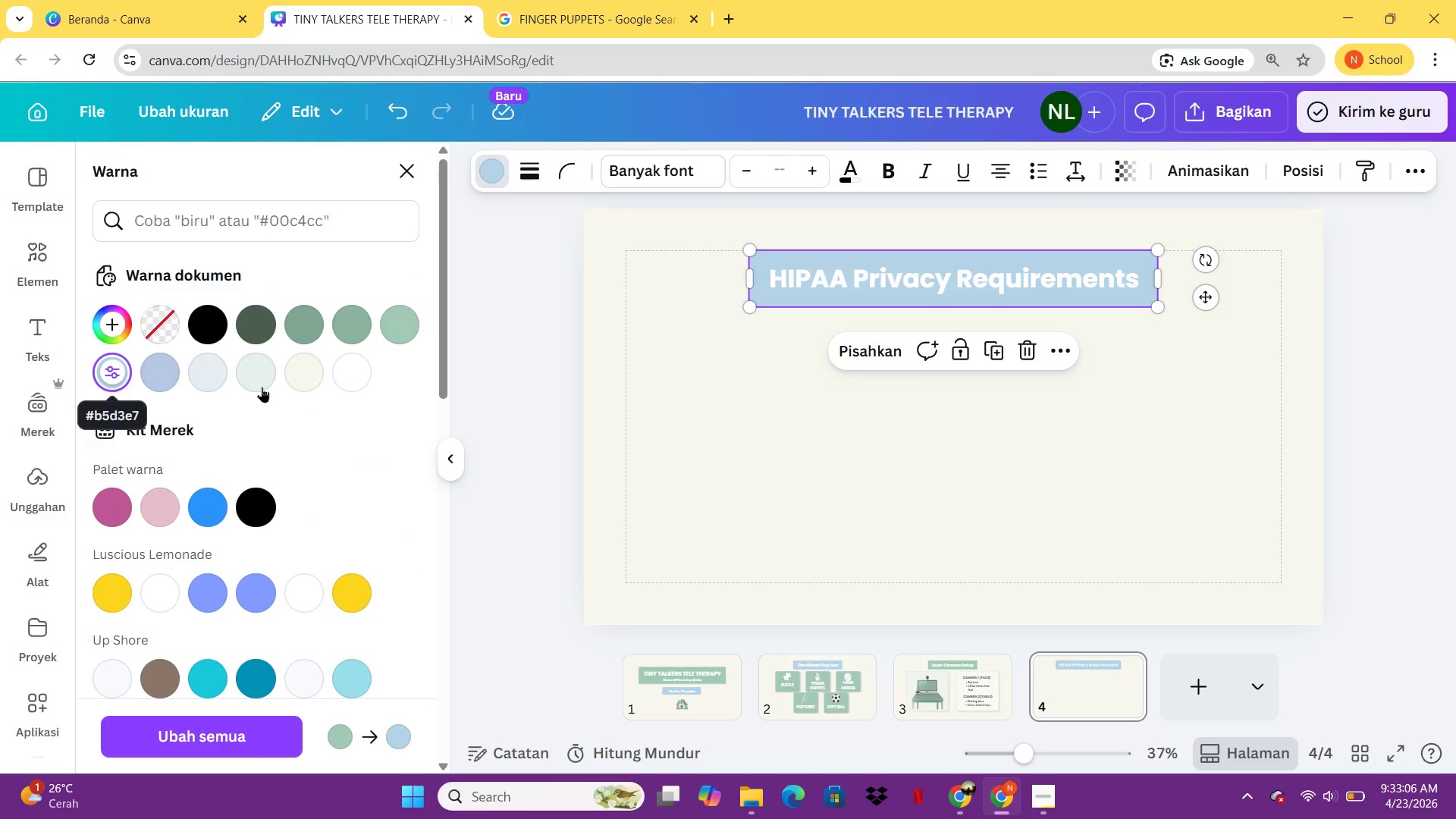 
mouse_move([403, 319])
 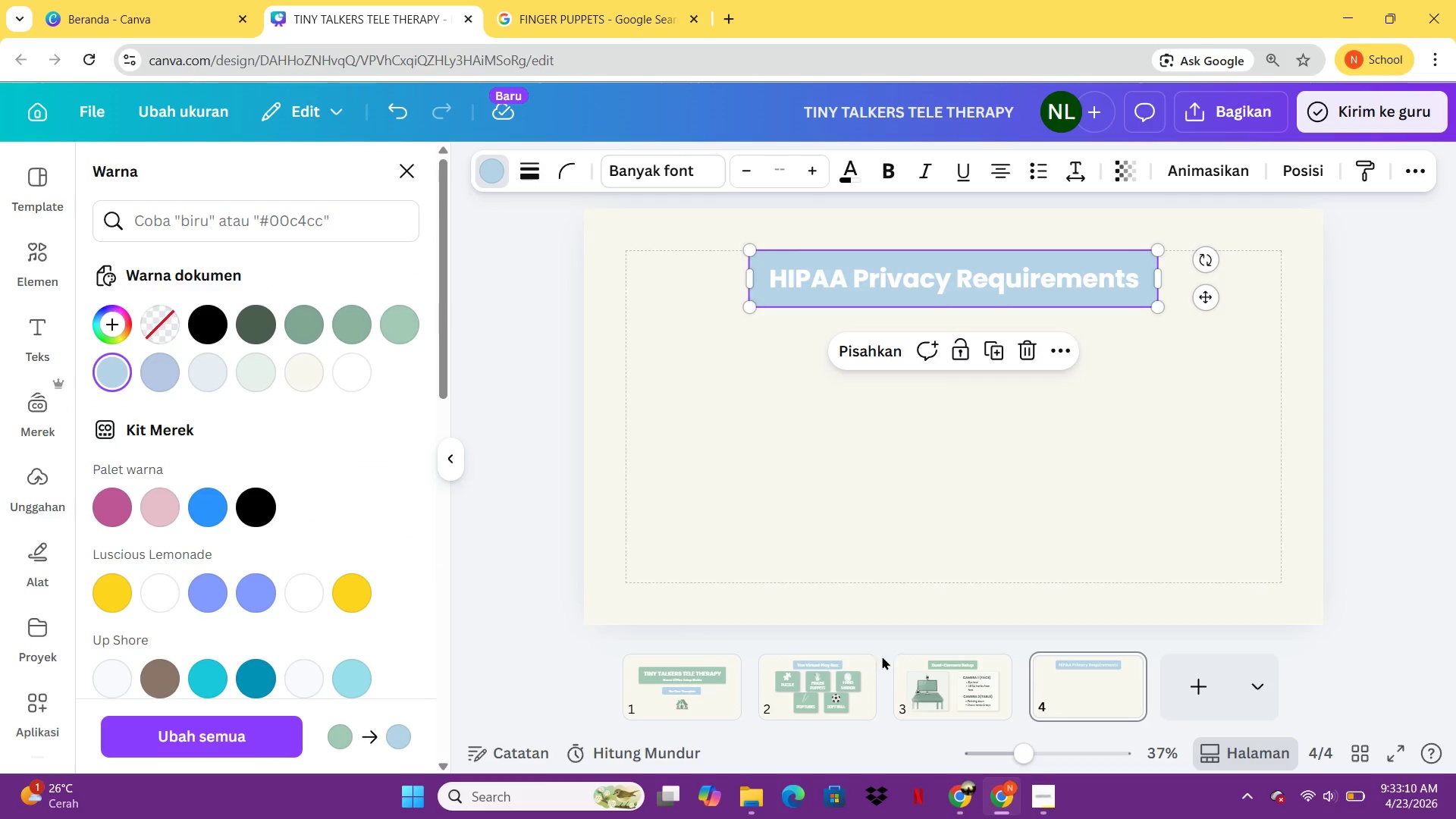 
left_click([940, 689])
 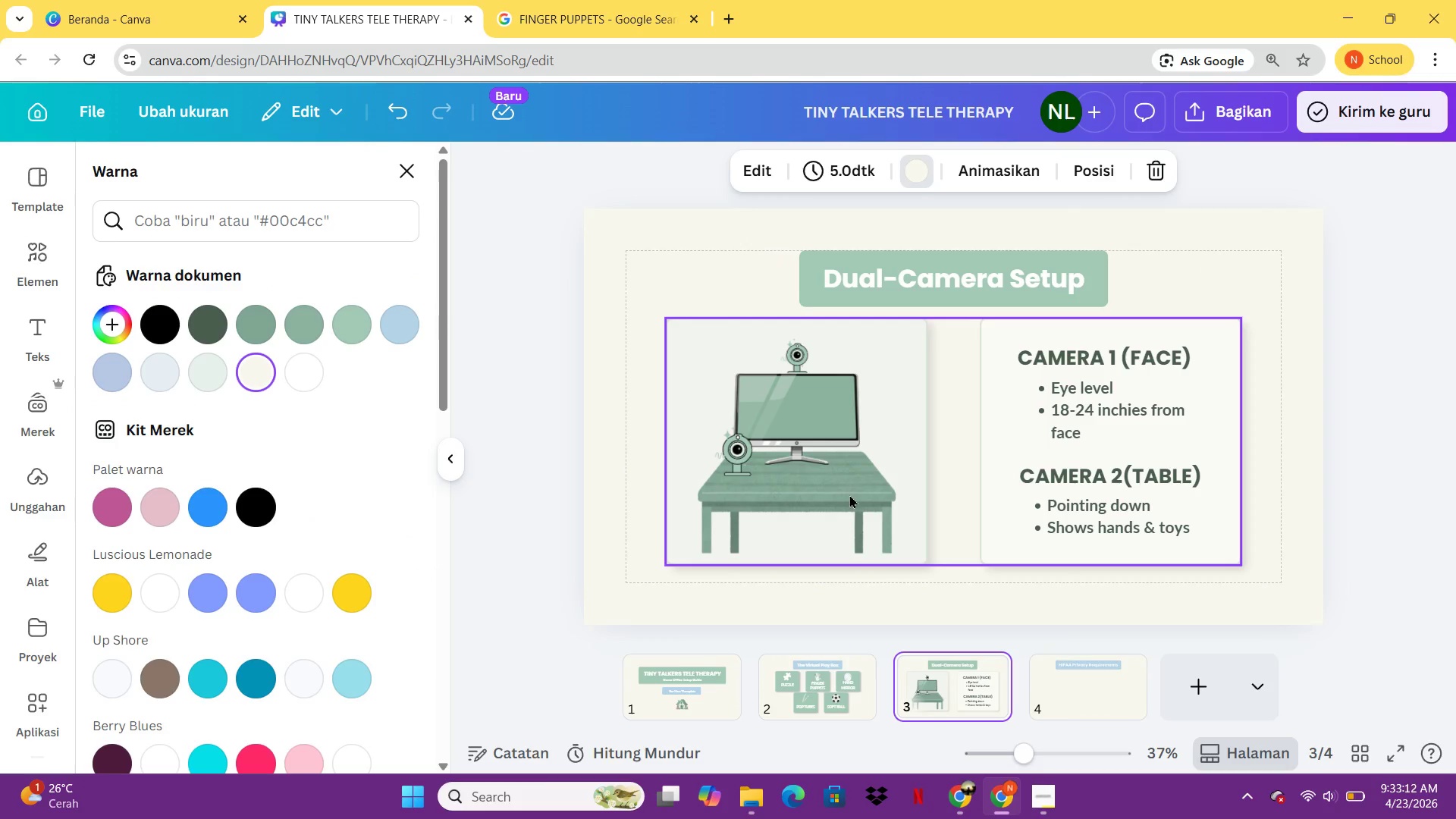 
left_click([849, 498])
 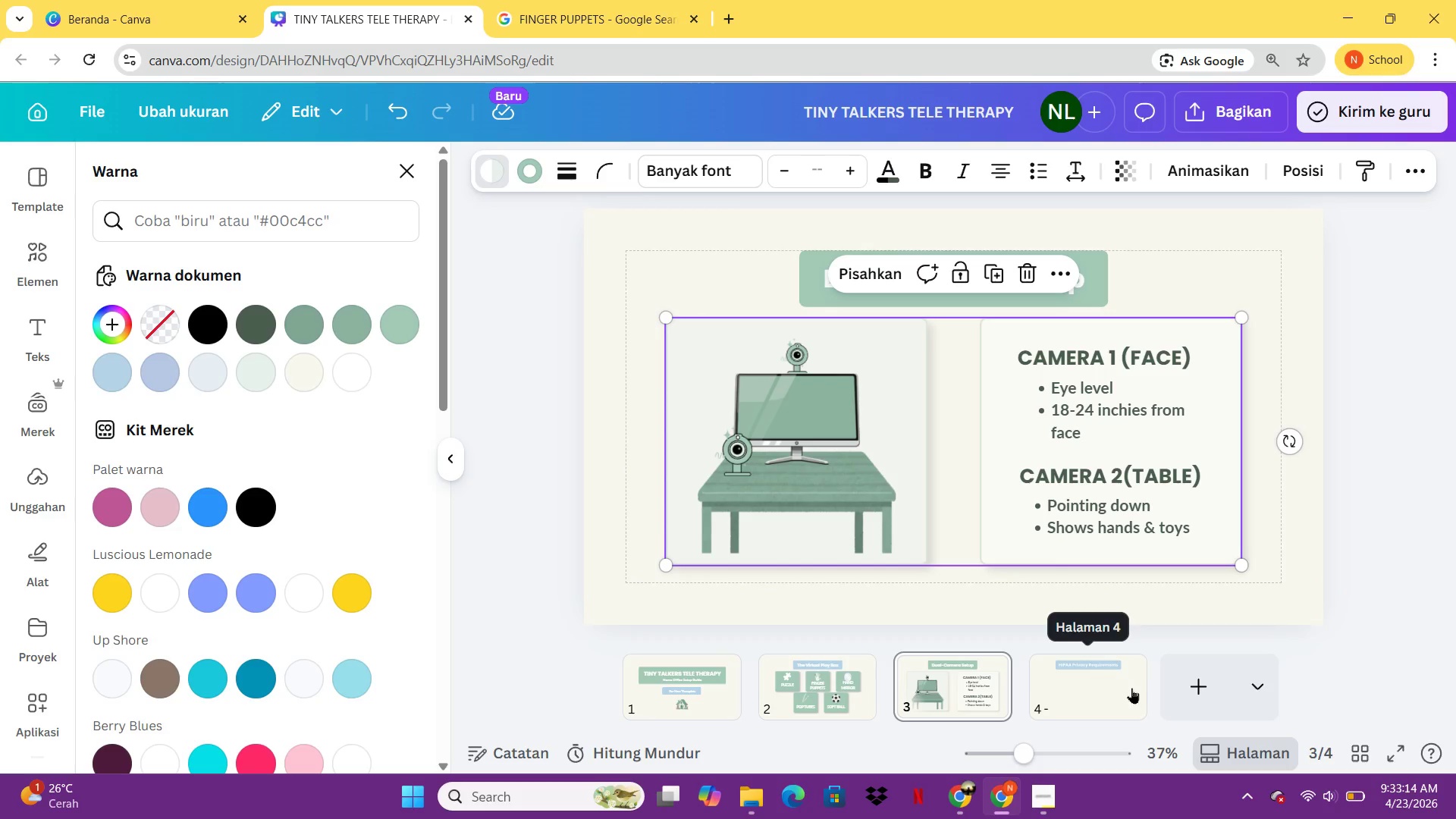 
left_click([1094, 687])
 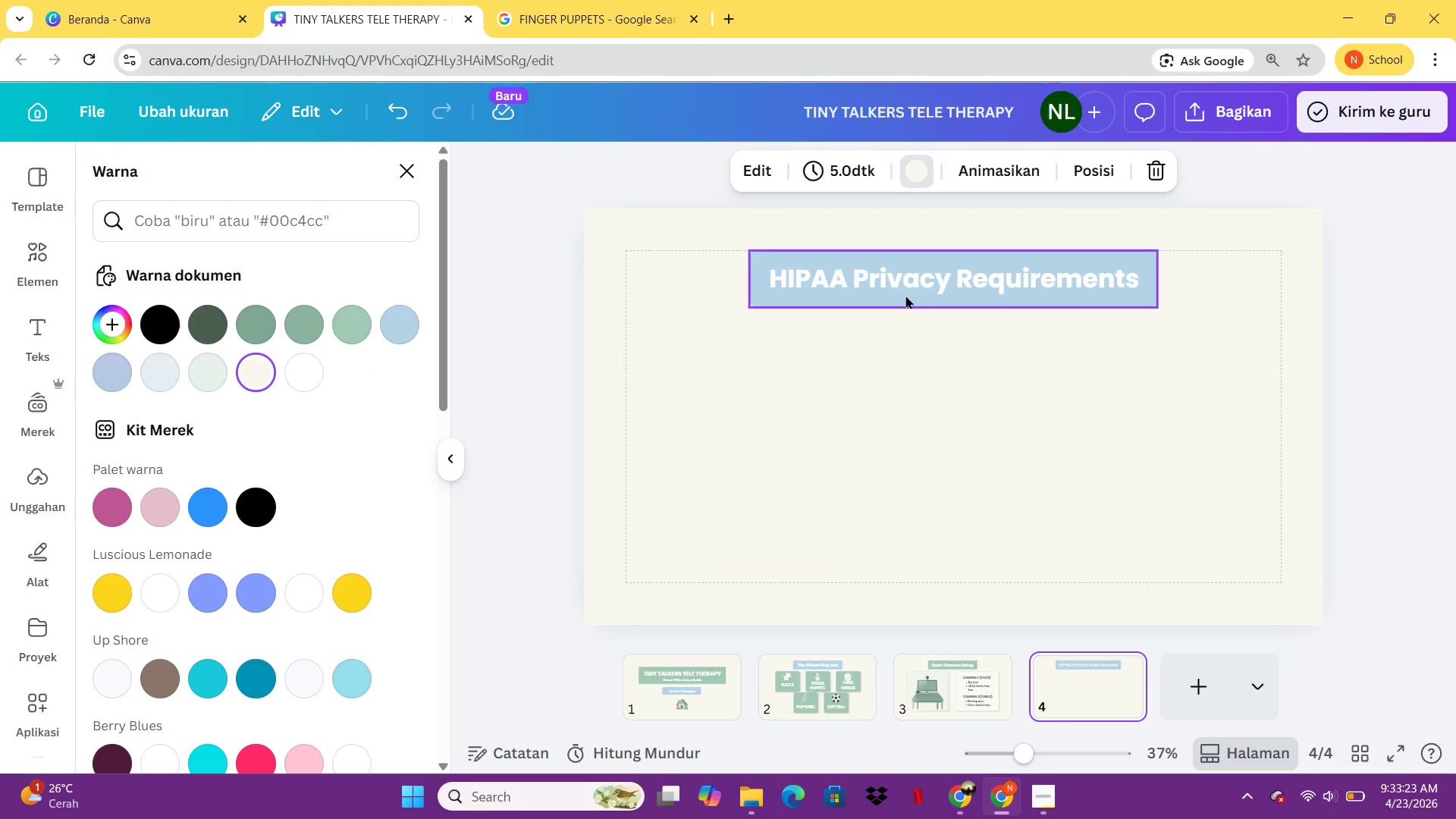 
wait(14.03)
 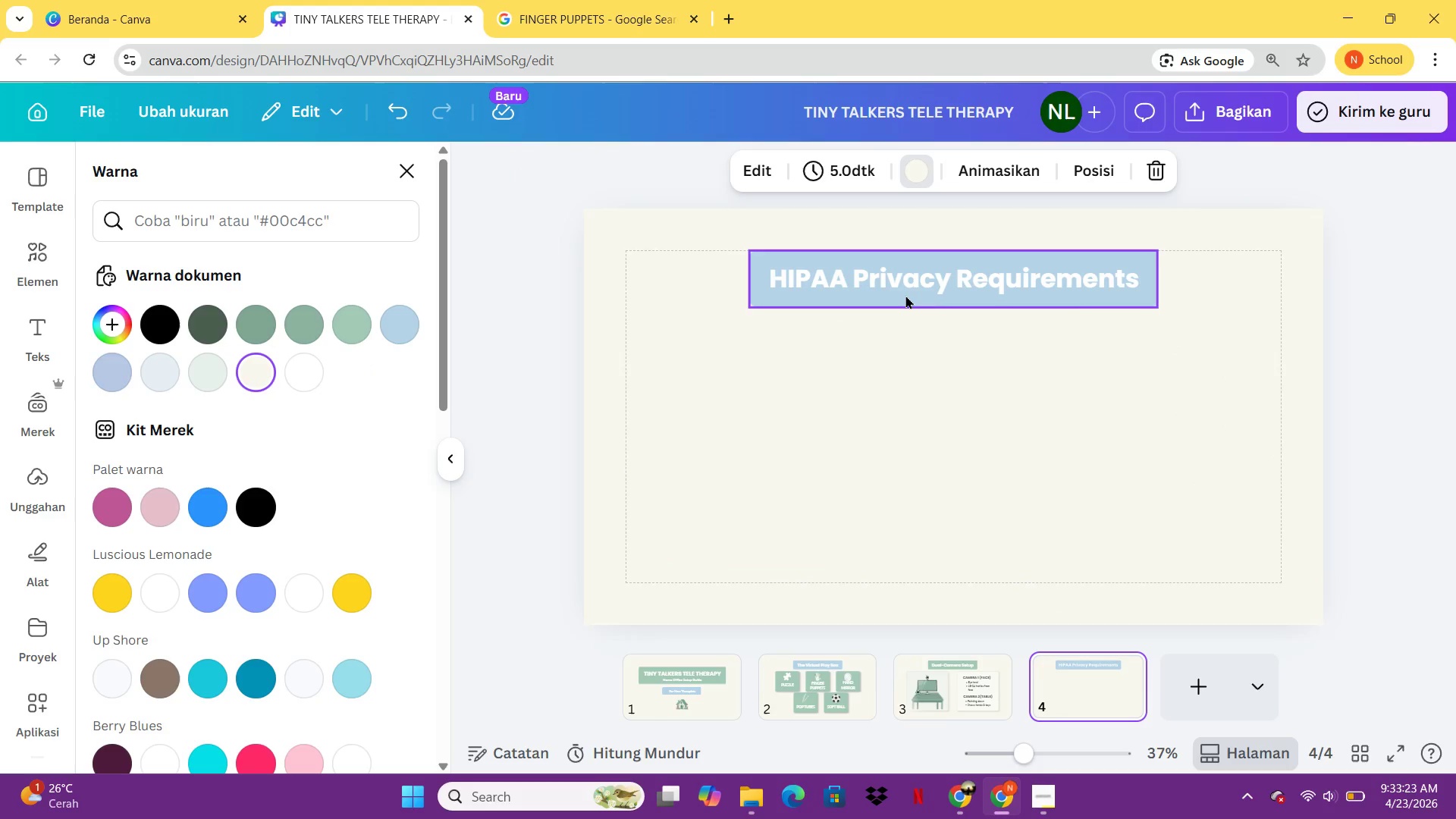 
left_click([937, 680])
 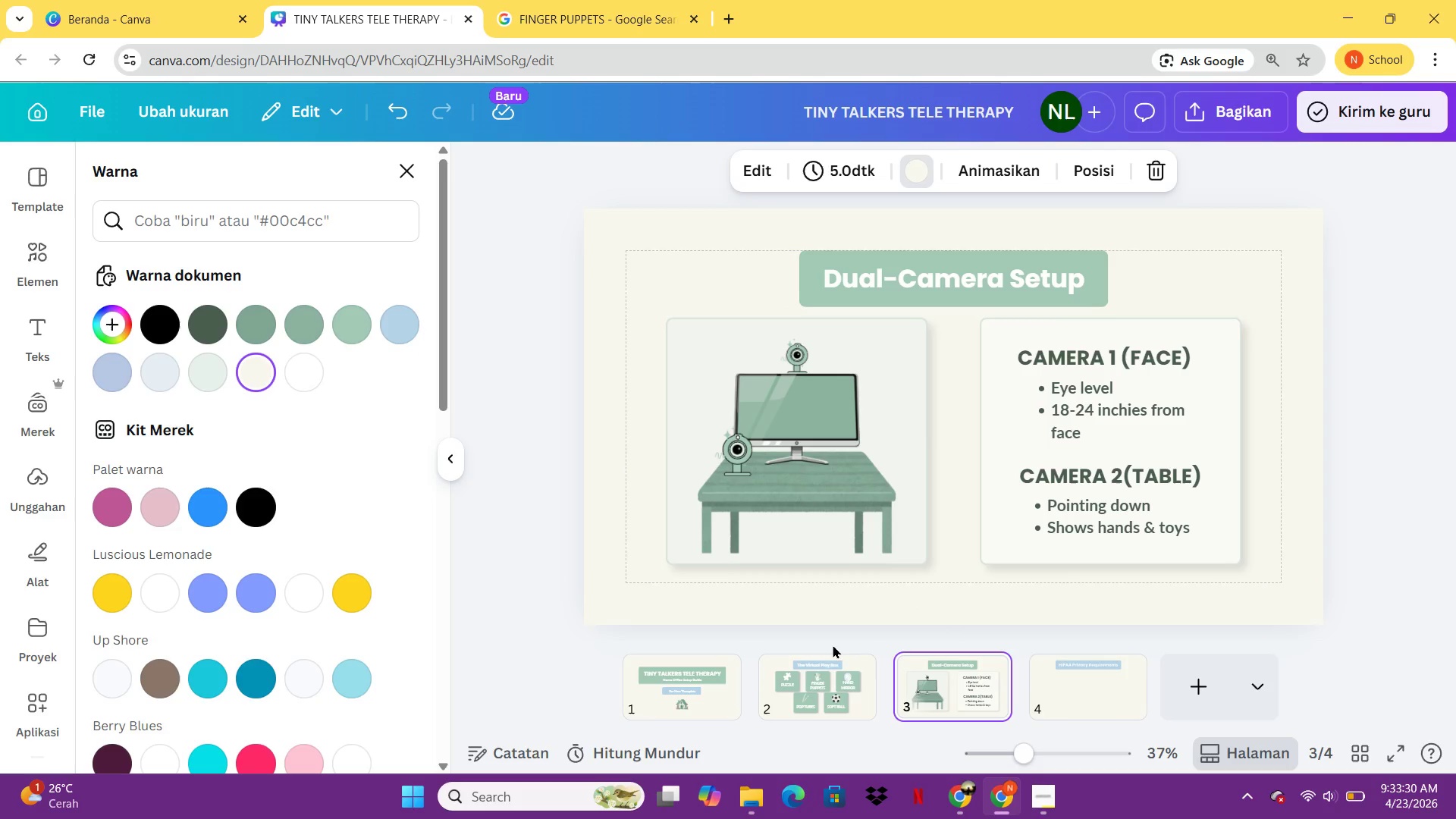 
left_click([817, 683])
 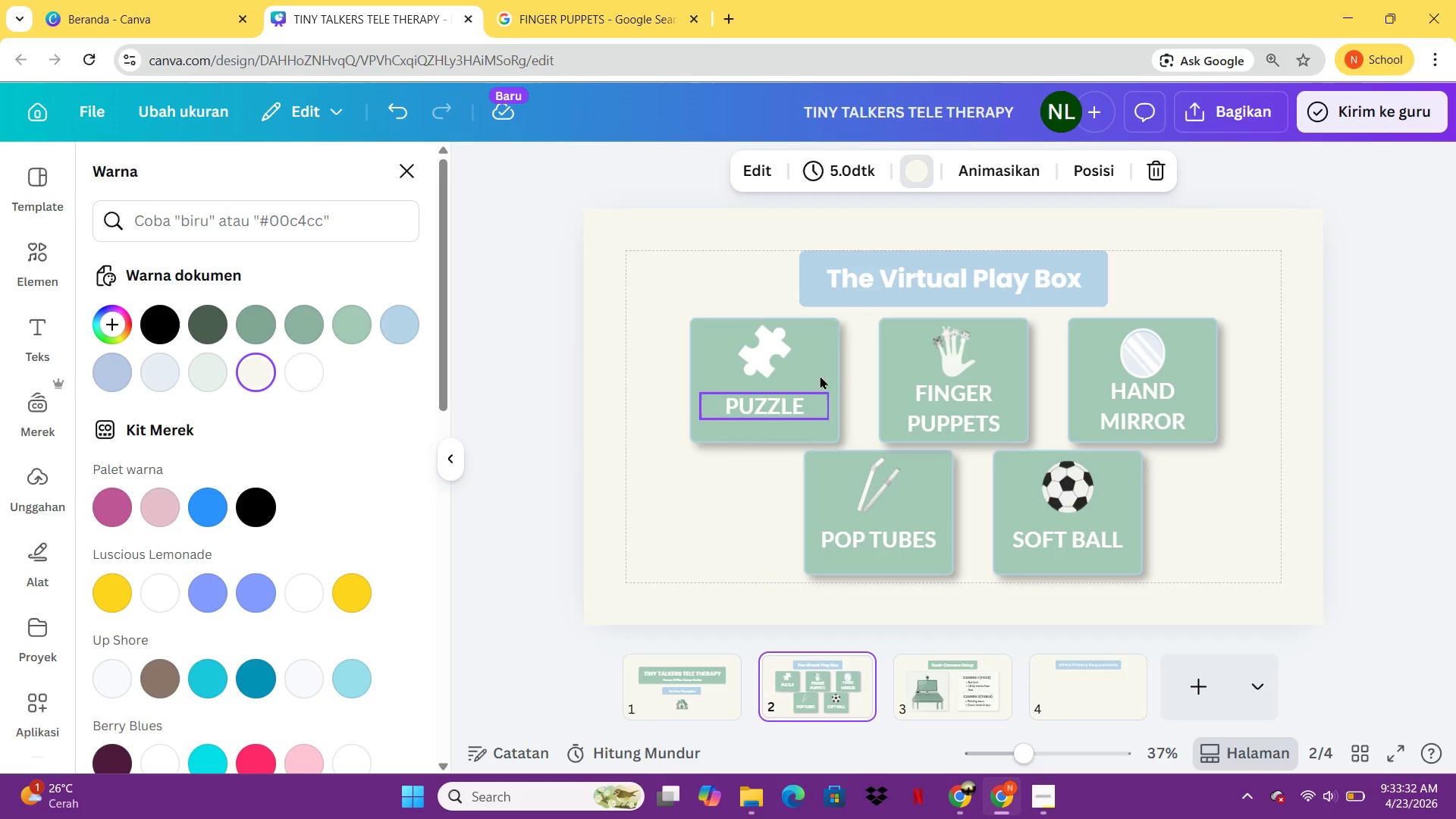 
left_click([823, 361])
 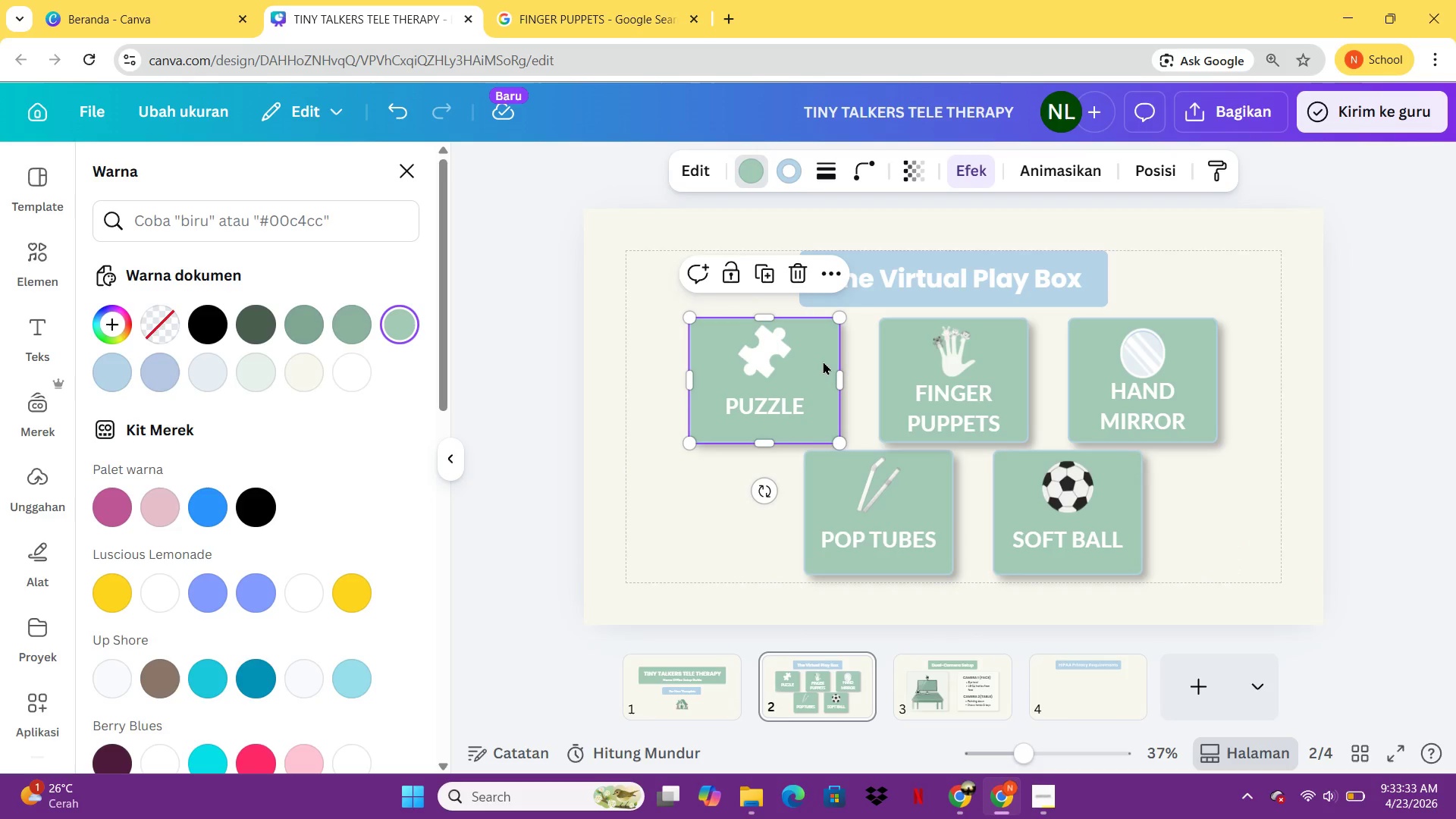 
key(Control+C)
 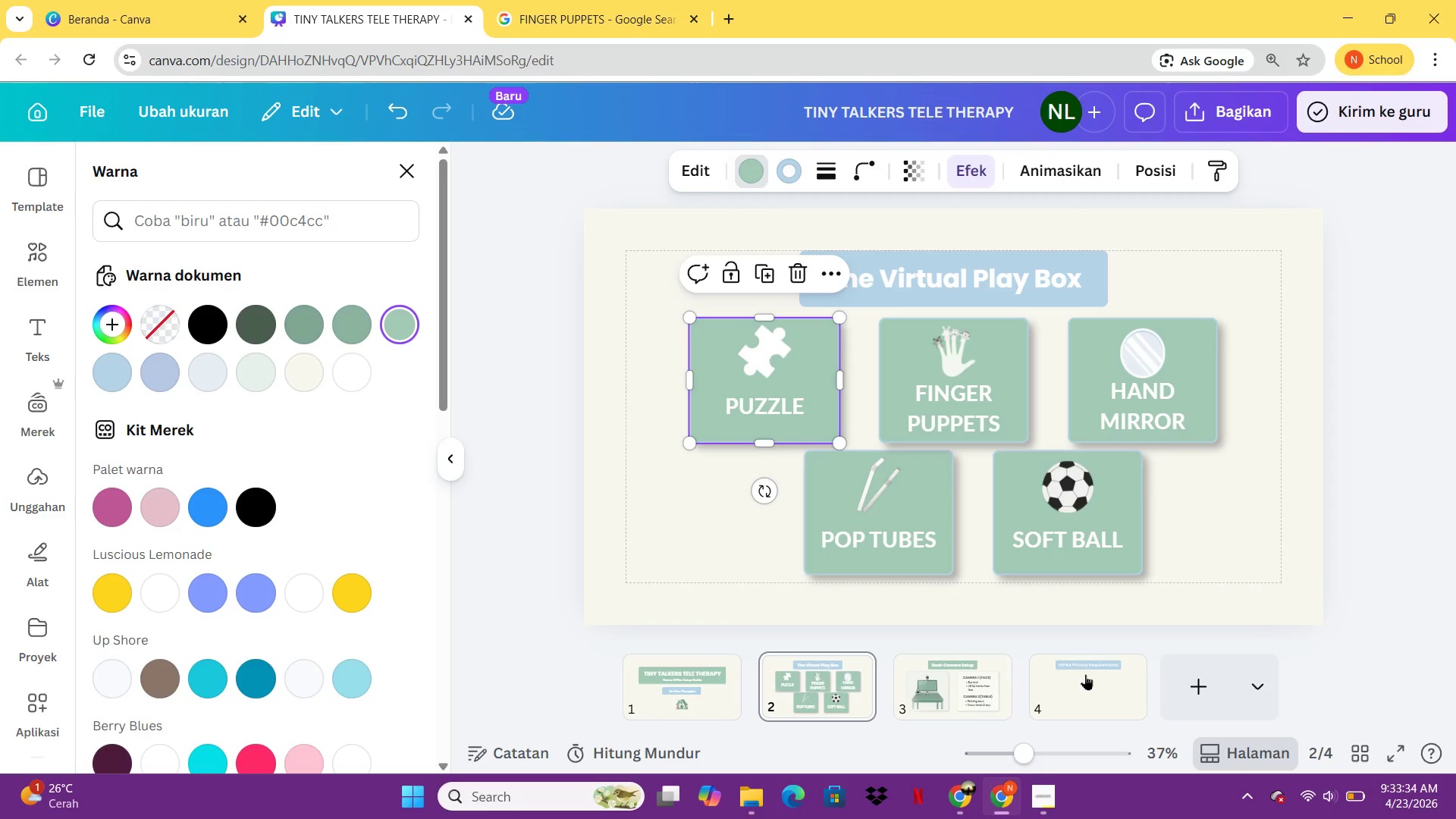 
left_click([1087, 675])
 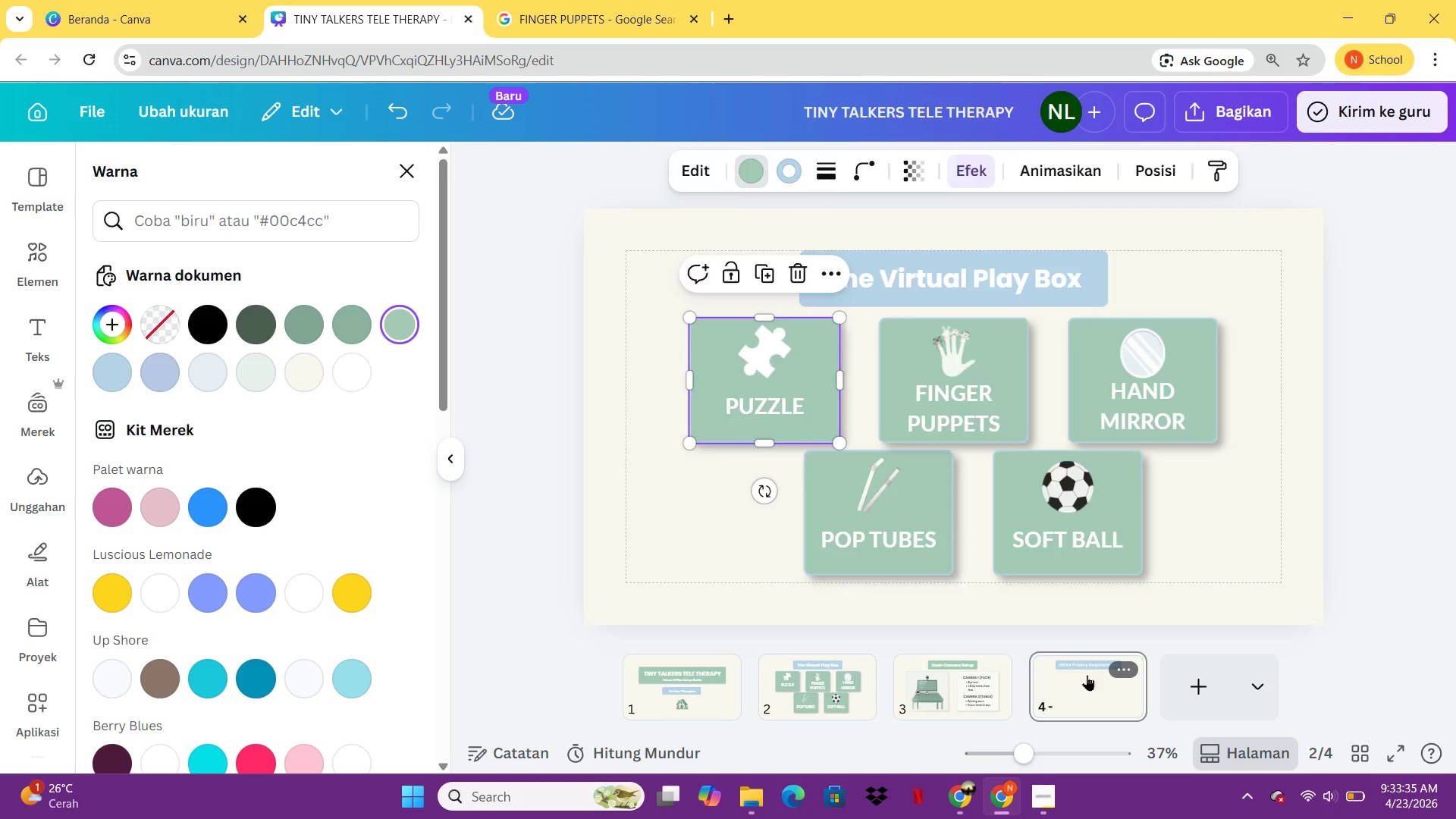 
key(Control+V)
 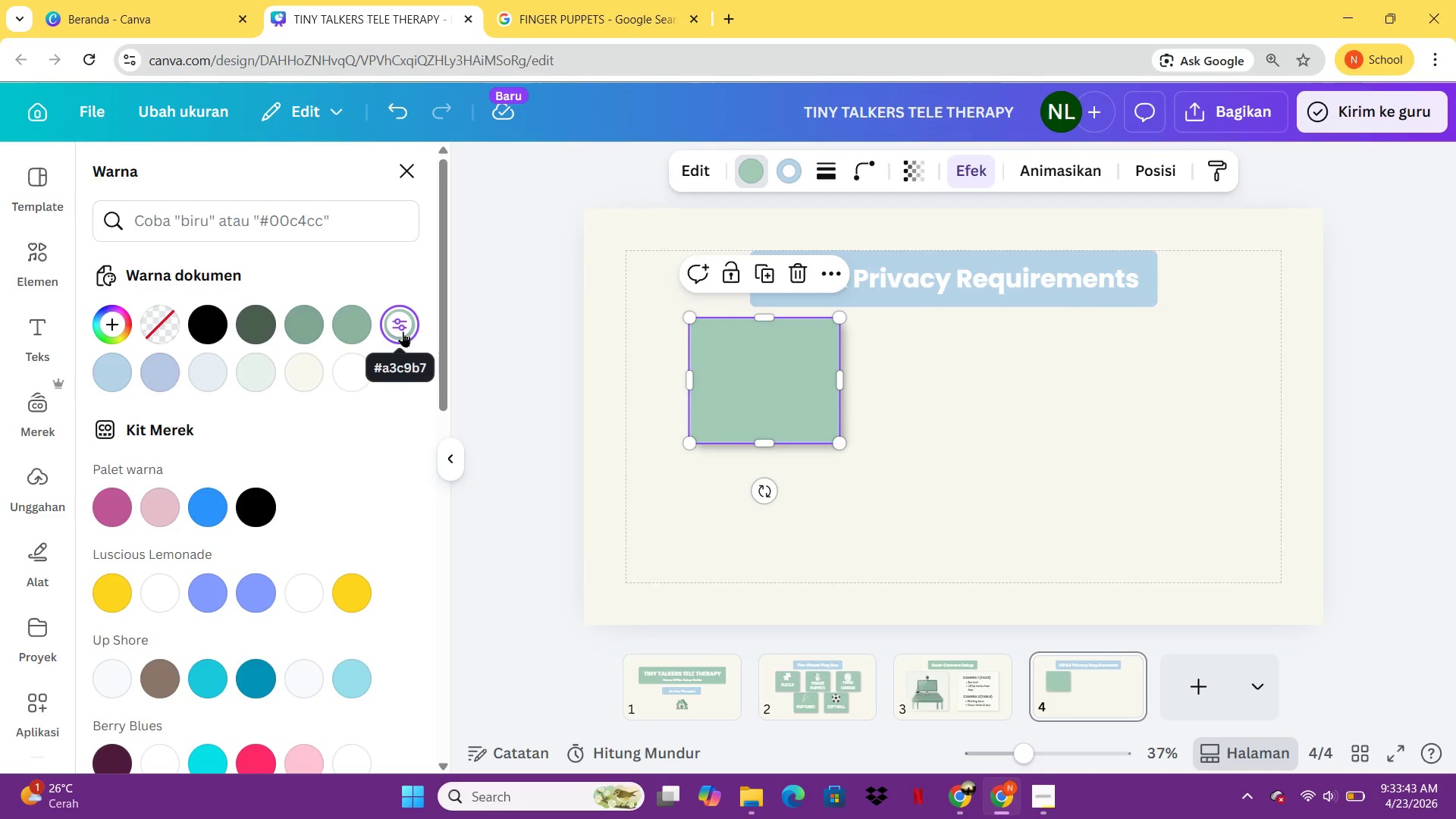 
wait(12.52)
 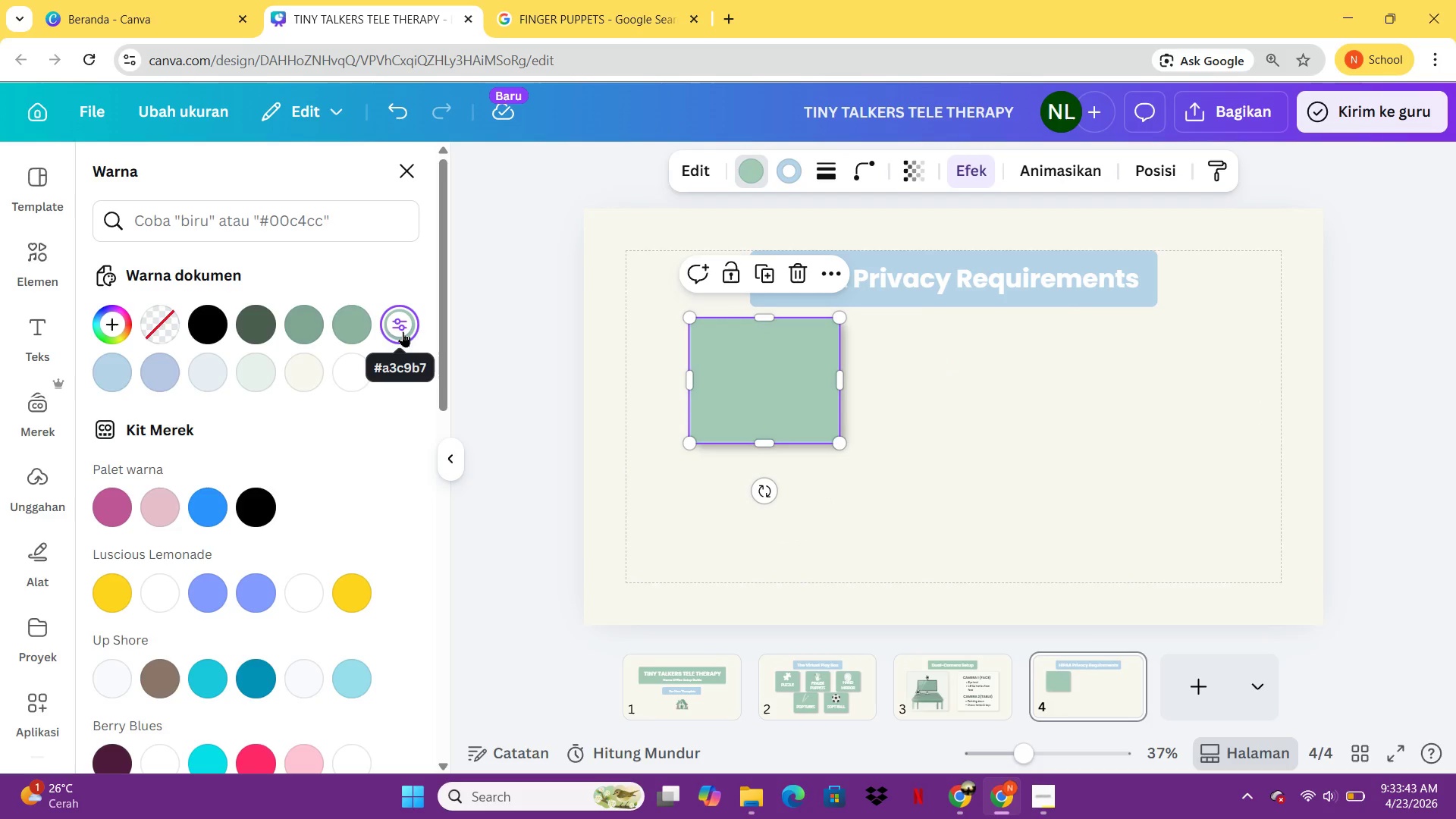 
left_click([923, 168])
 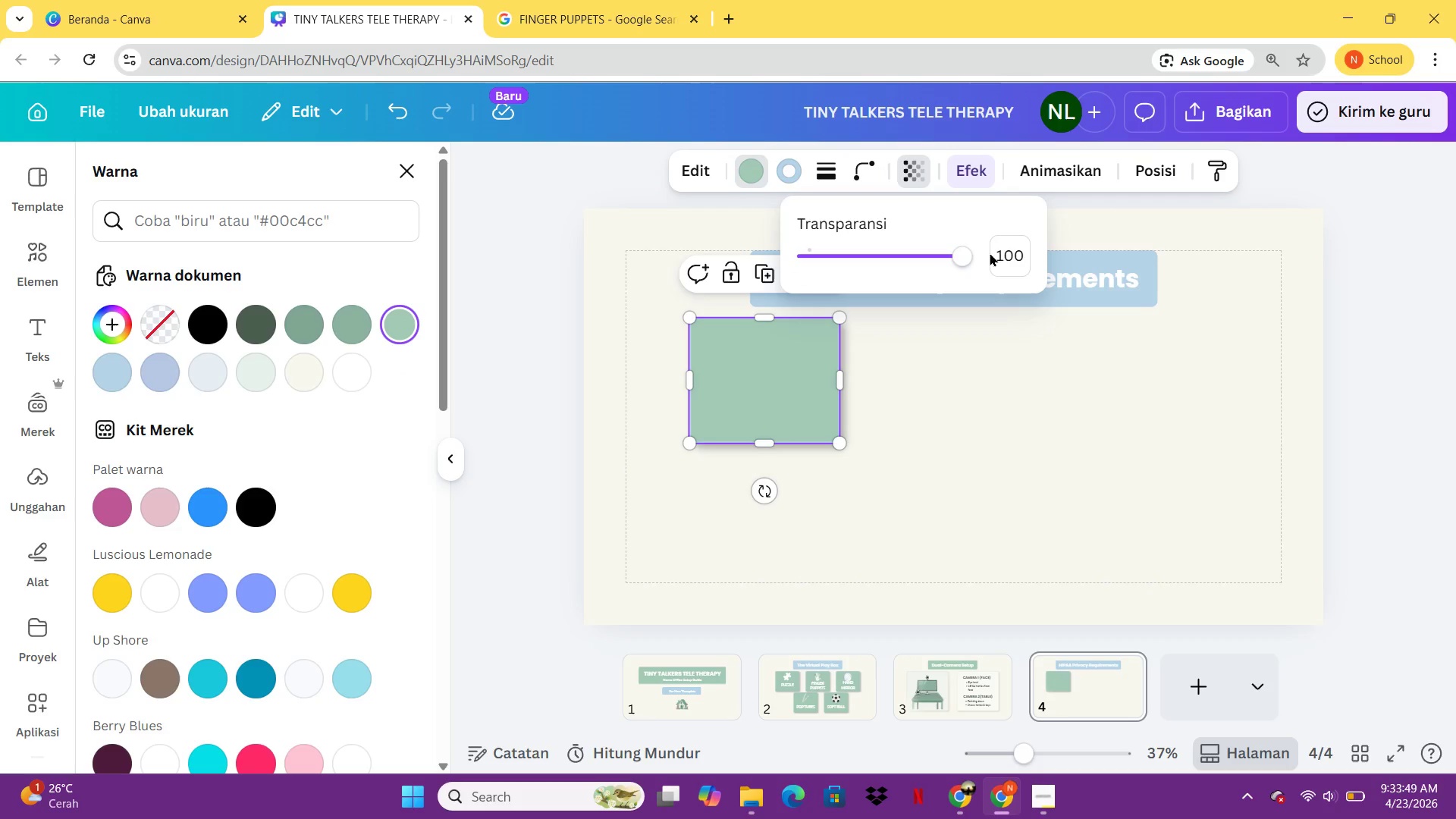 
left_click([1004, 259])
 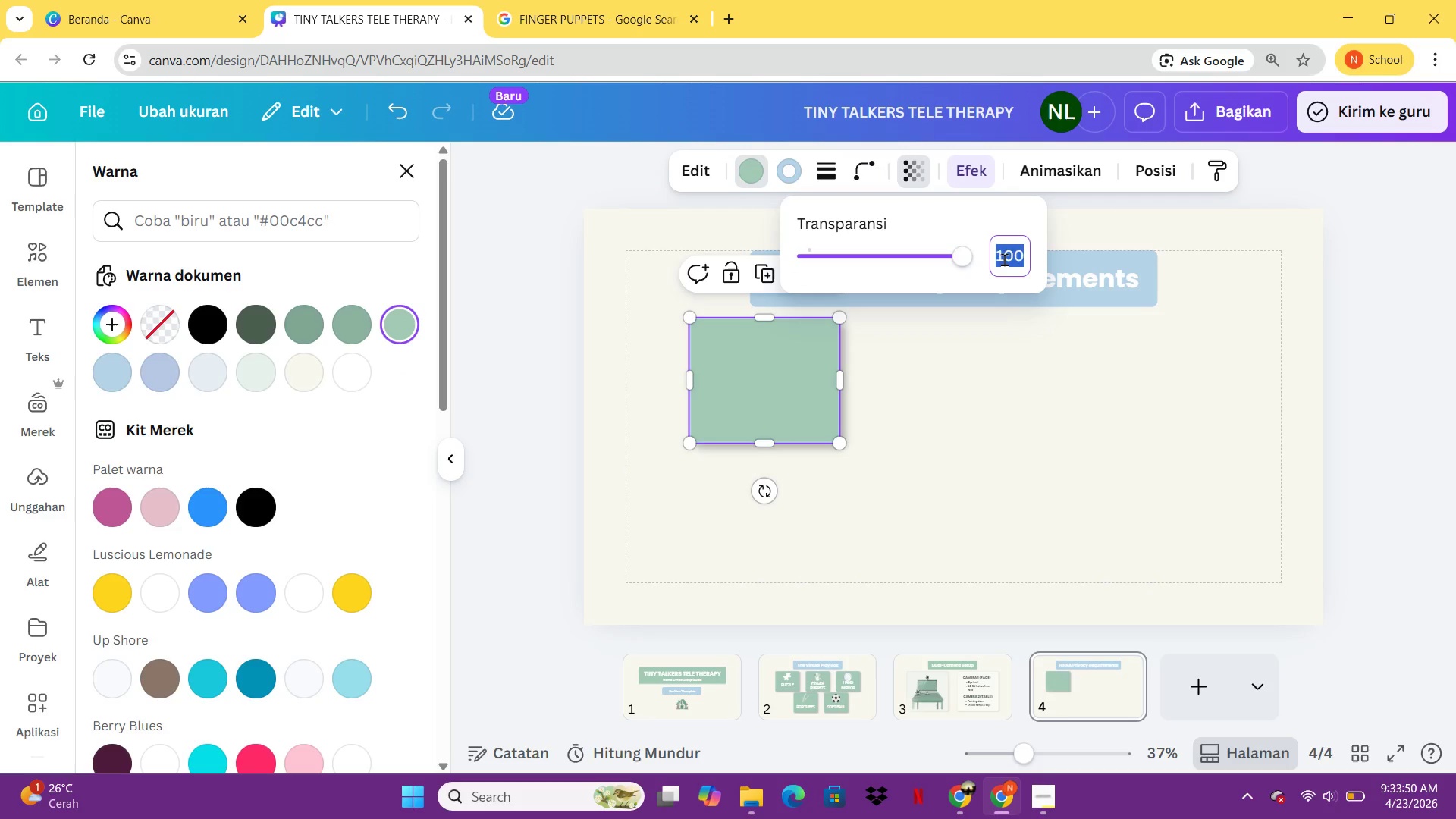 
type(20)
 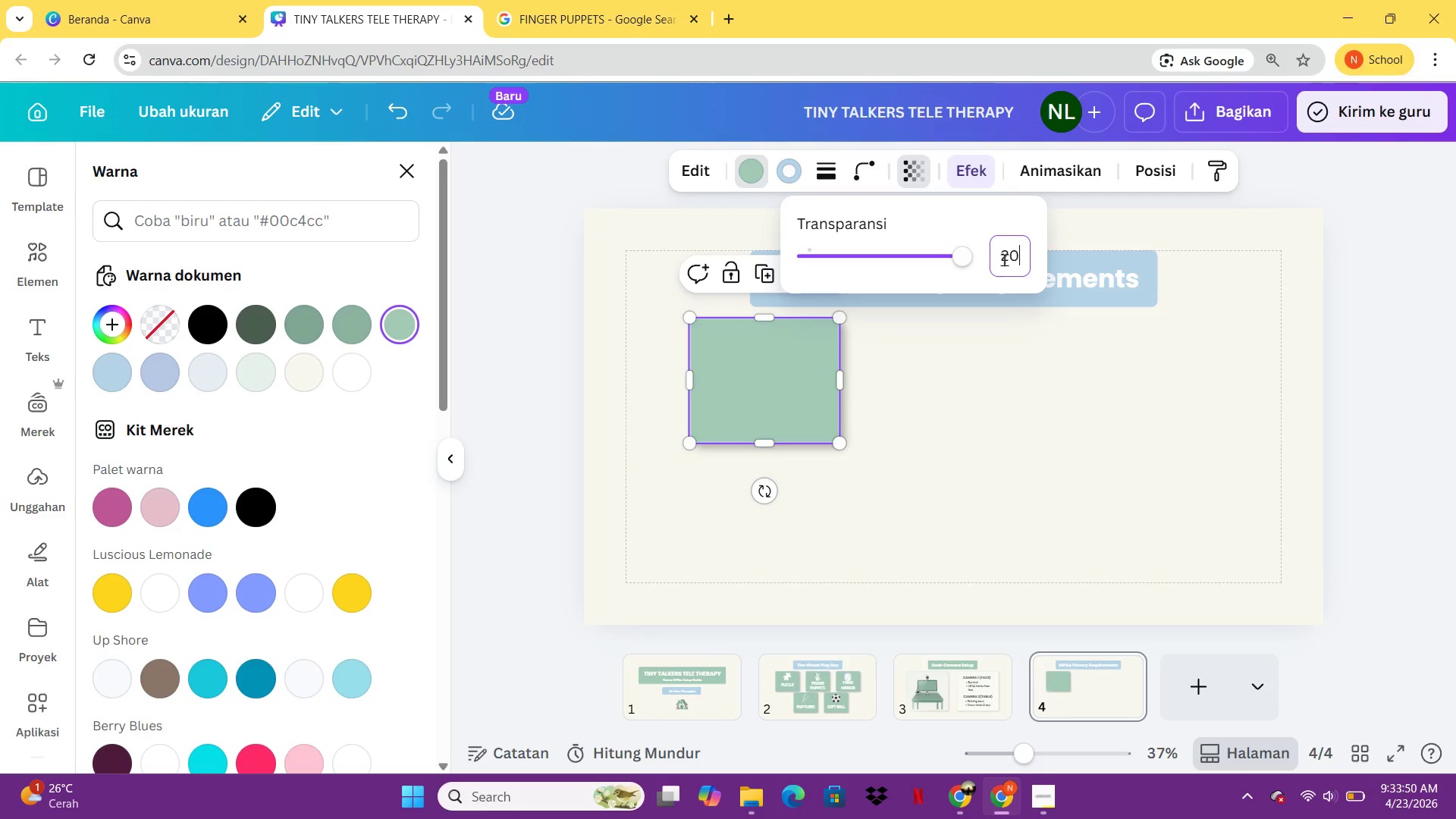 
key(Enter)
 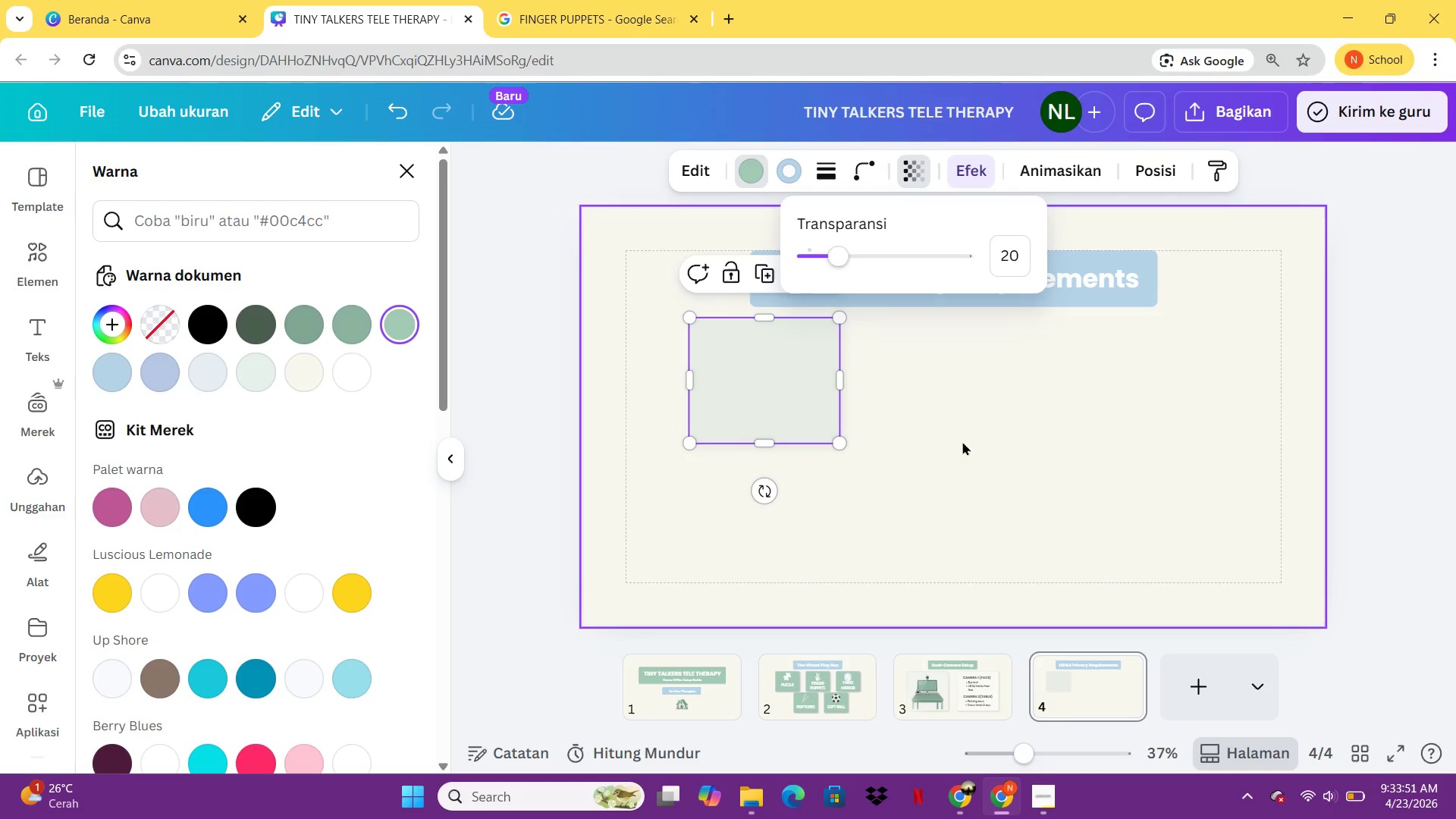 
left_click([962, 452])
 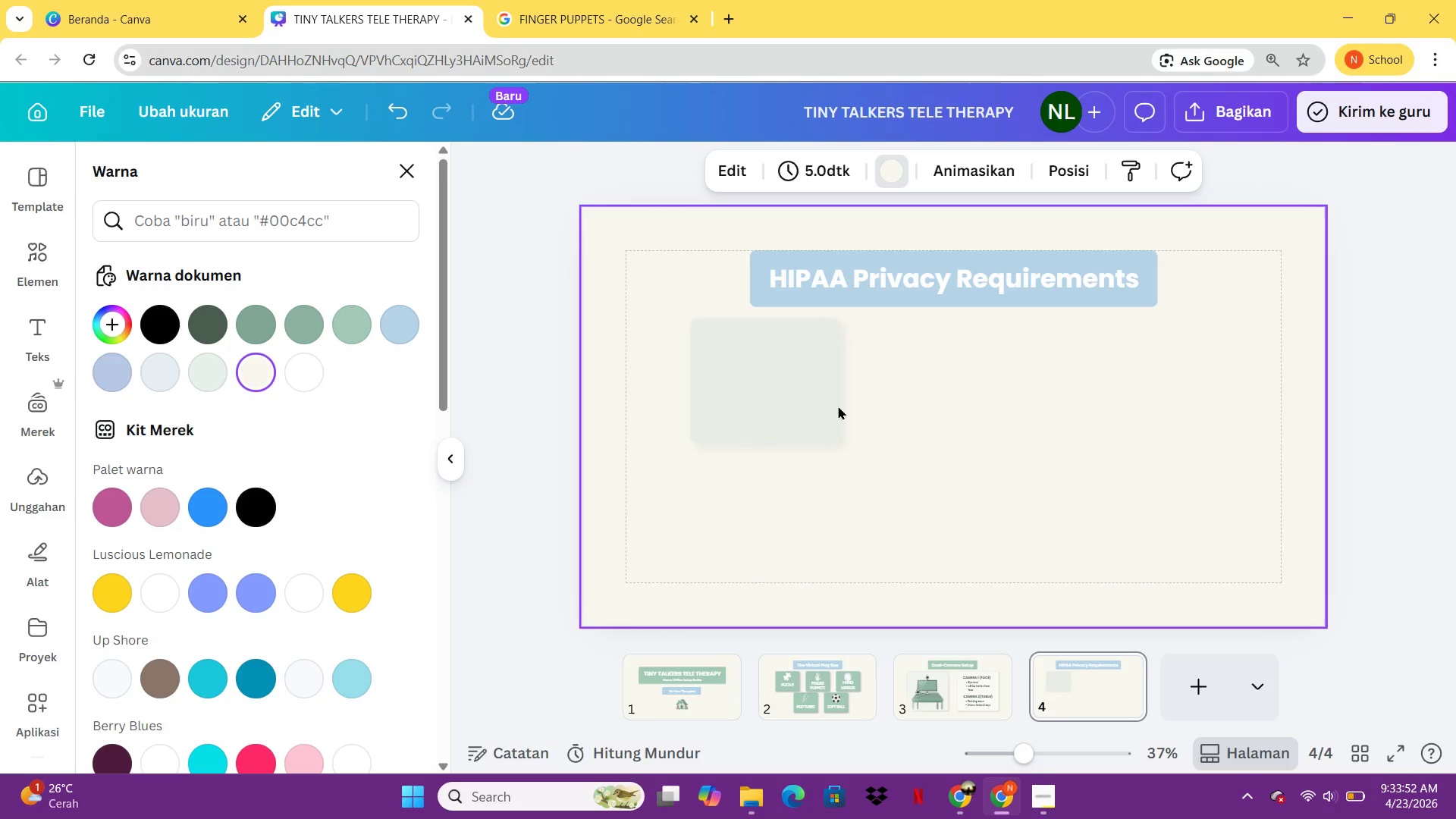 
left_click([835, 406])
 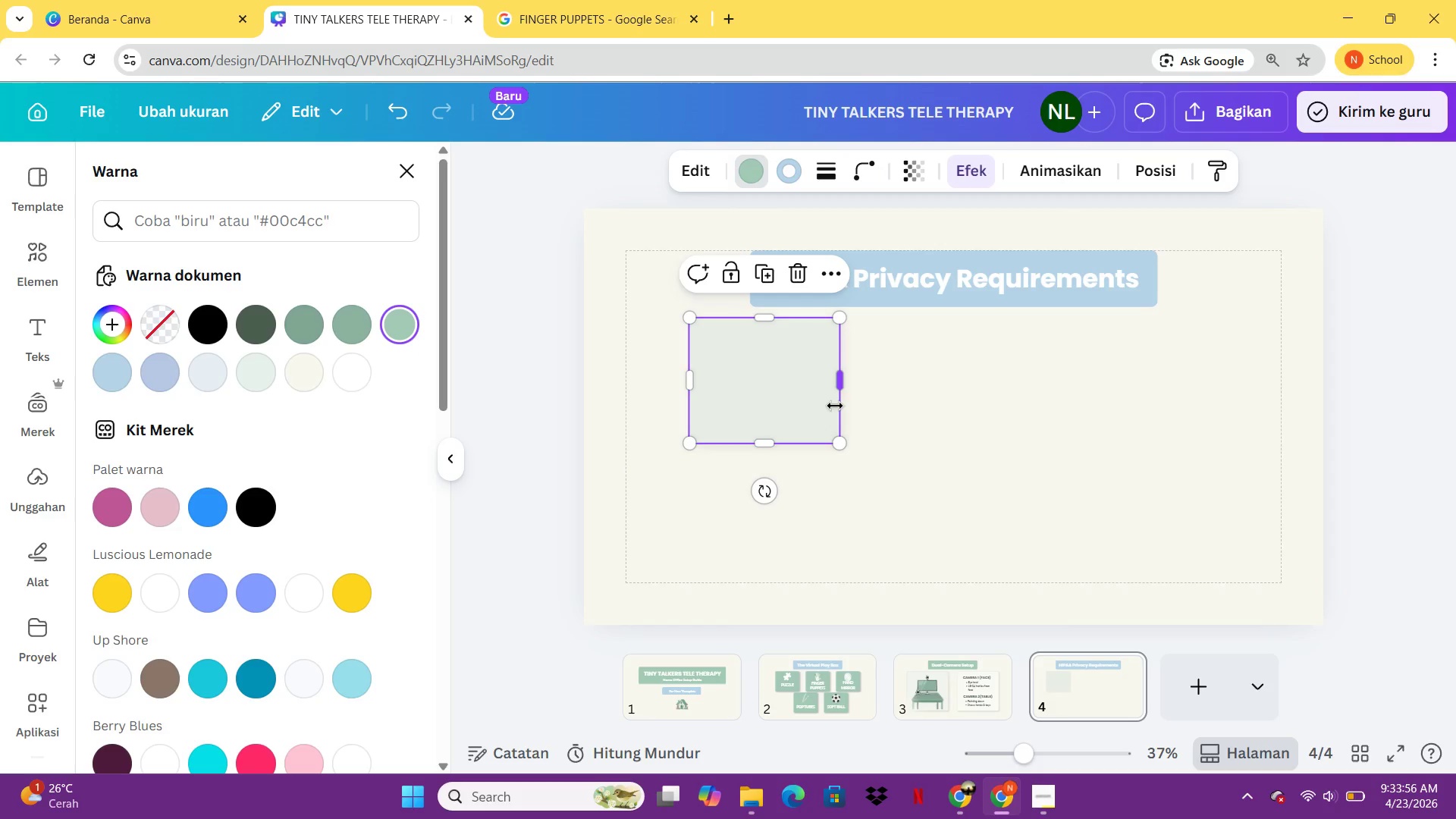 
wait(8.36)
 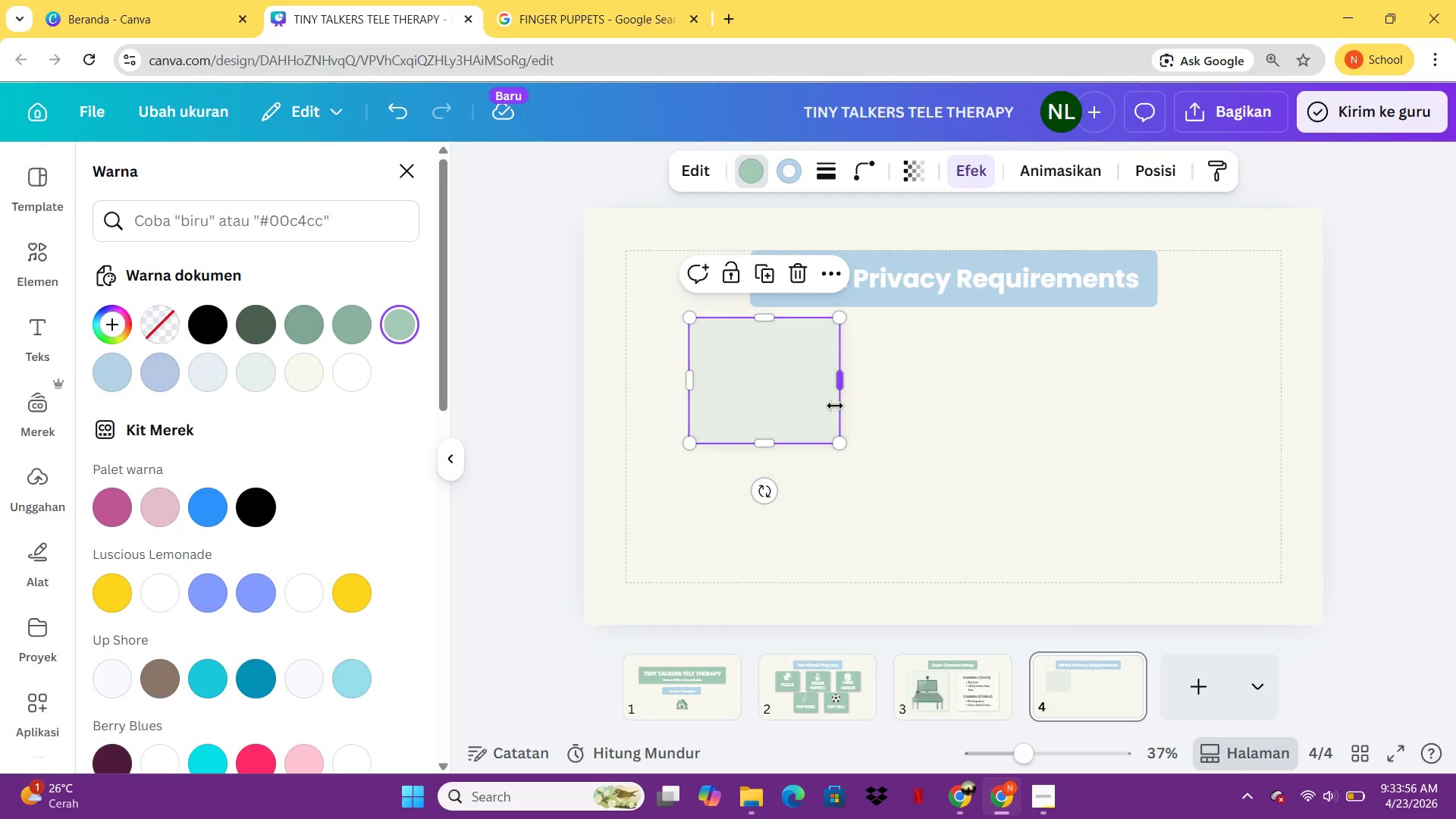 
left_click_drag(start_coordinate=[843, 438], to_coordinate=[871, 482])
 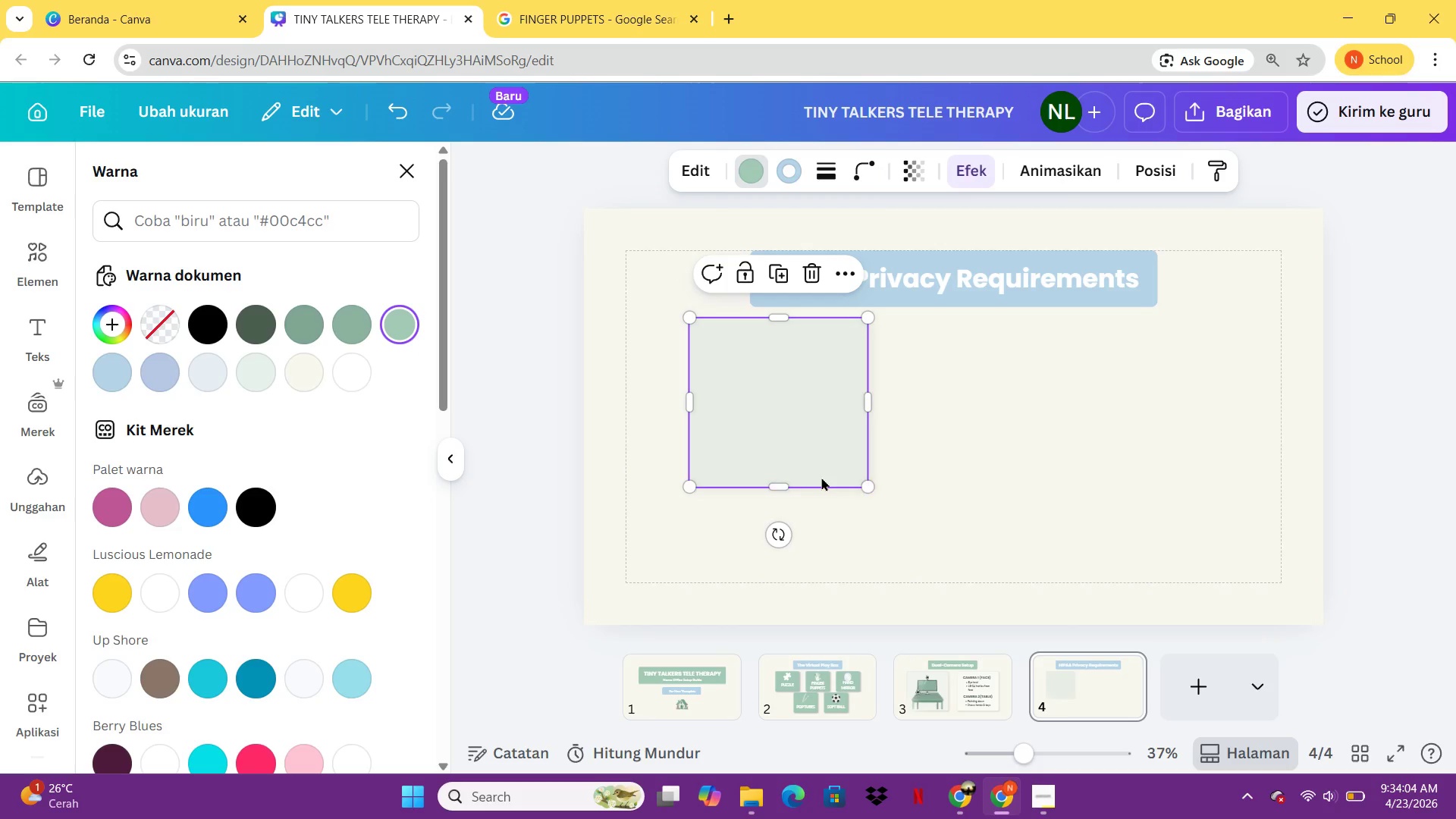 
left_click_drag(start_coordinate=[783, 485], to_coordinate=[786, 451])
 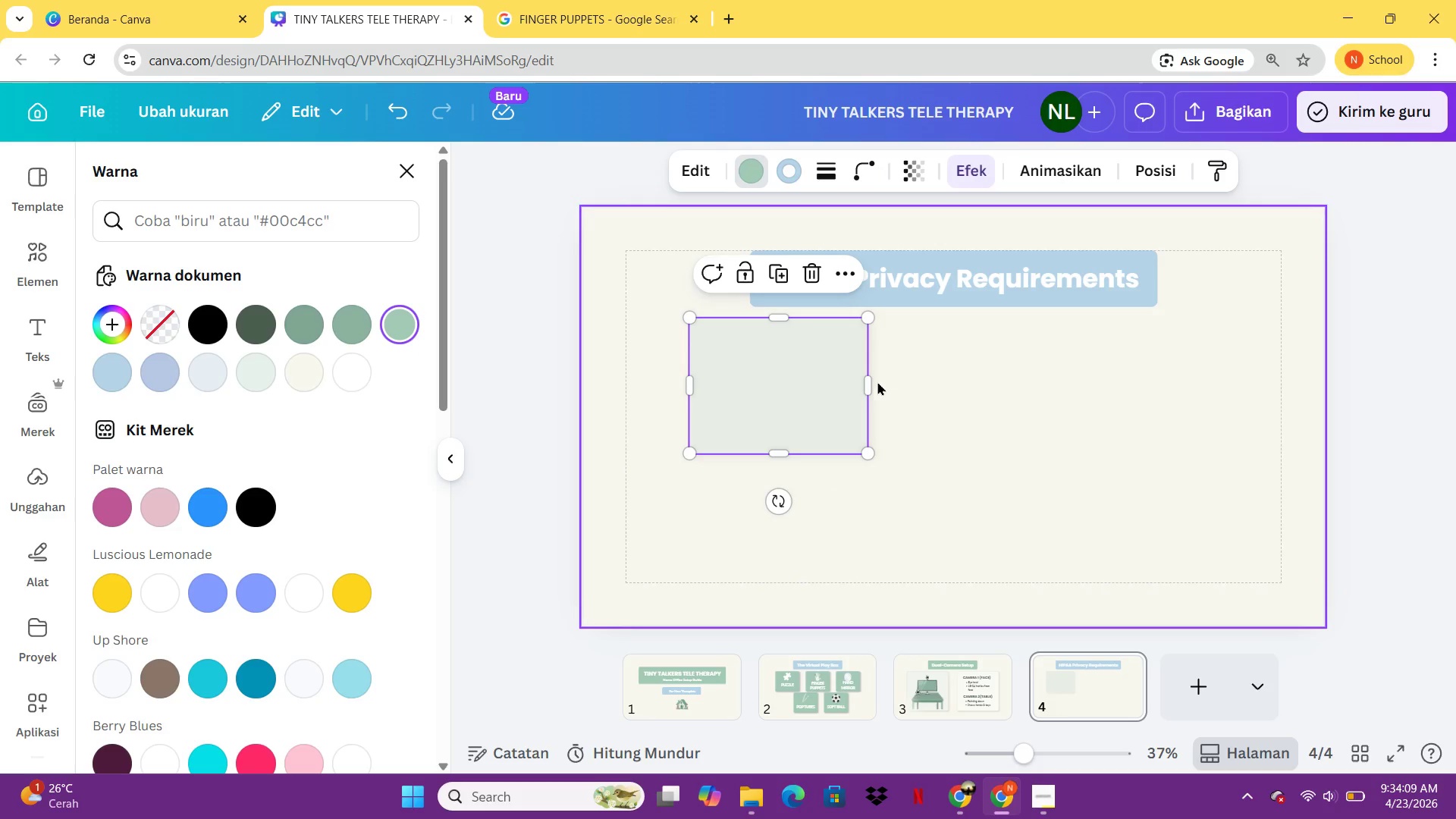 
left_click_drag(start_coordinate=[872, 382], to_coordinate=[952, 389])
 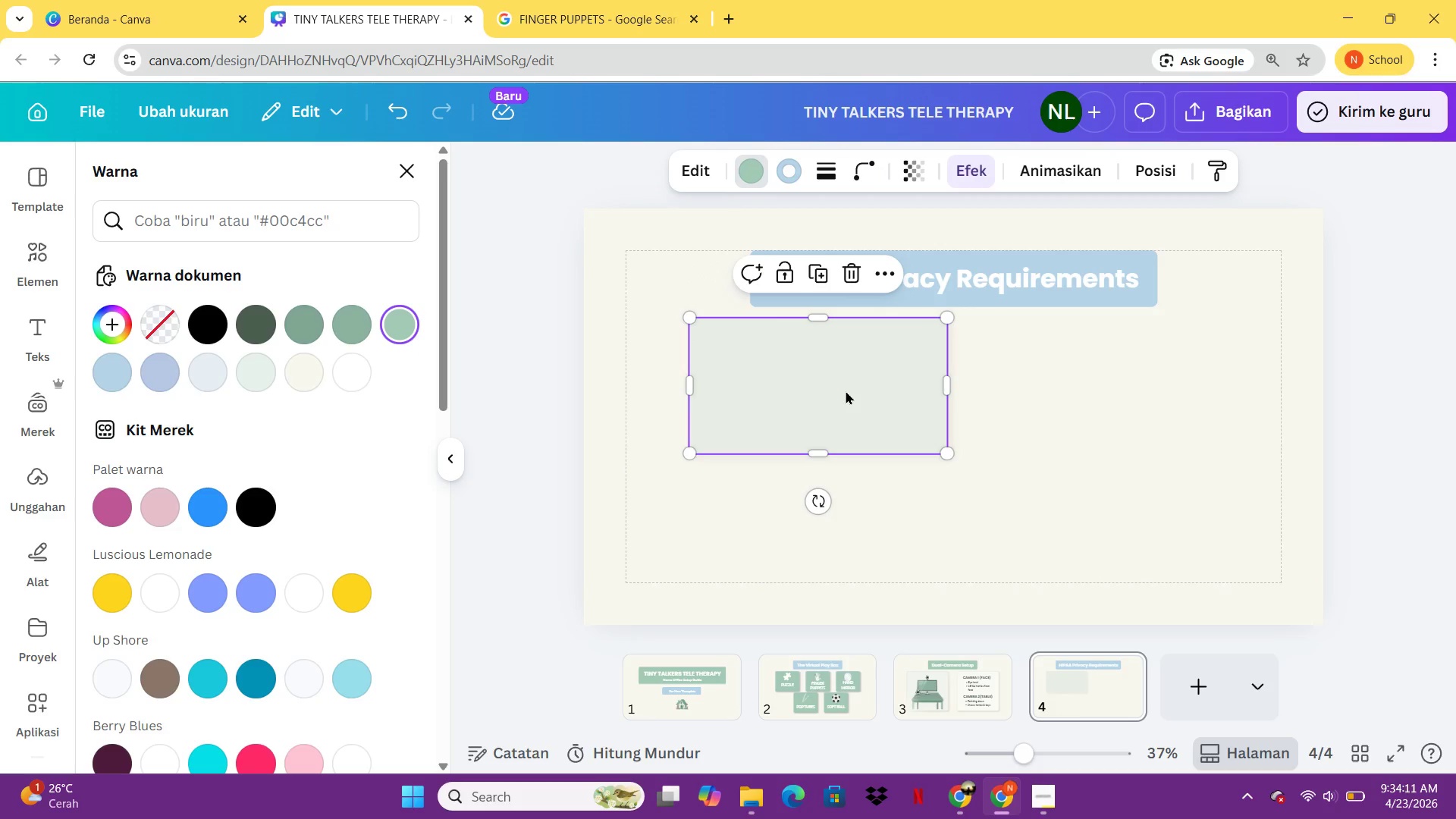 
key(Control+C)
 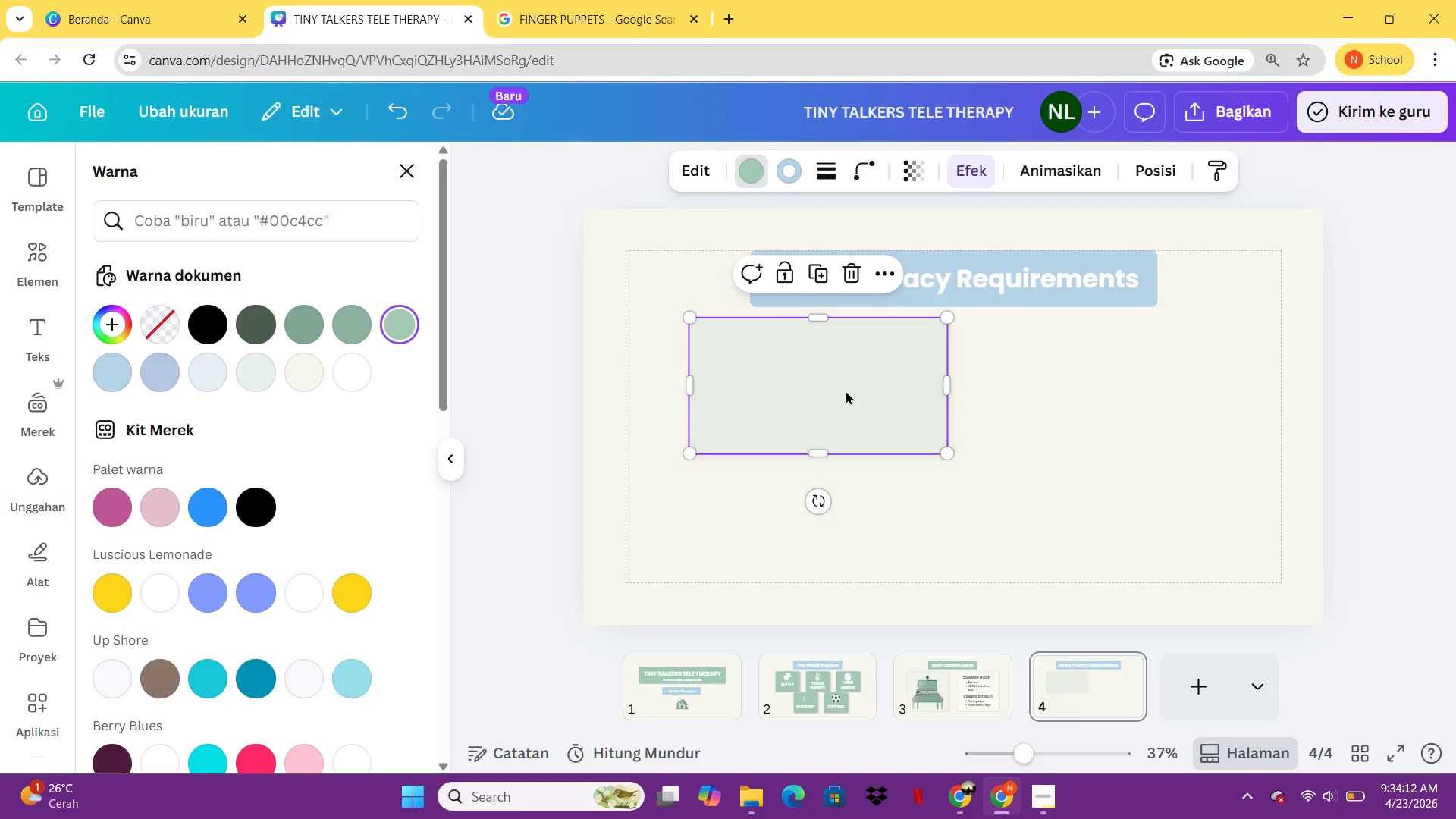 
key(Control+V)
 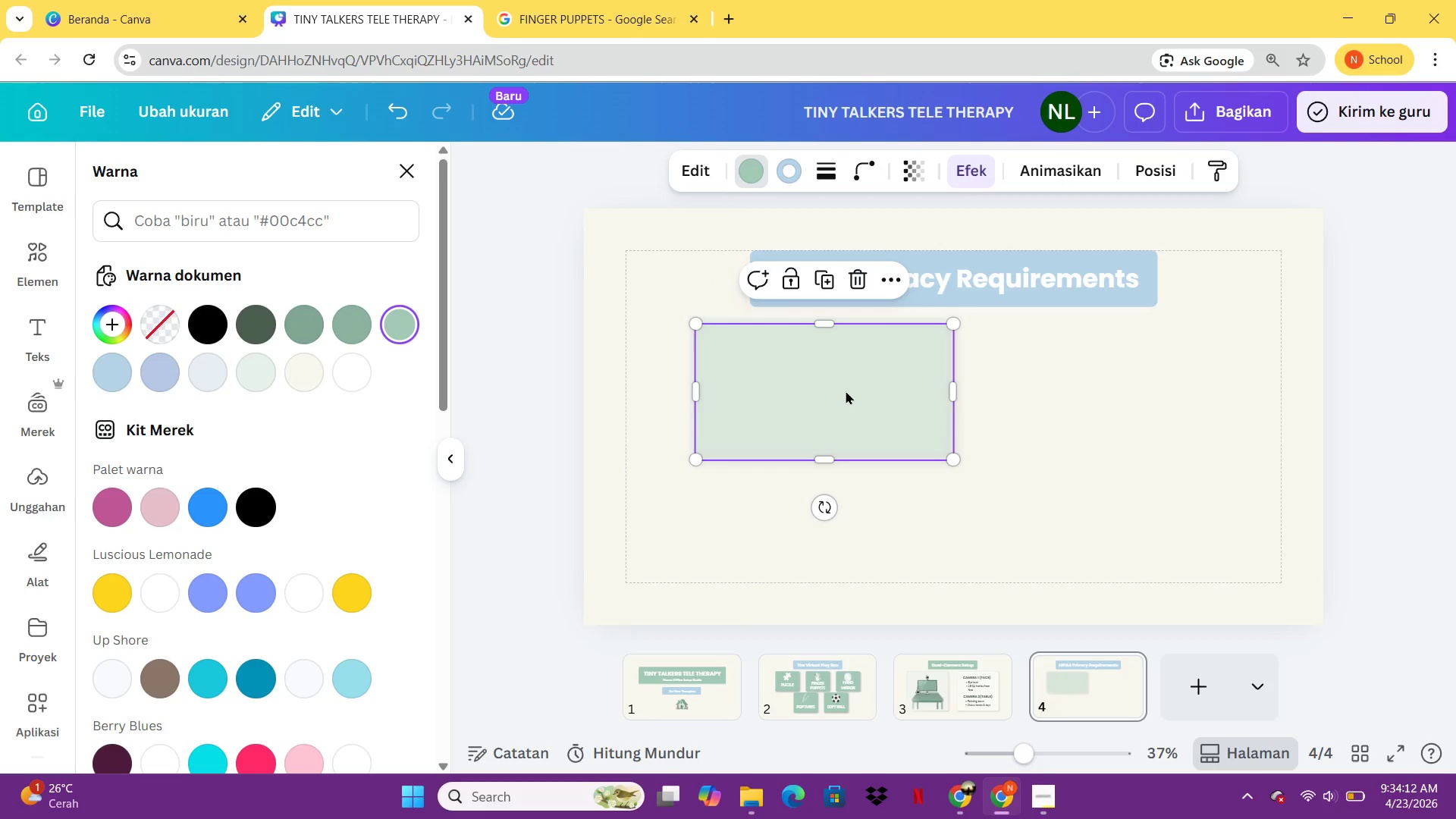 
left_click_drag(start_coordinate=[846, 391], to_coordinate=[1119, 381])
 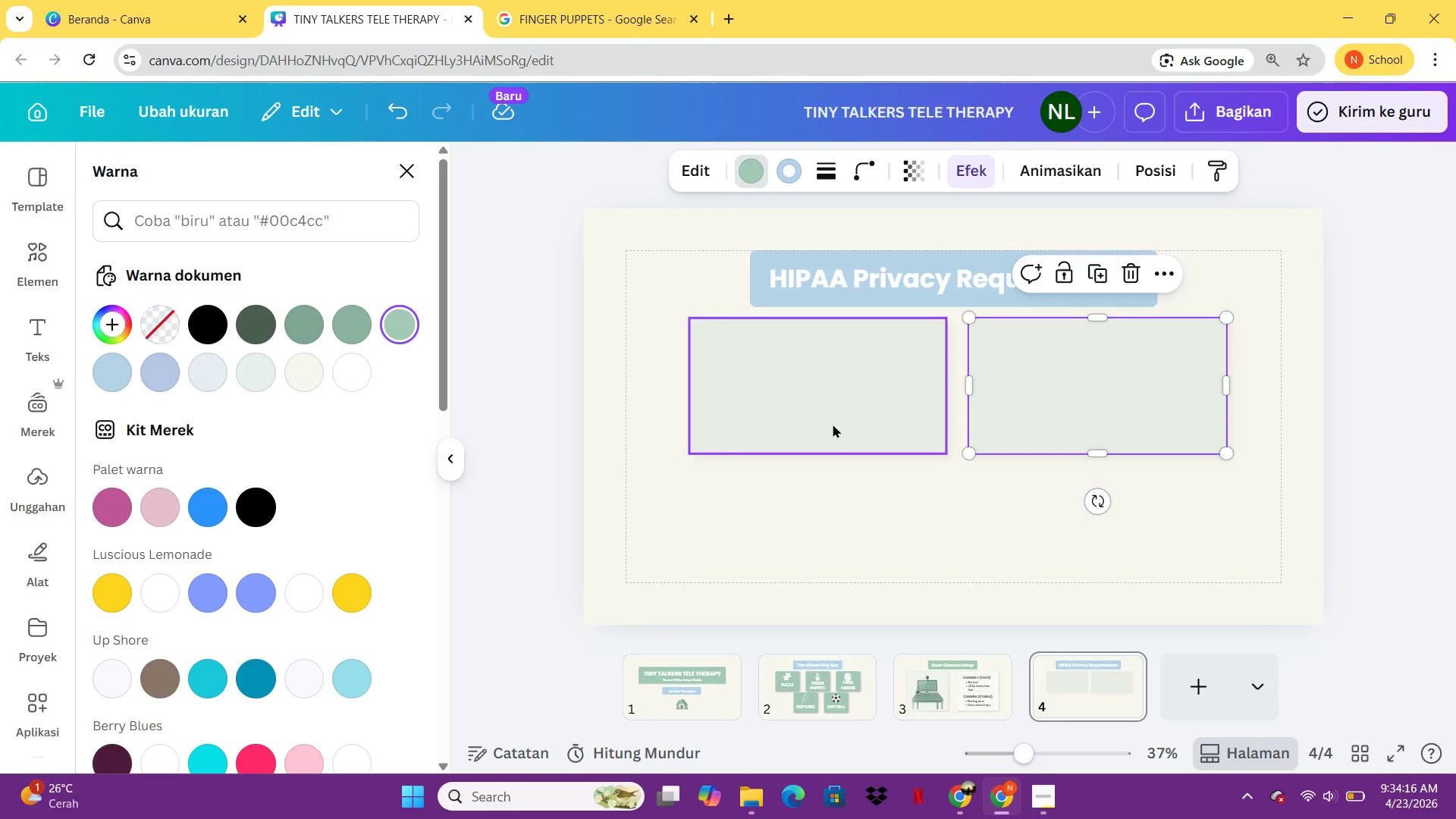 
left_click([827, 415])
 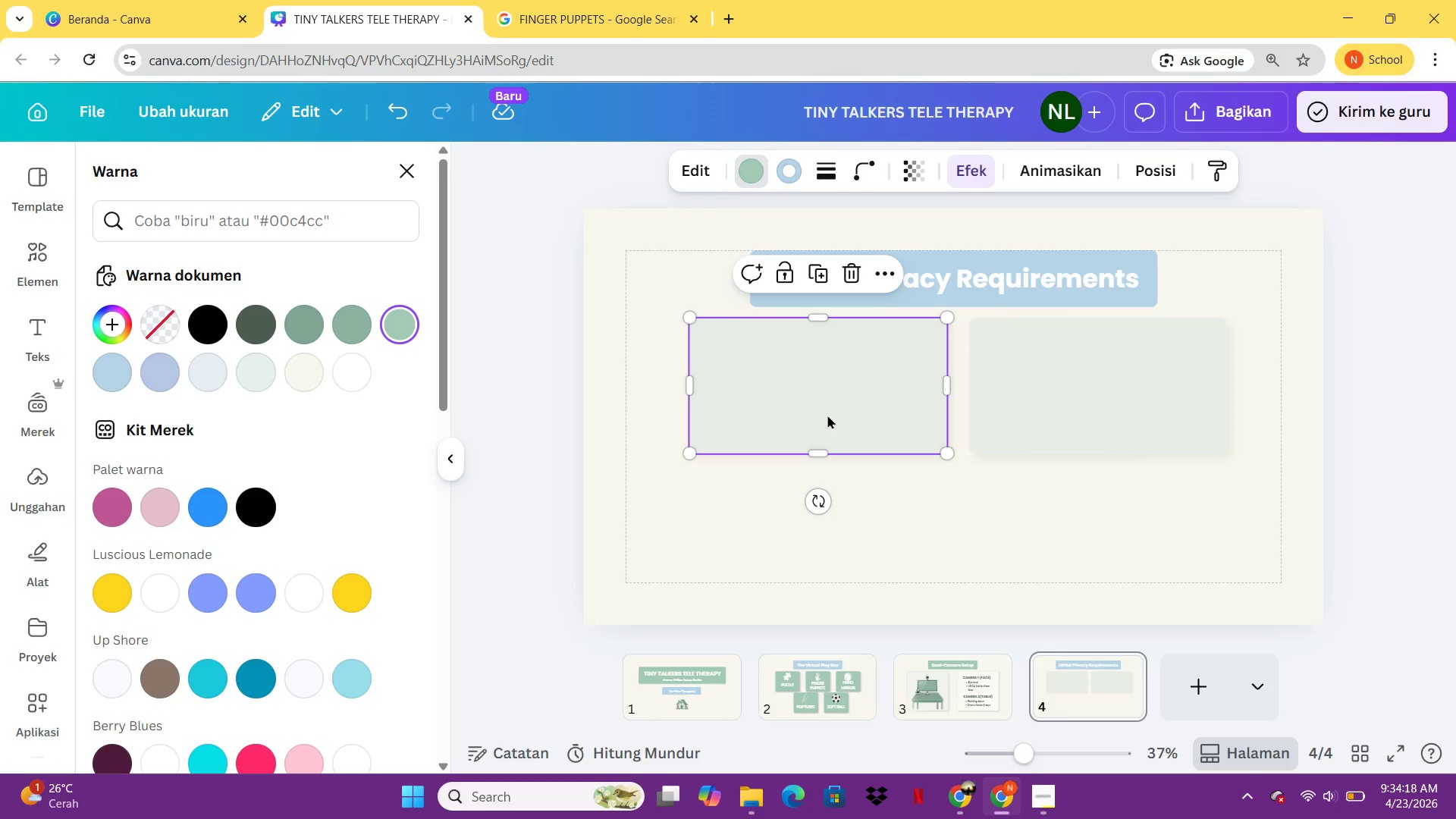 
key(Control+C)
 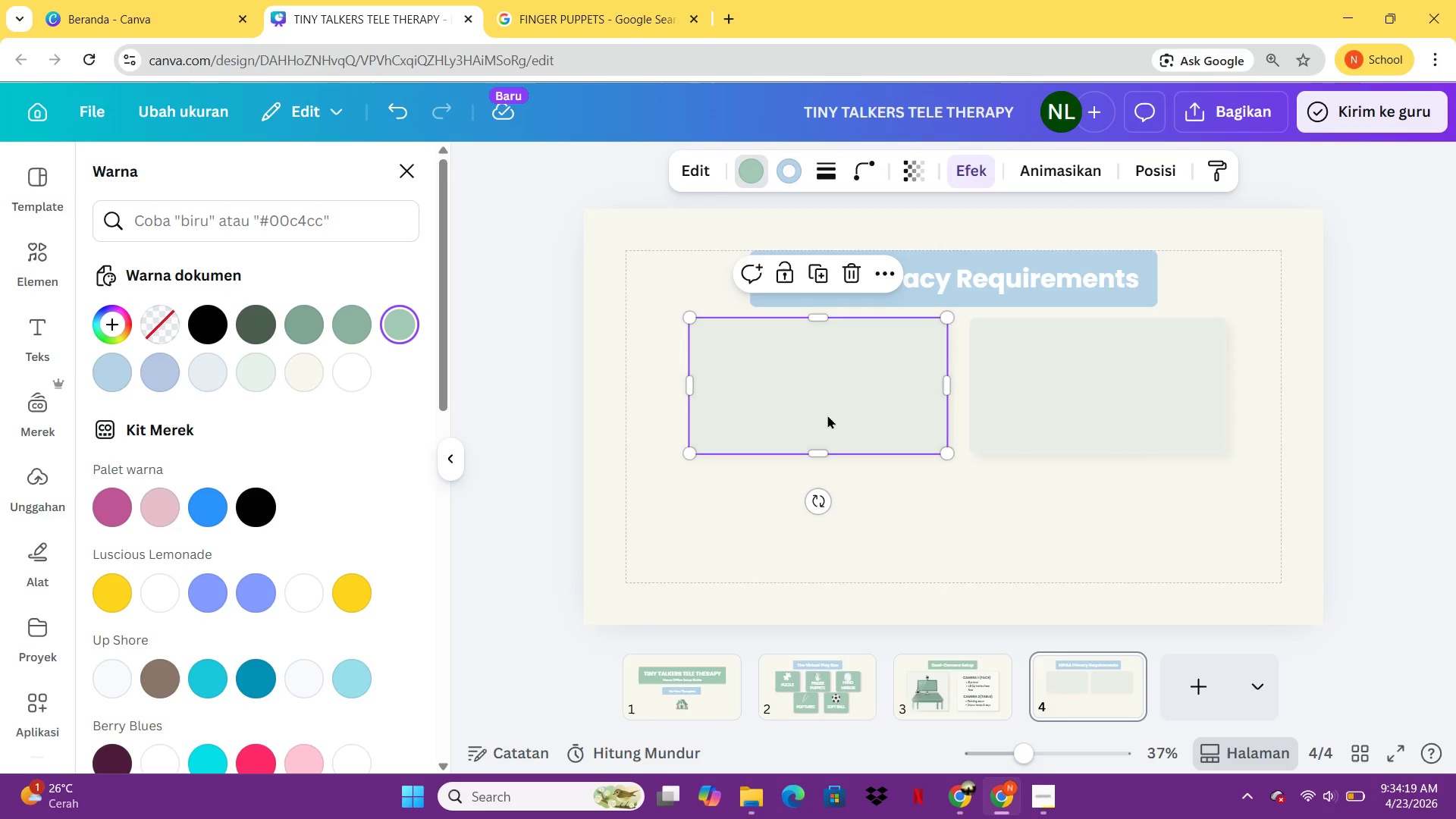 
key(Control+V)
 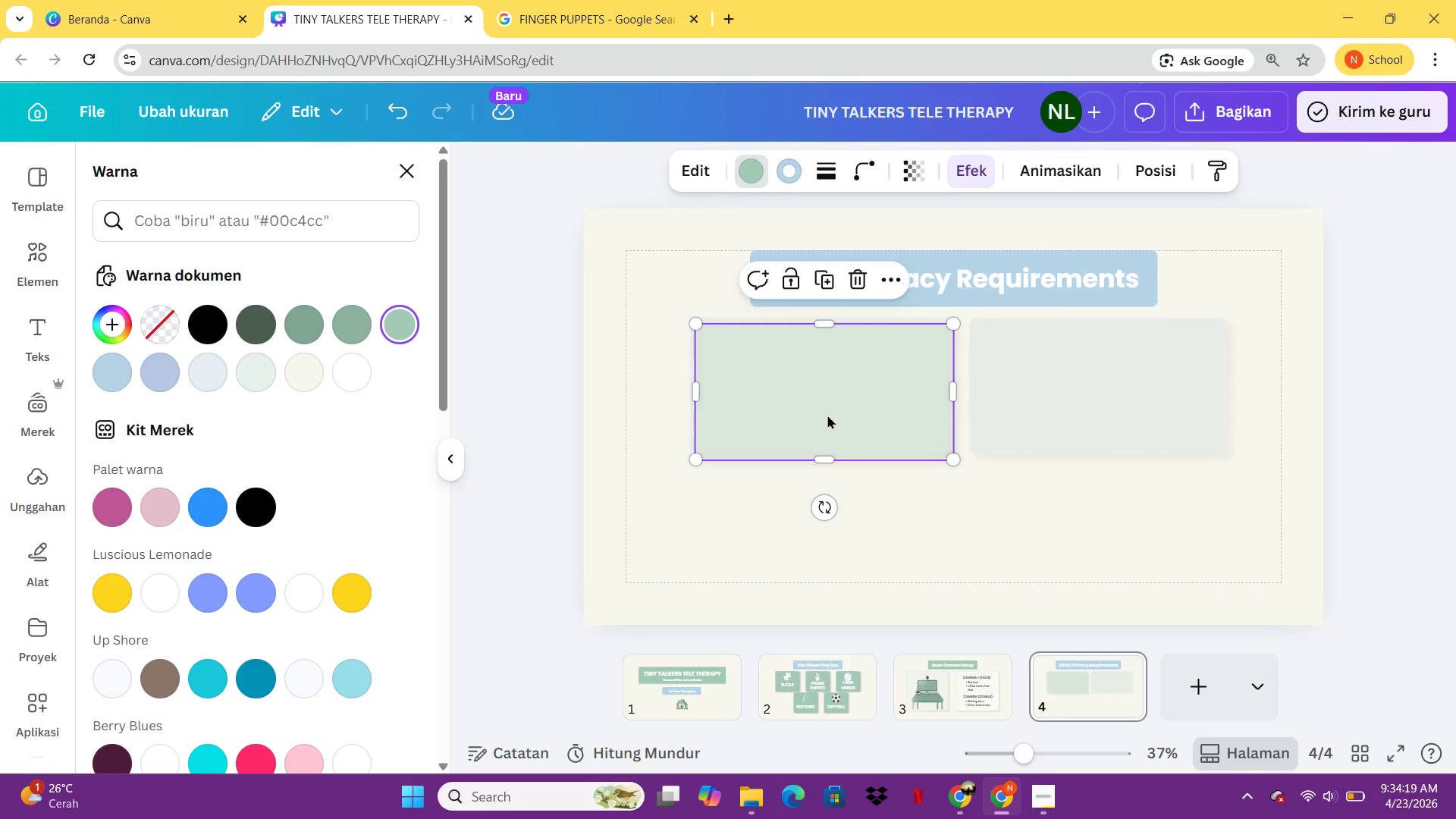 
left_click_drag(start_coordinate=[827, 415], to_coordinate=[968, 561])
 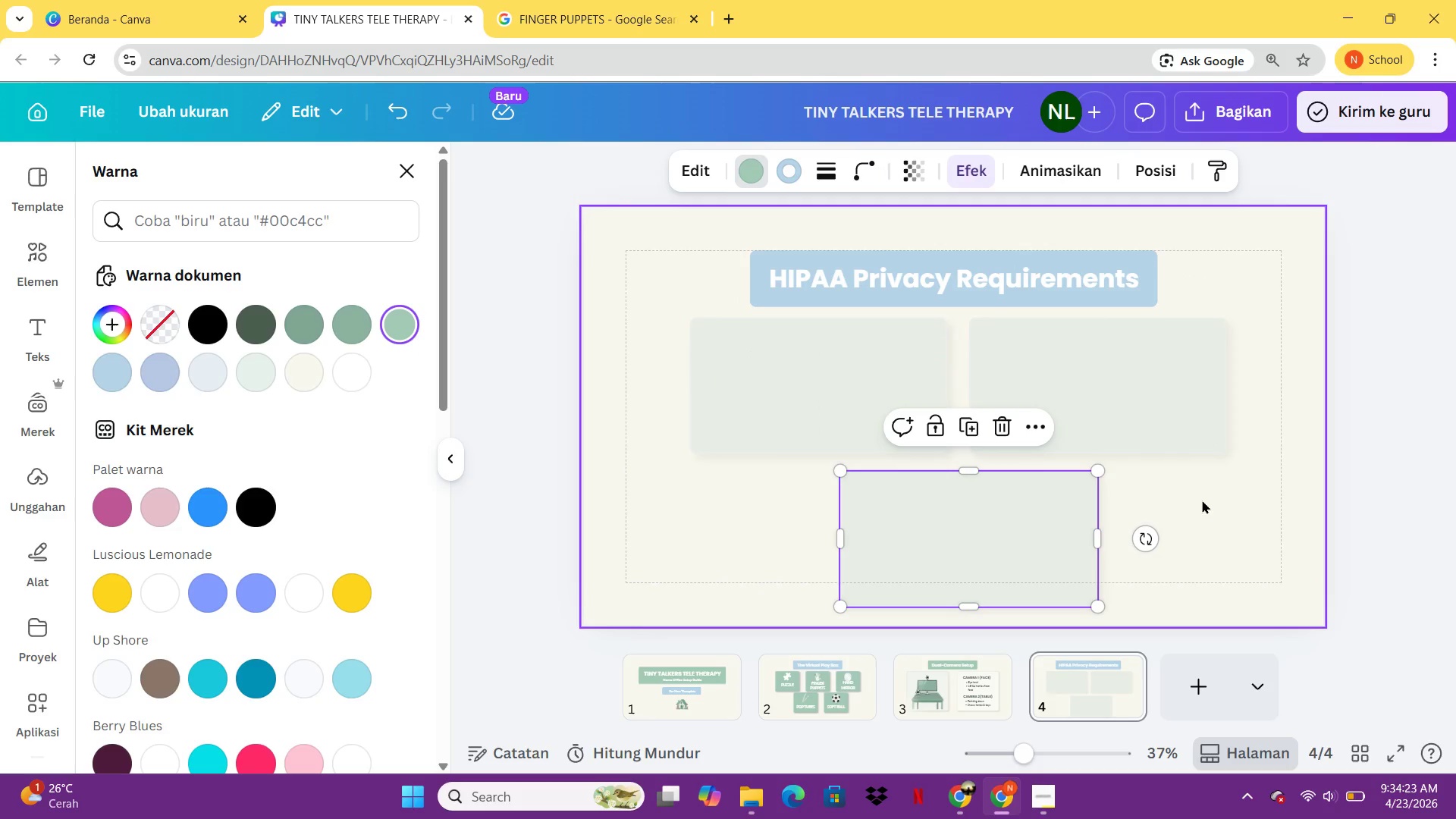 
left_click([1203, 500])
 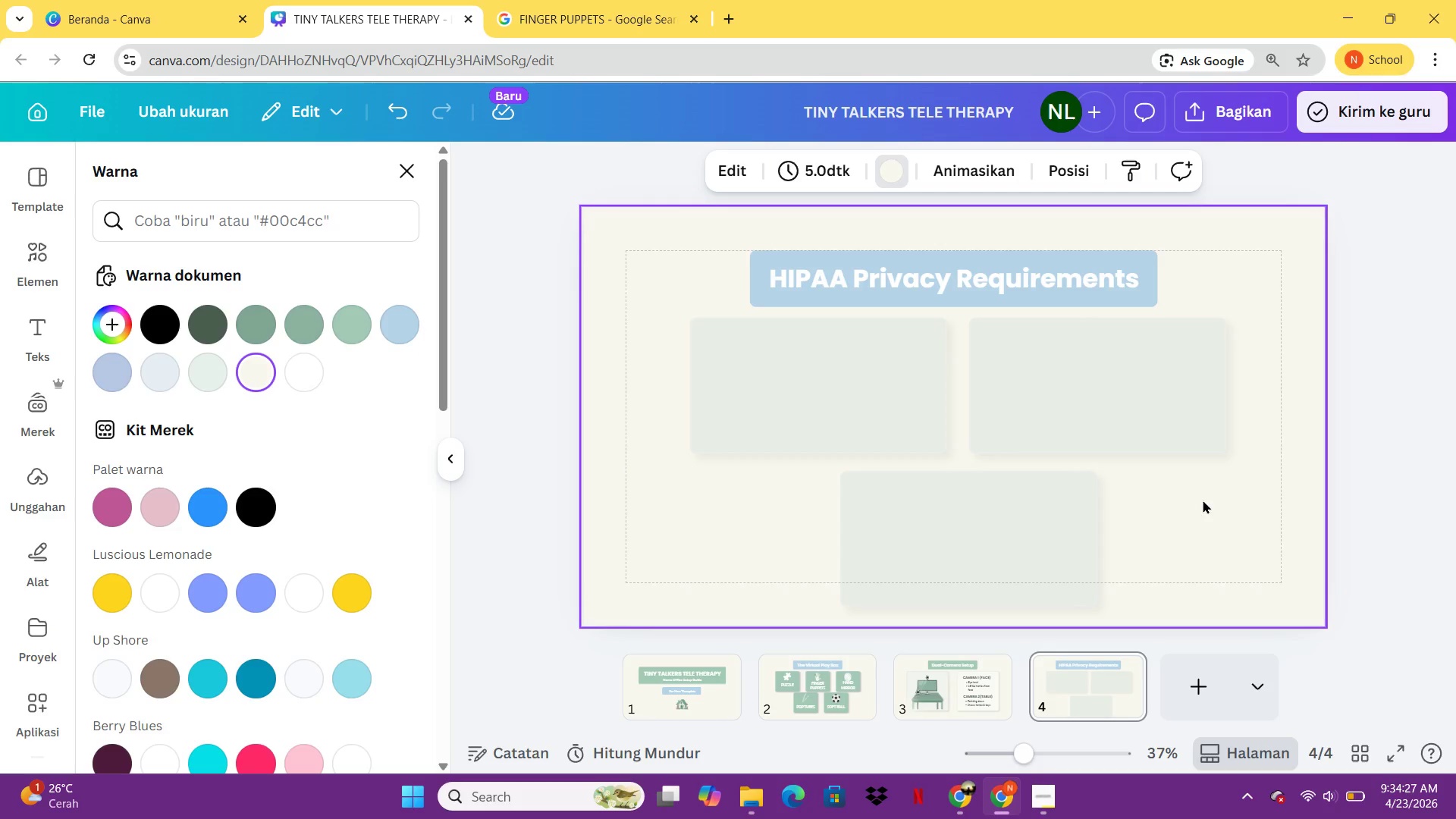 
left_click([914, 413])
 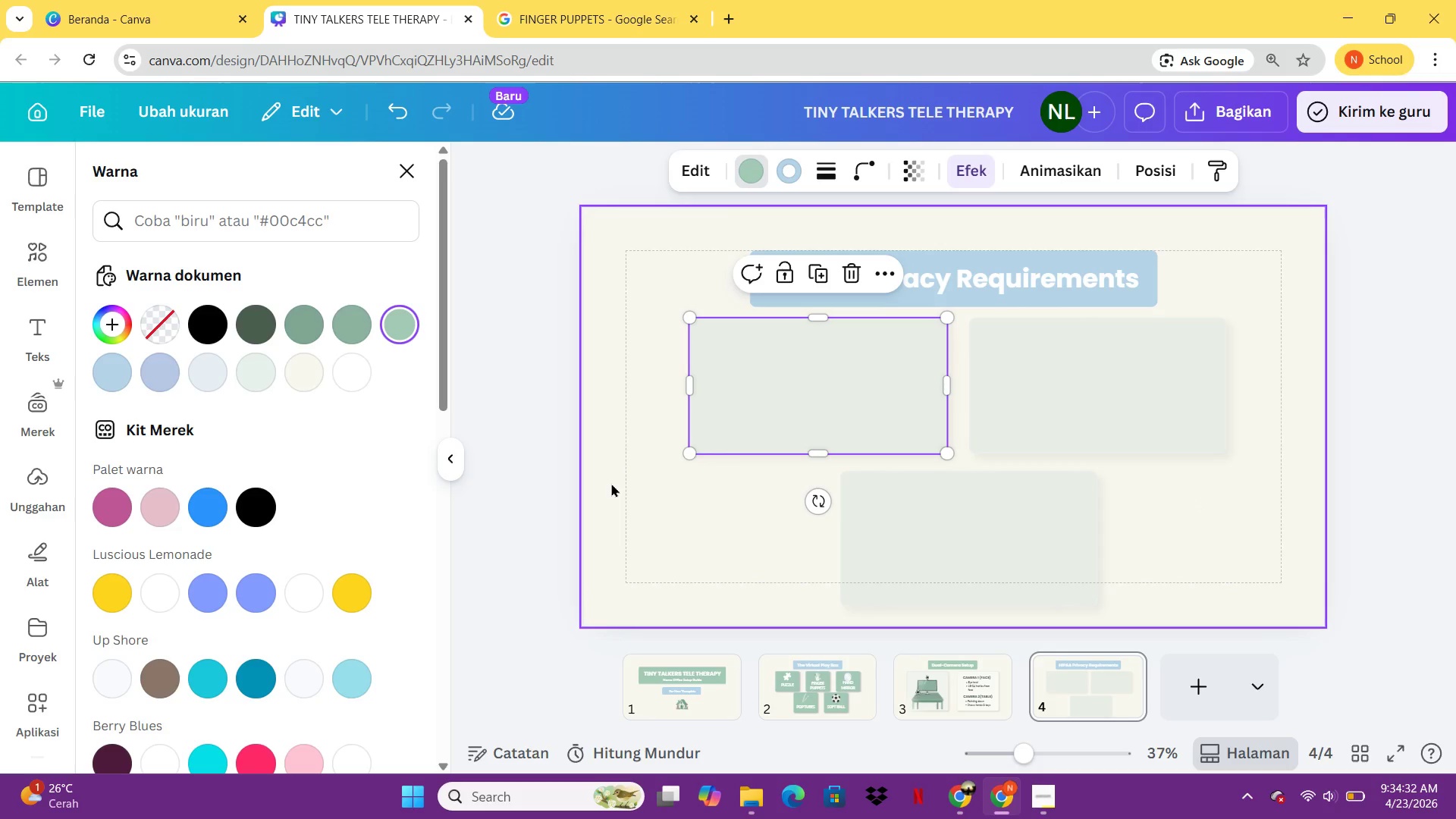 
left_click([778, 674])
 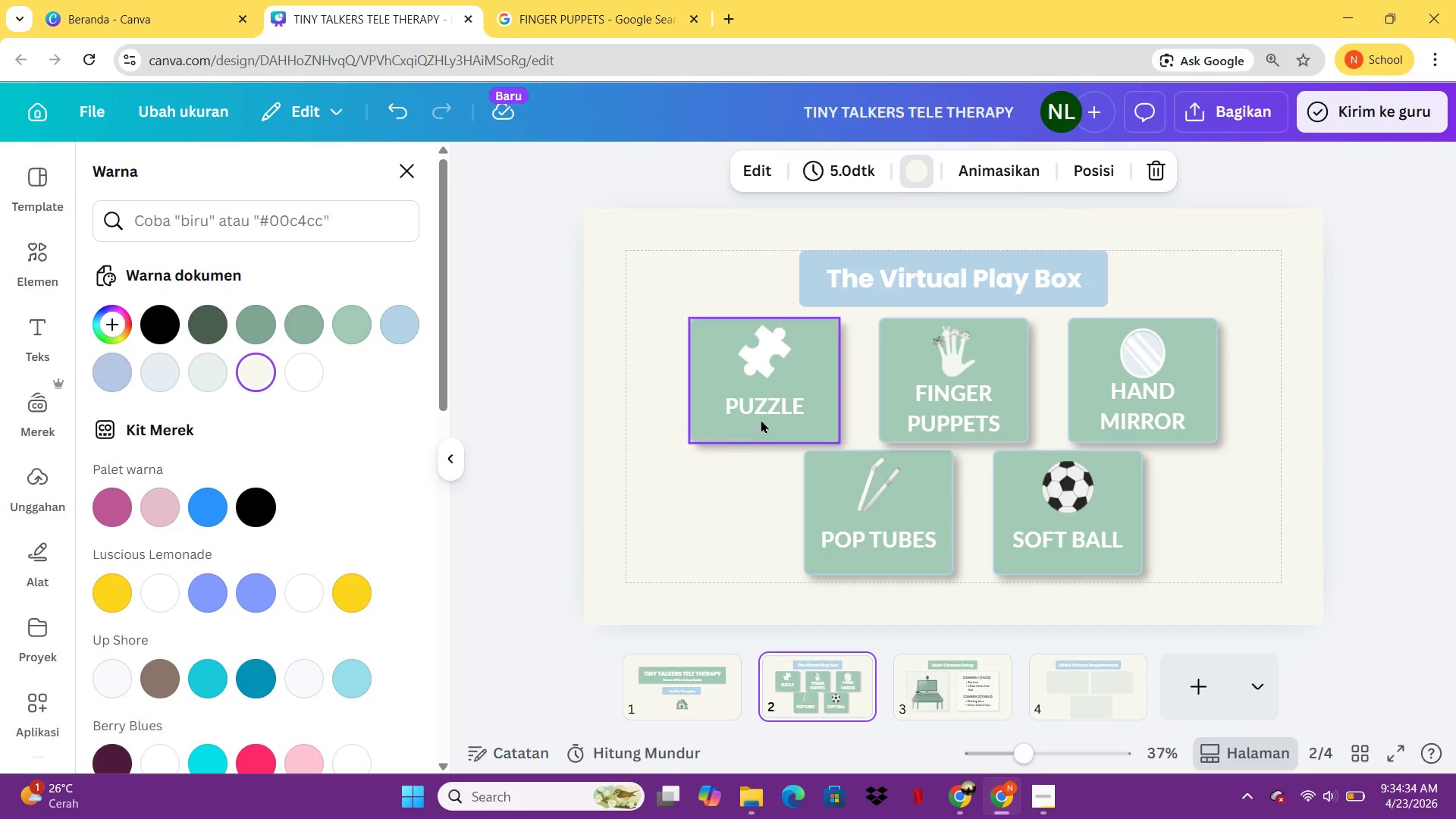 
left_click([761, 416])
 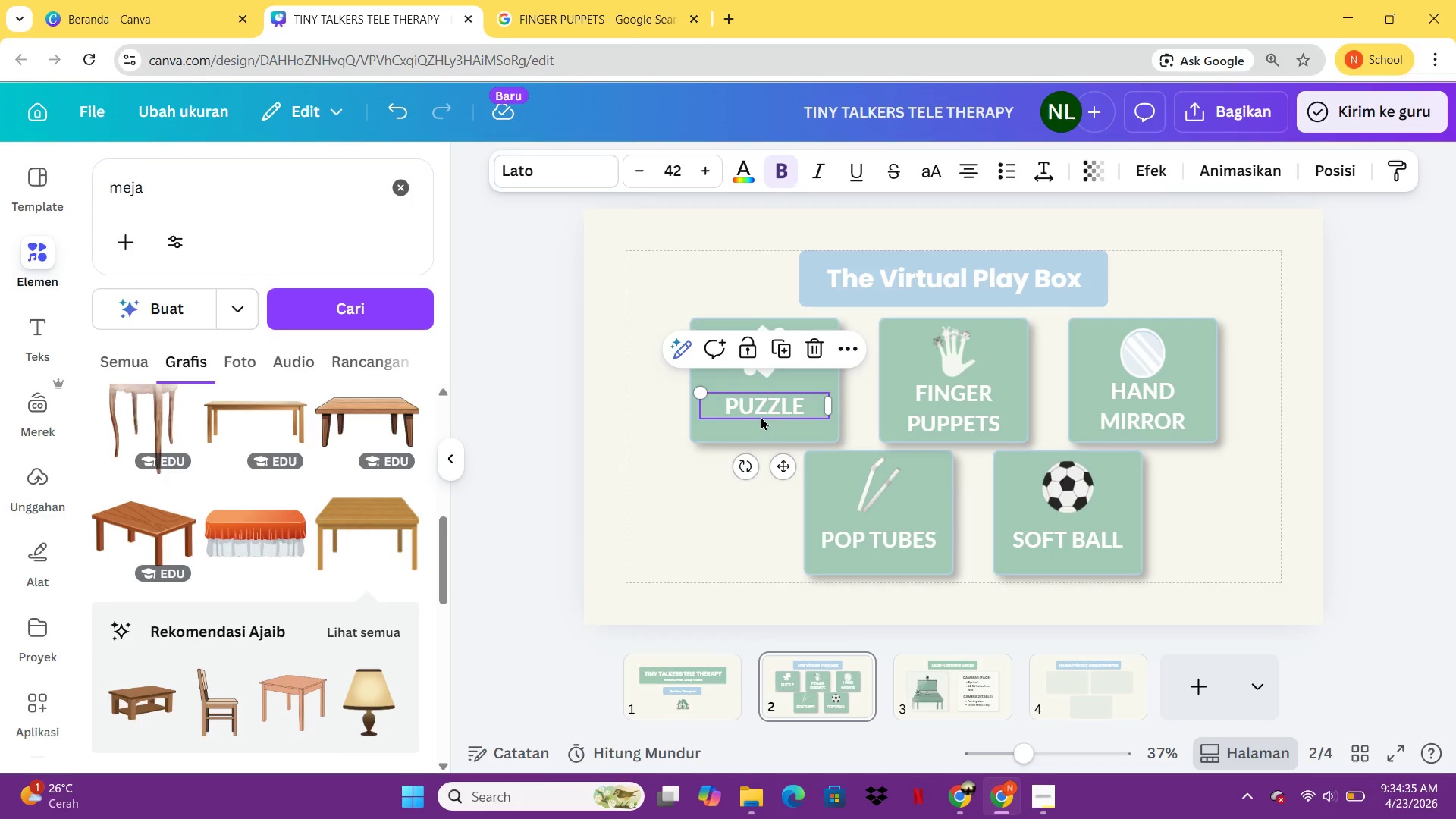 
key(Control+ControlLeft)
 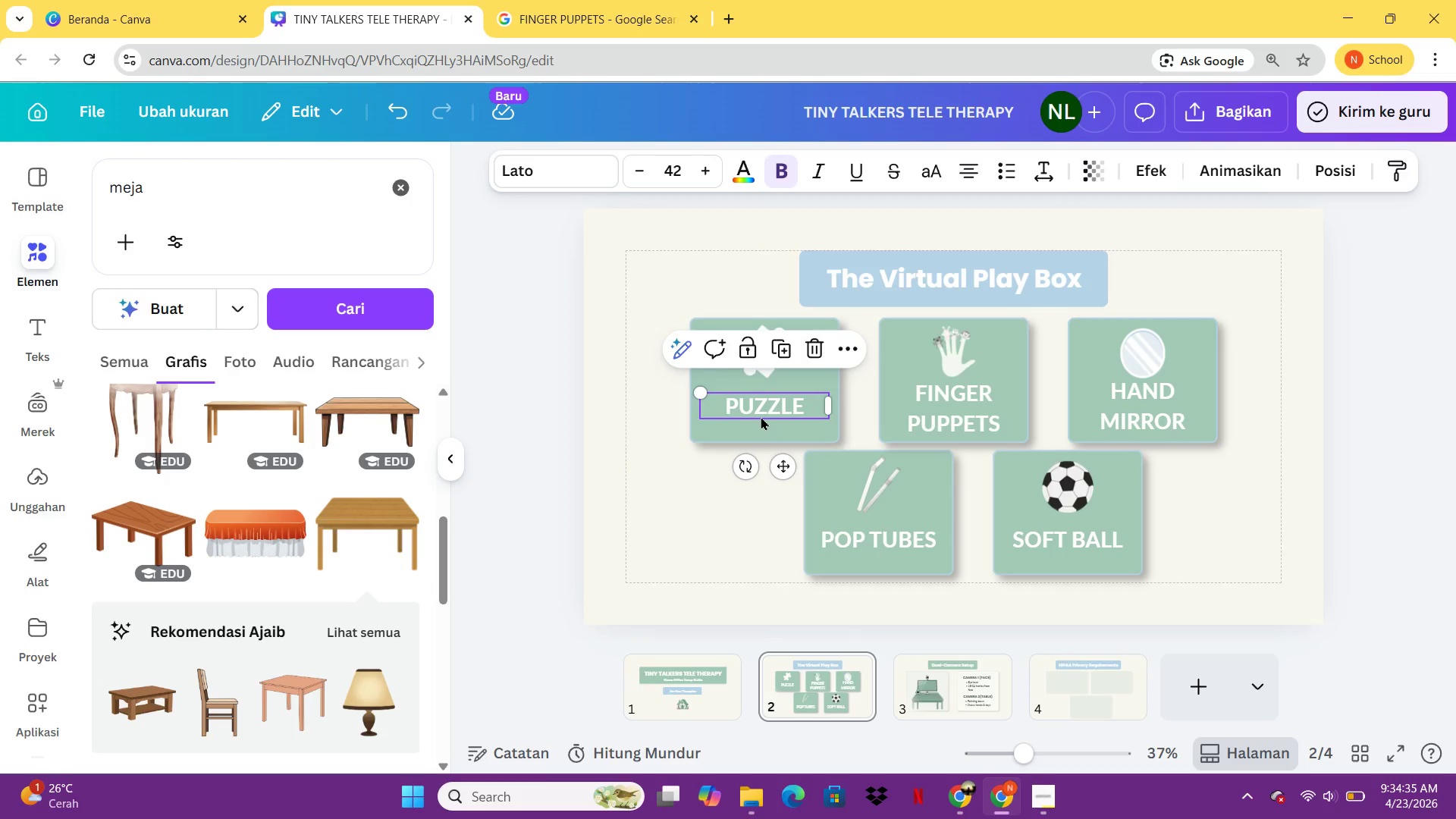 
key(Control+C)
 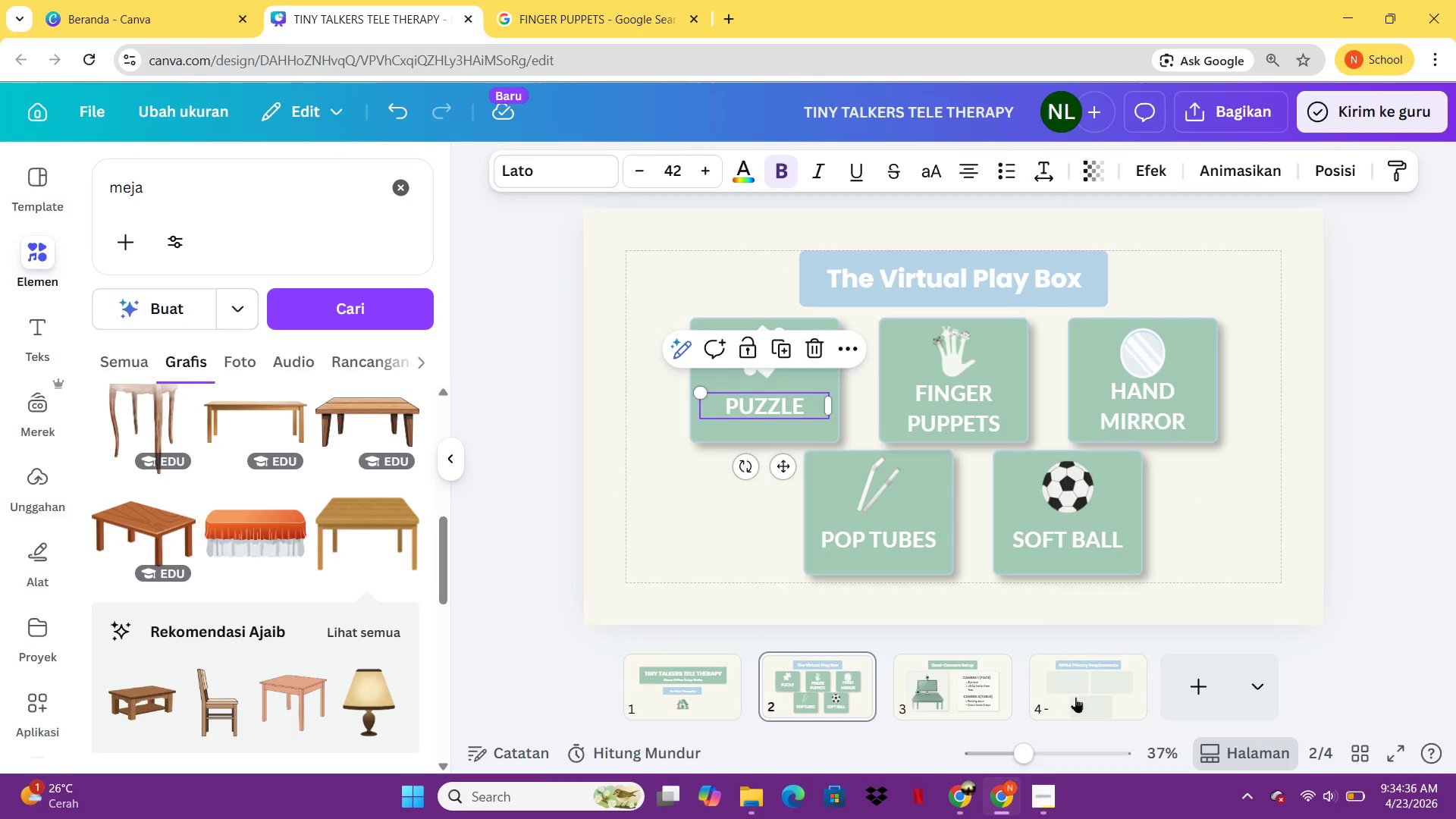 
left_click([1078, 698])
 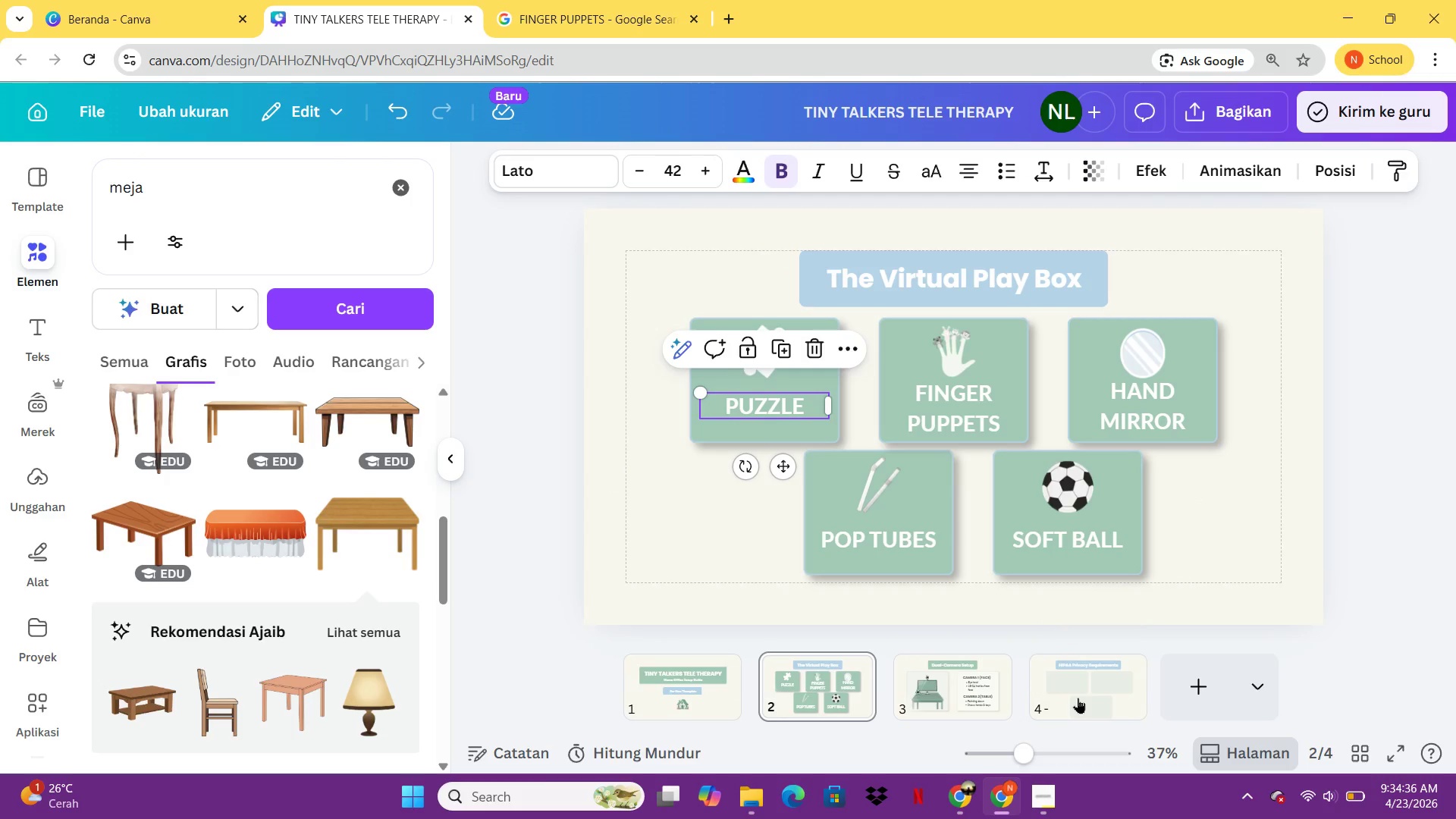 
key(Control+V)
 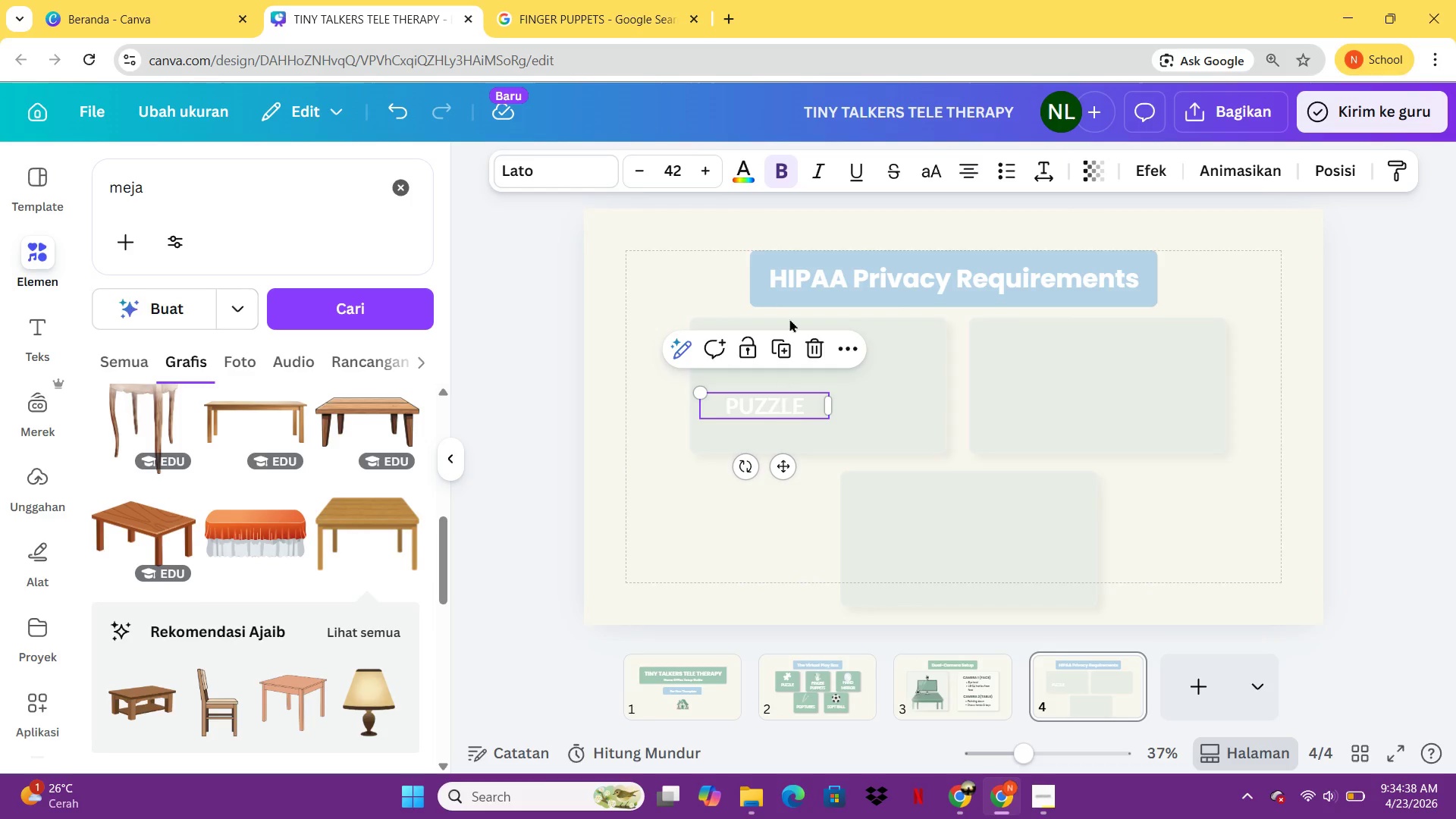 
left_click([736, 180])
 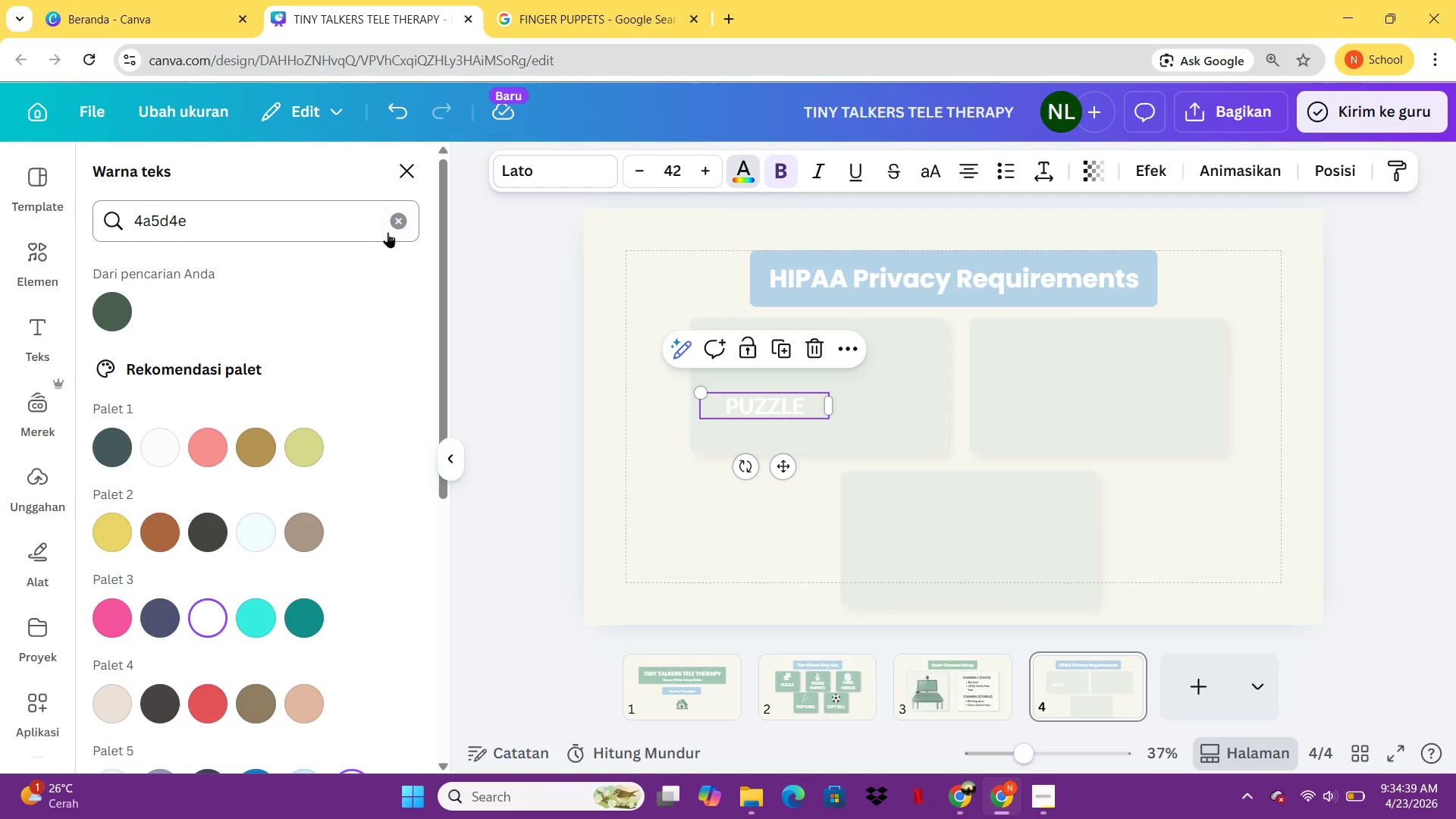 
left_click([406, 225])
 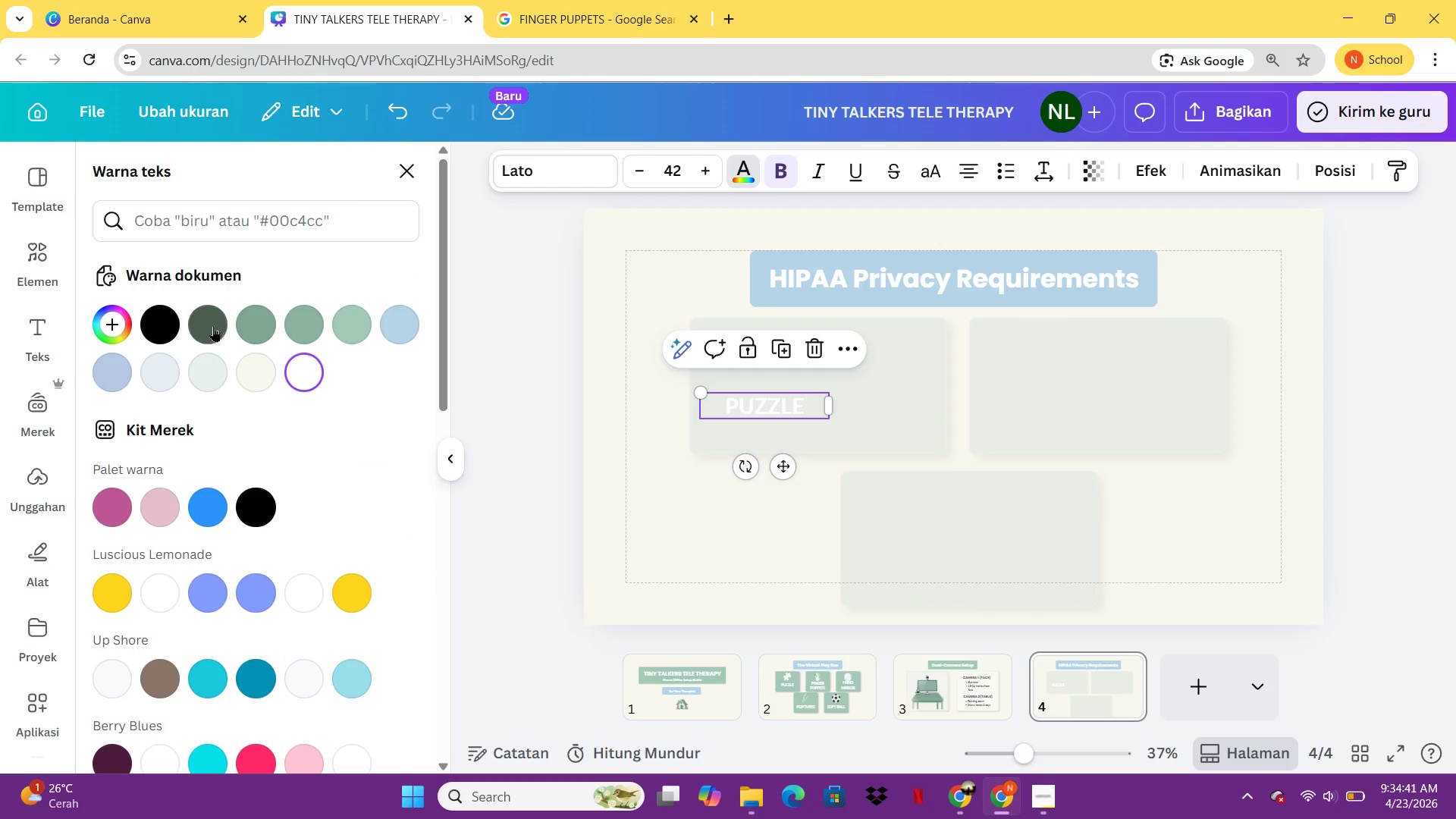 
left_click([213, 326])
 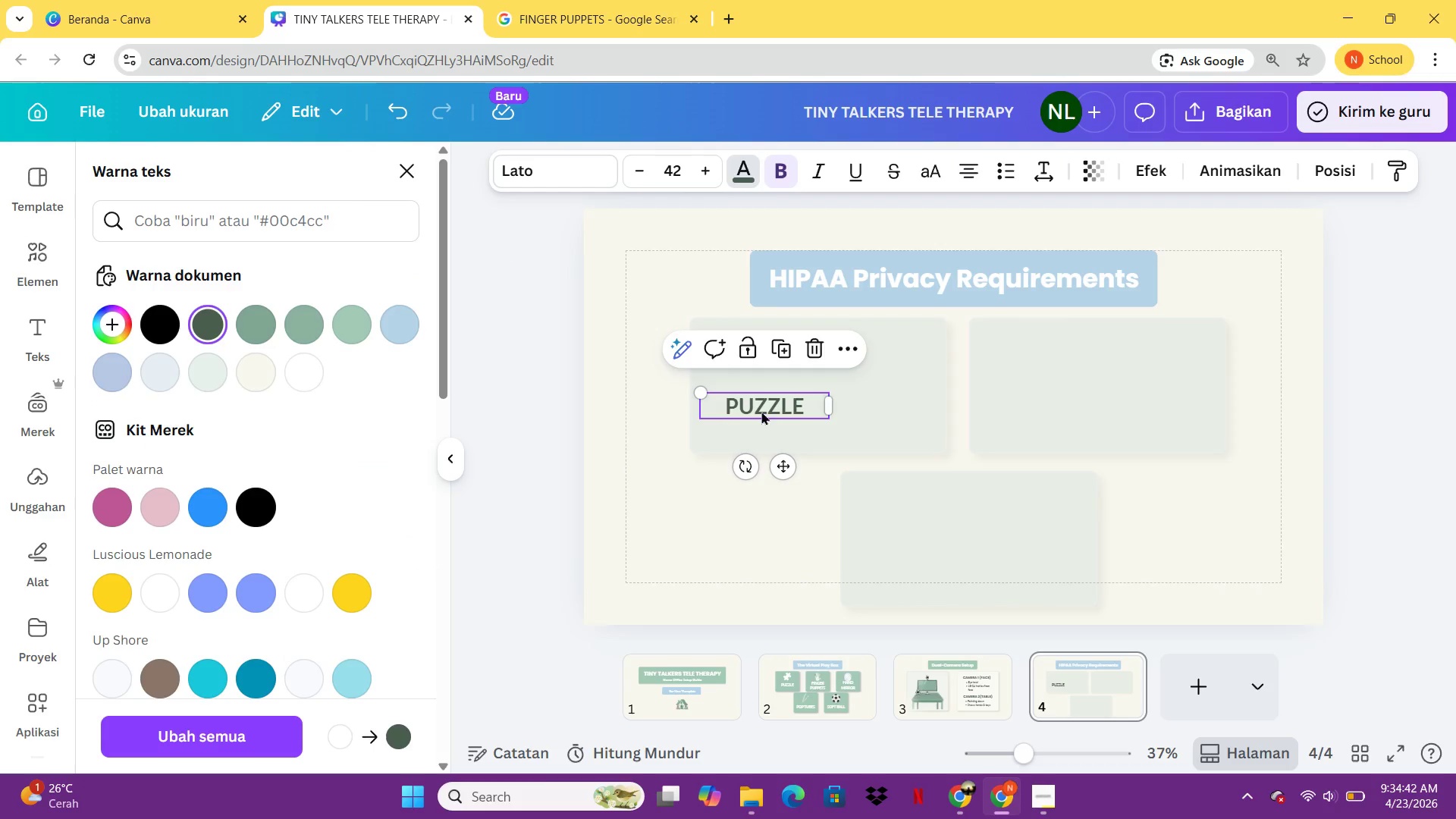 
left_click([774, 407])
 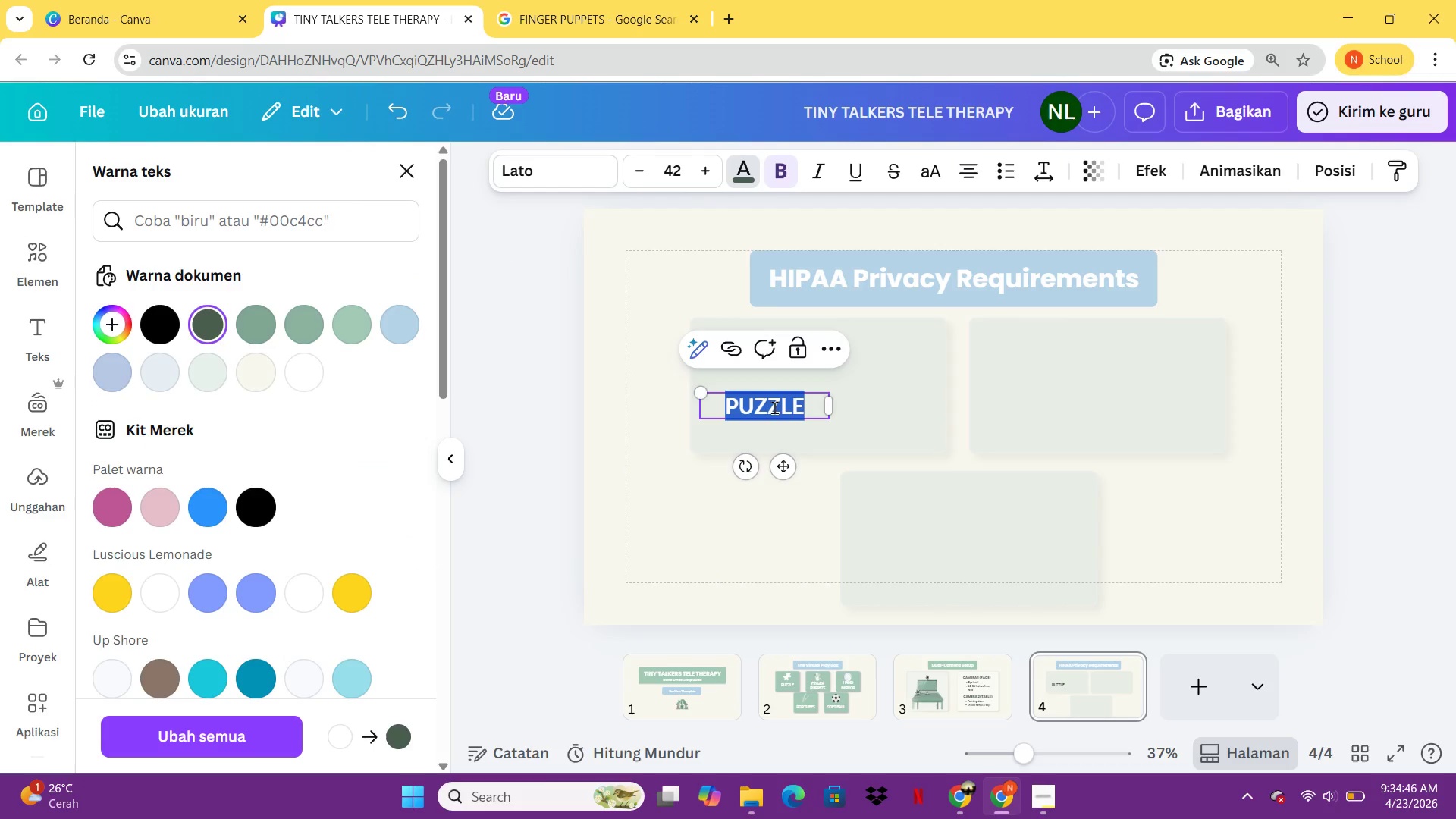 
type(NOISE-CANCR)
key(Backspace)
type(ELING HEADSET)
 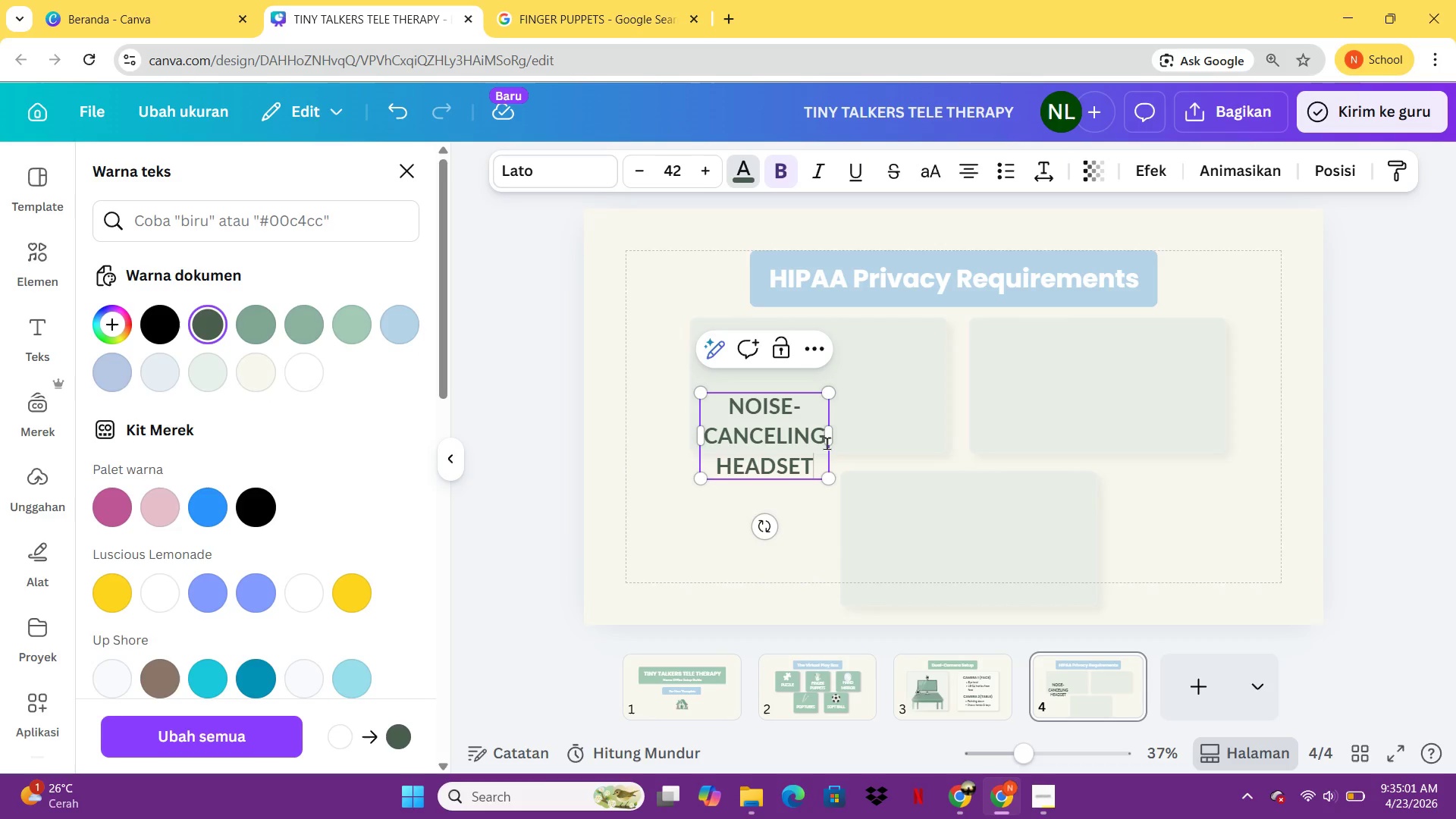 
left_click_drag(start_coordinate=[831, 442], to_coordinate=[1022, 424])
 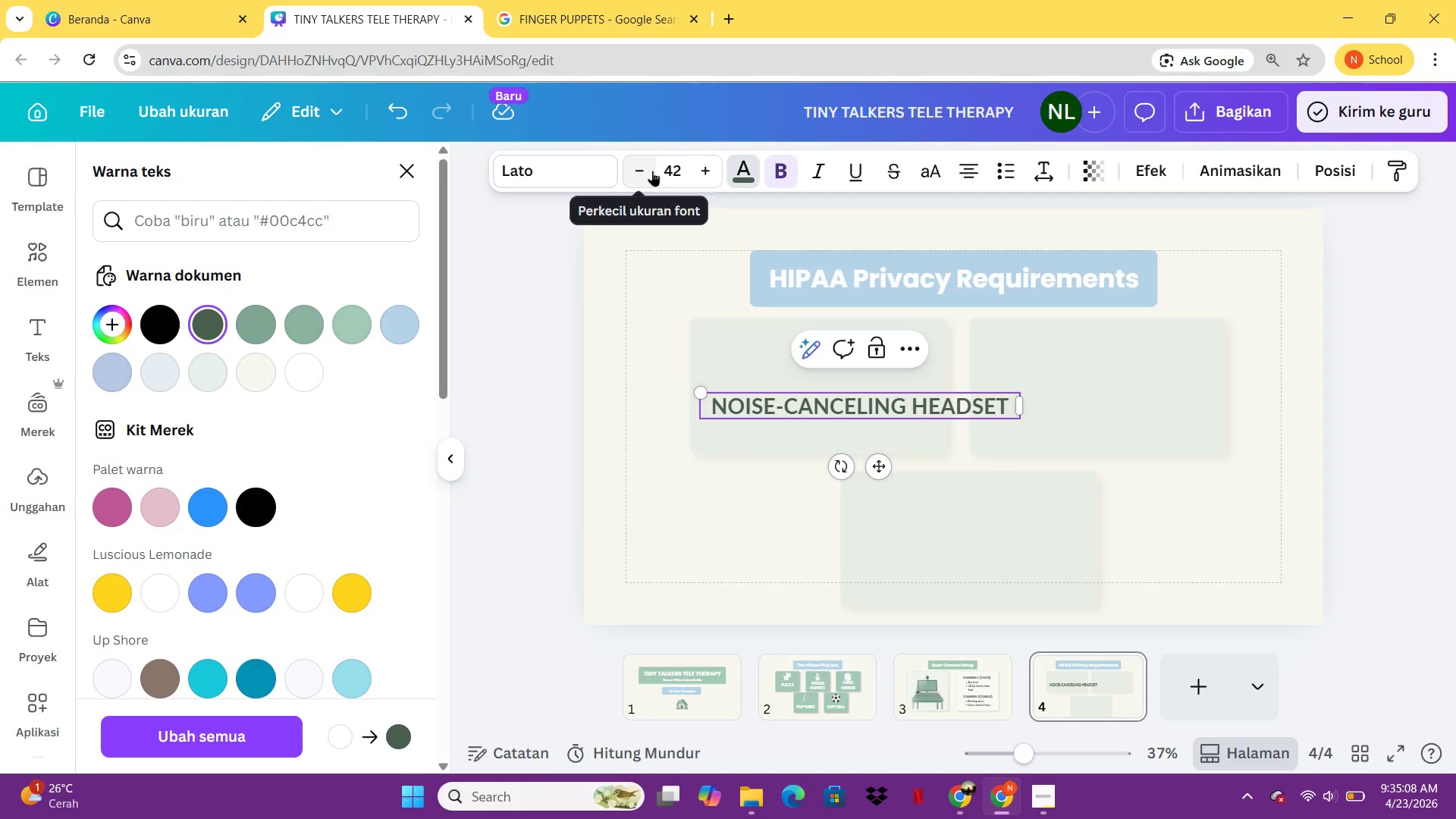 
left_click([652, 171])
 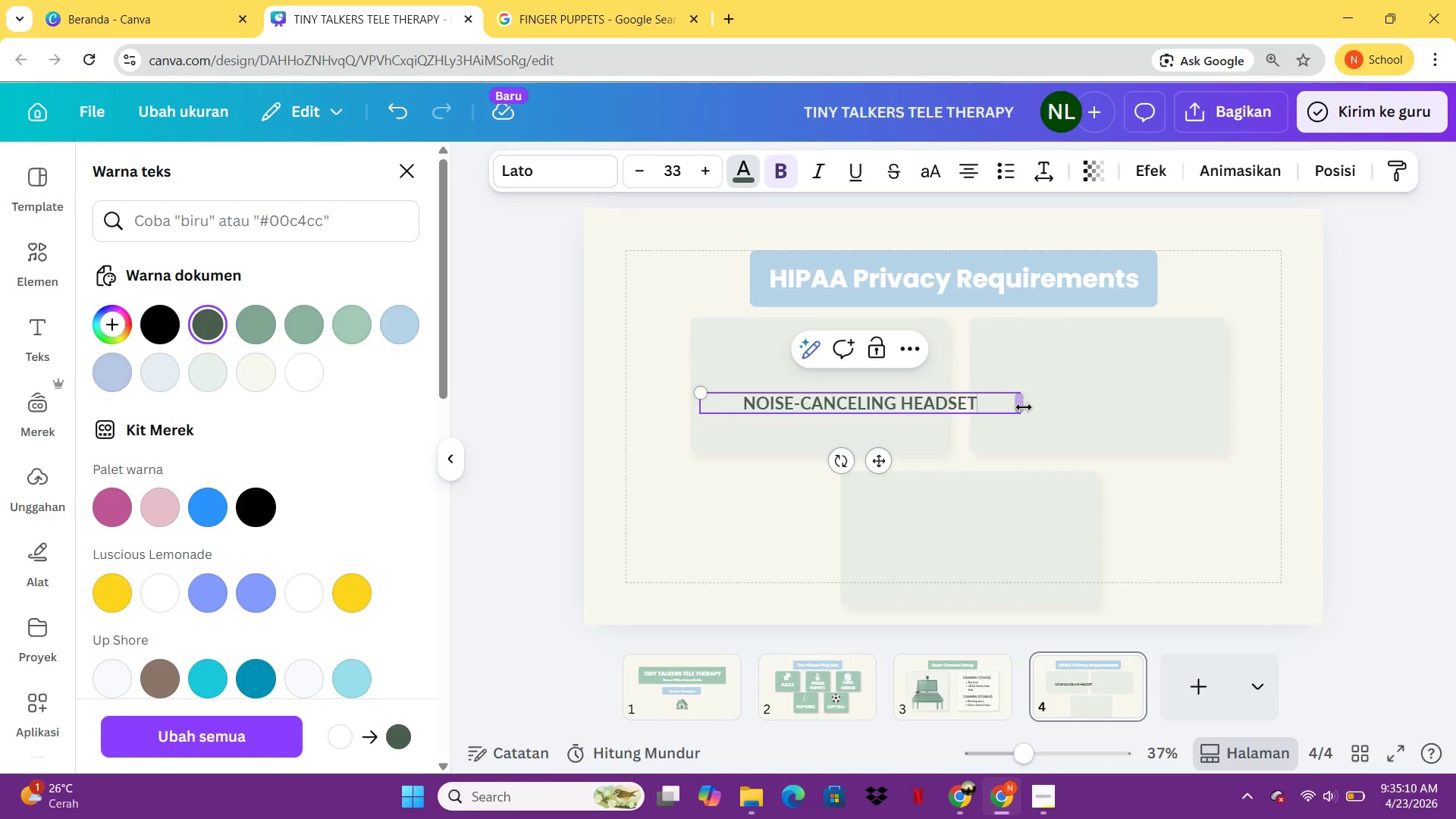 
left_click_drag(start_coordinate=[1024, 407], to_coordinate=[956, 411])
 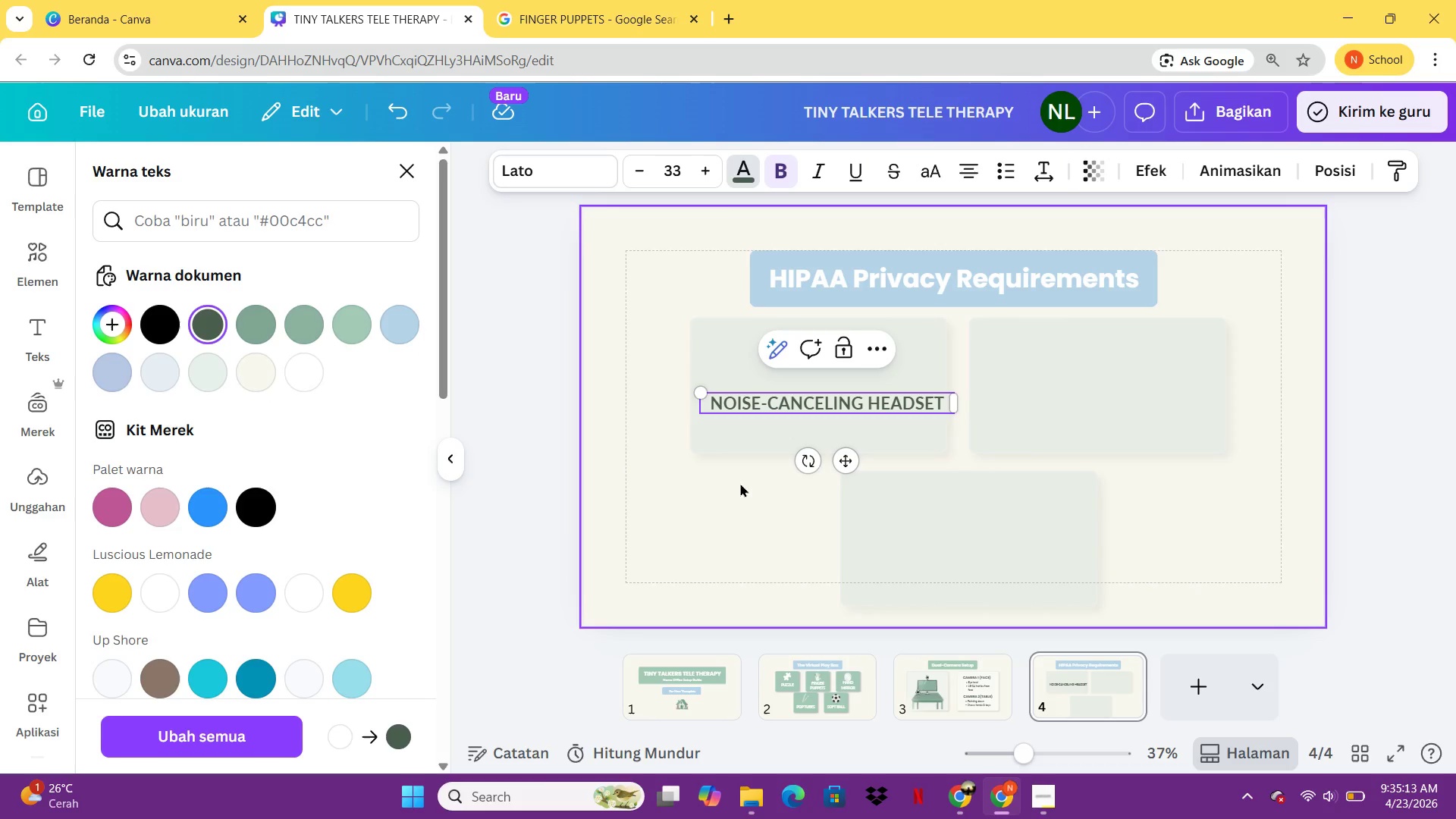 
left_click([719, 504])
 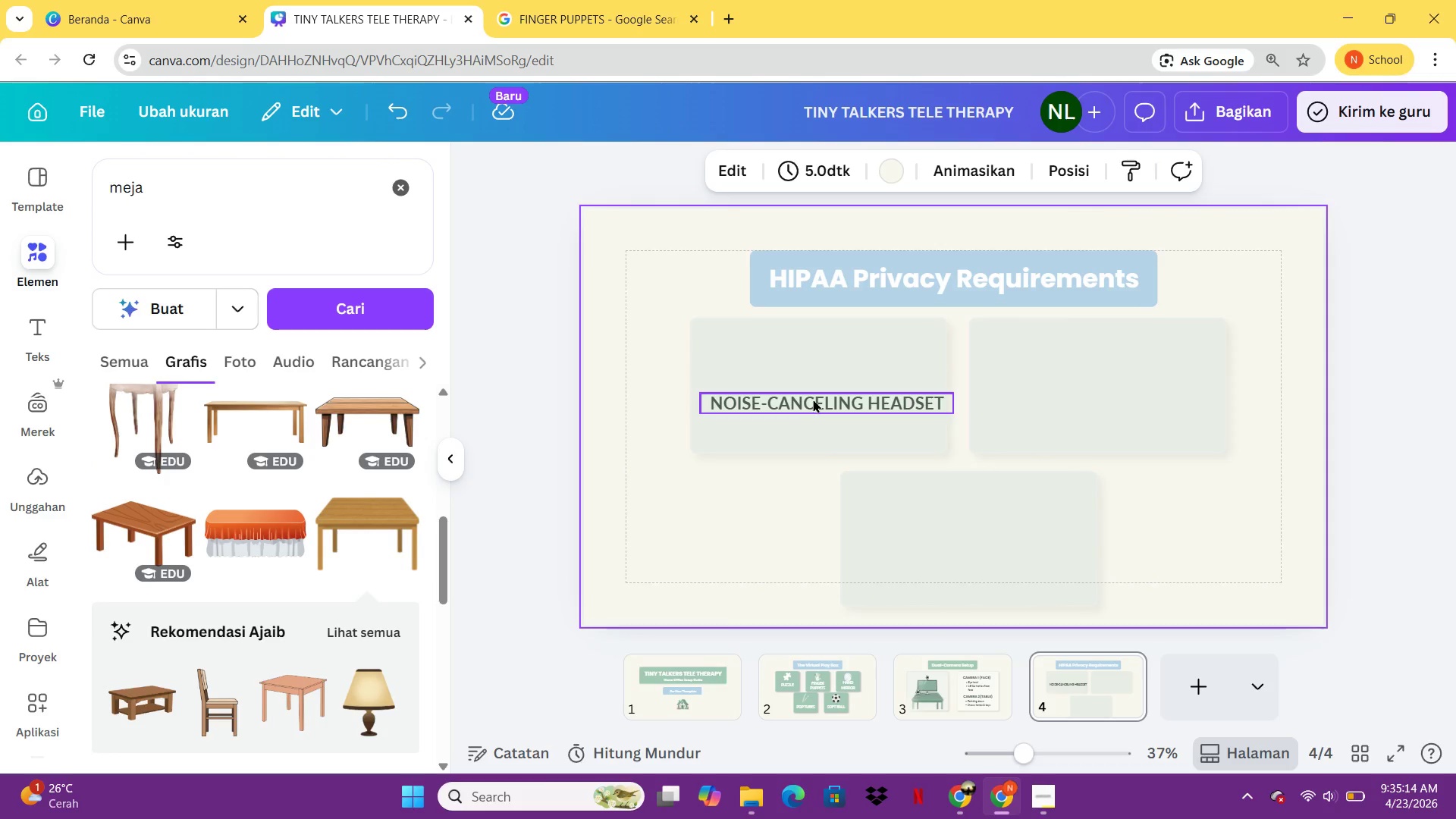 
left_click_drag(start_coordinate=[813, 399], to_coordinate=[808, 349])
 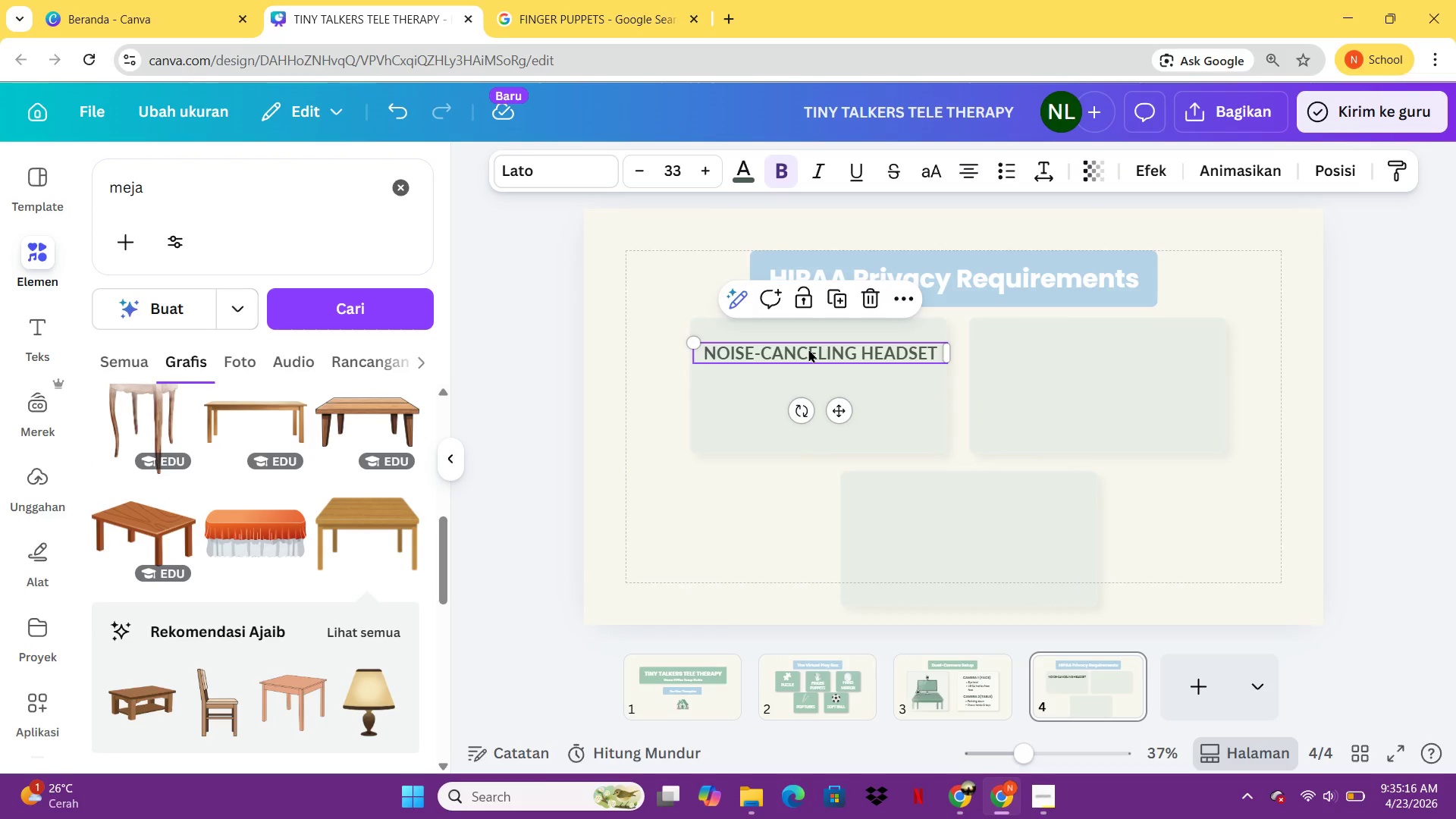 
left_click_drag(start_coordinate=[808, 349], to_coordinate=[808, 377])
 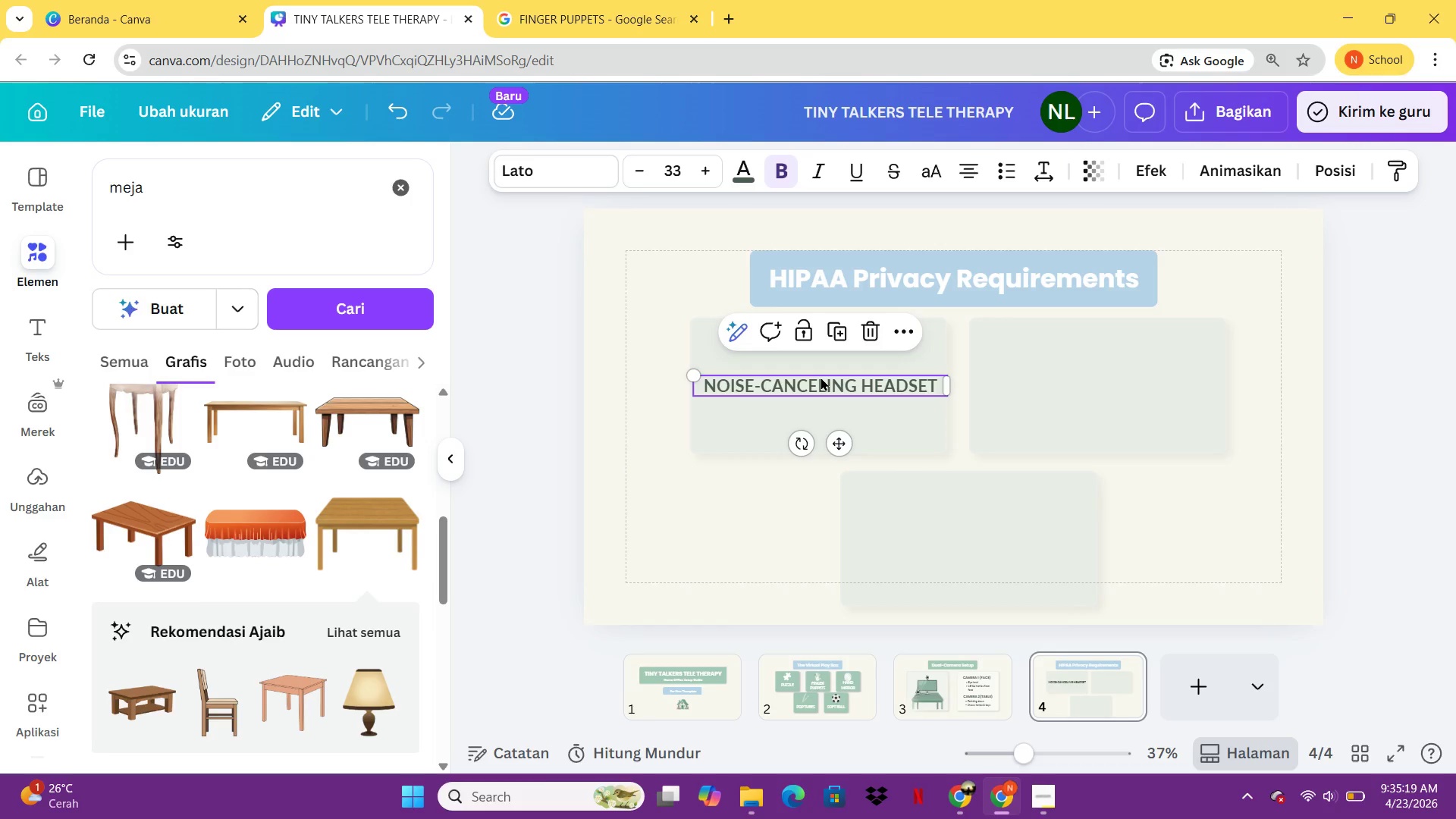 
left_click([680, 477])
 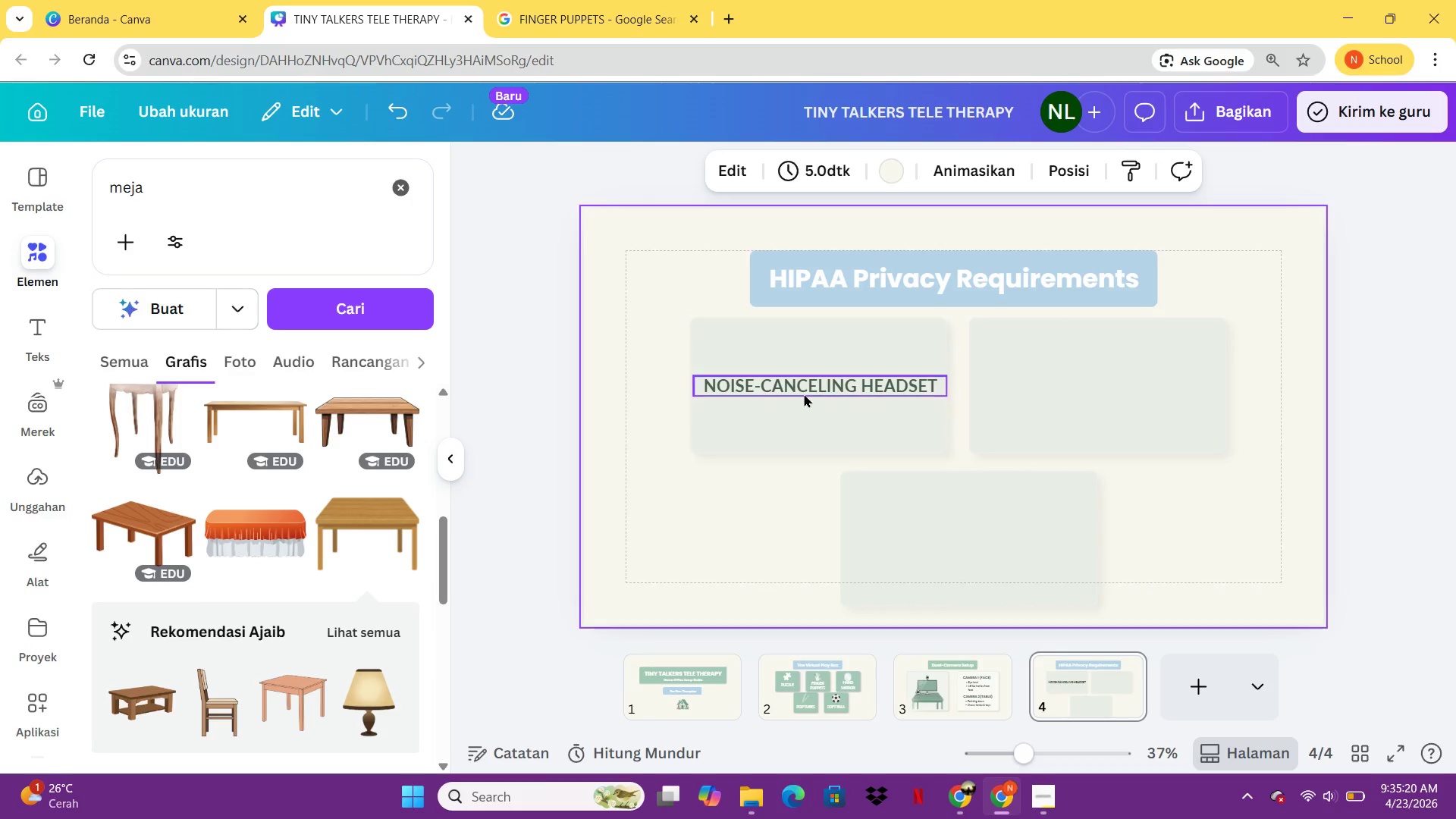 
left_click([805, 392])
 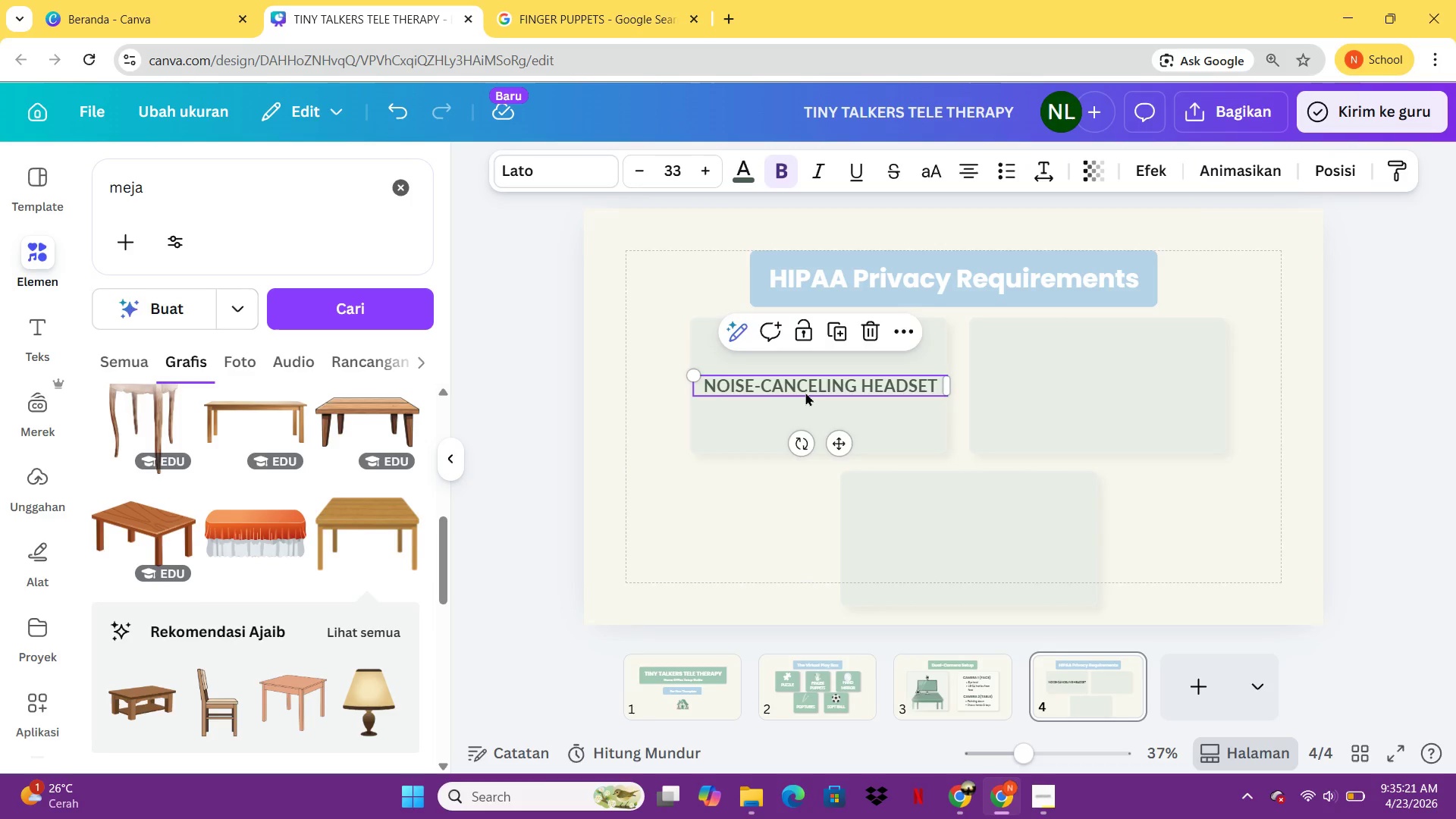 
hold_key(key=ArrowUp, duration=0.95)
 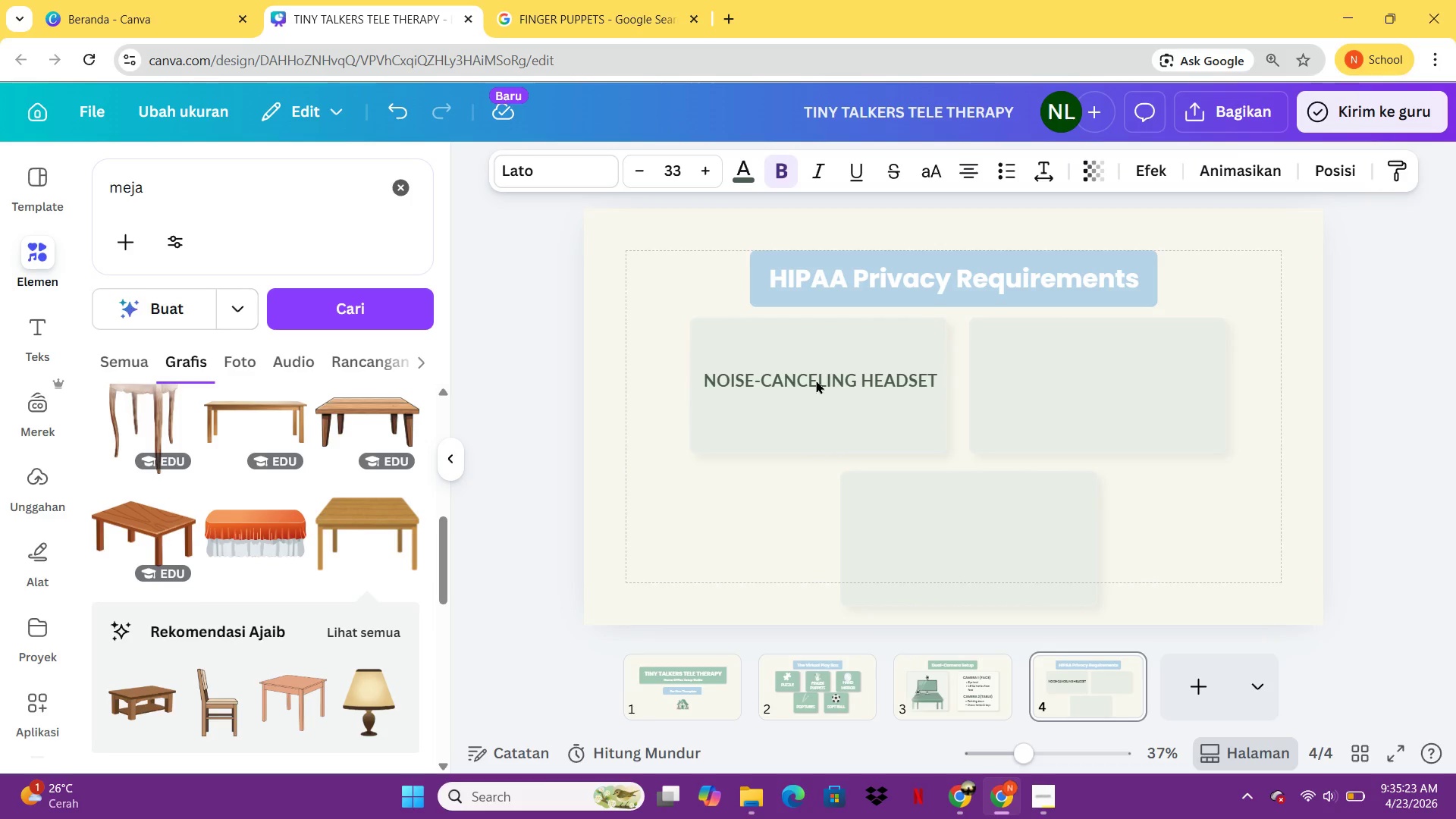 
left_click([816, 380])
 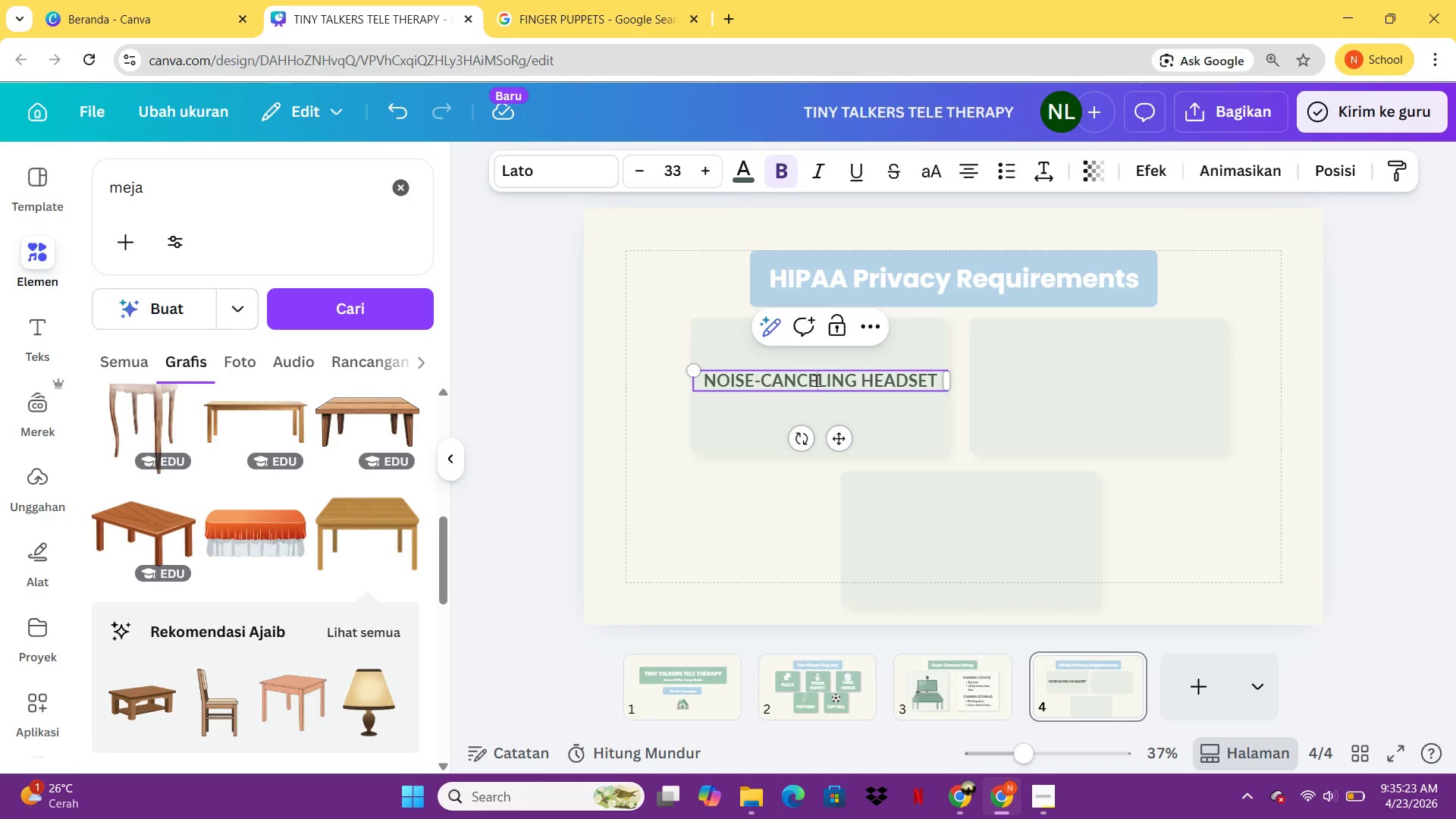 
key(Control+ControlLeft)
 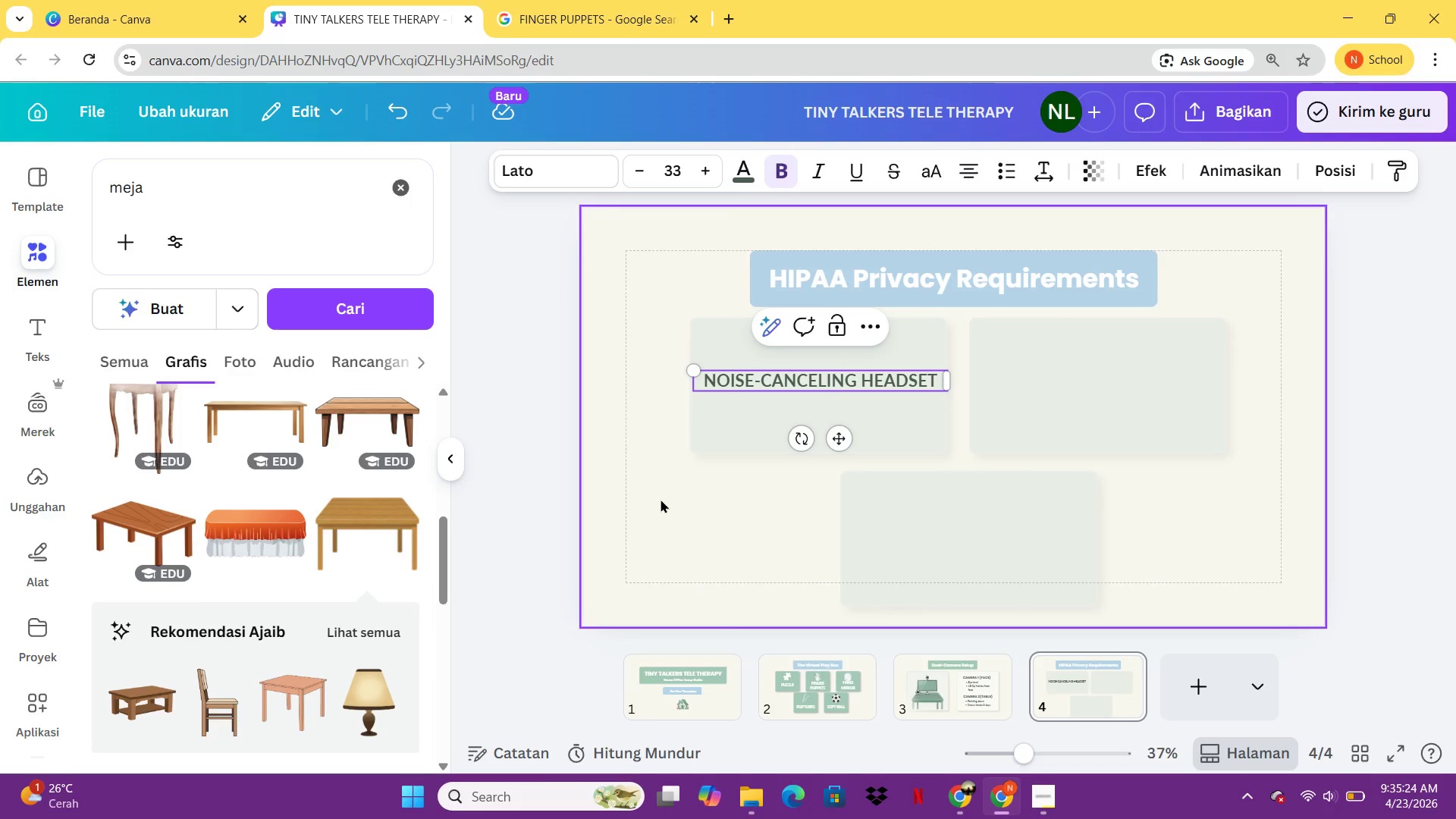 
left_click([648, 504])
 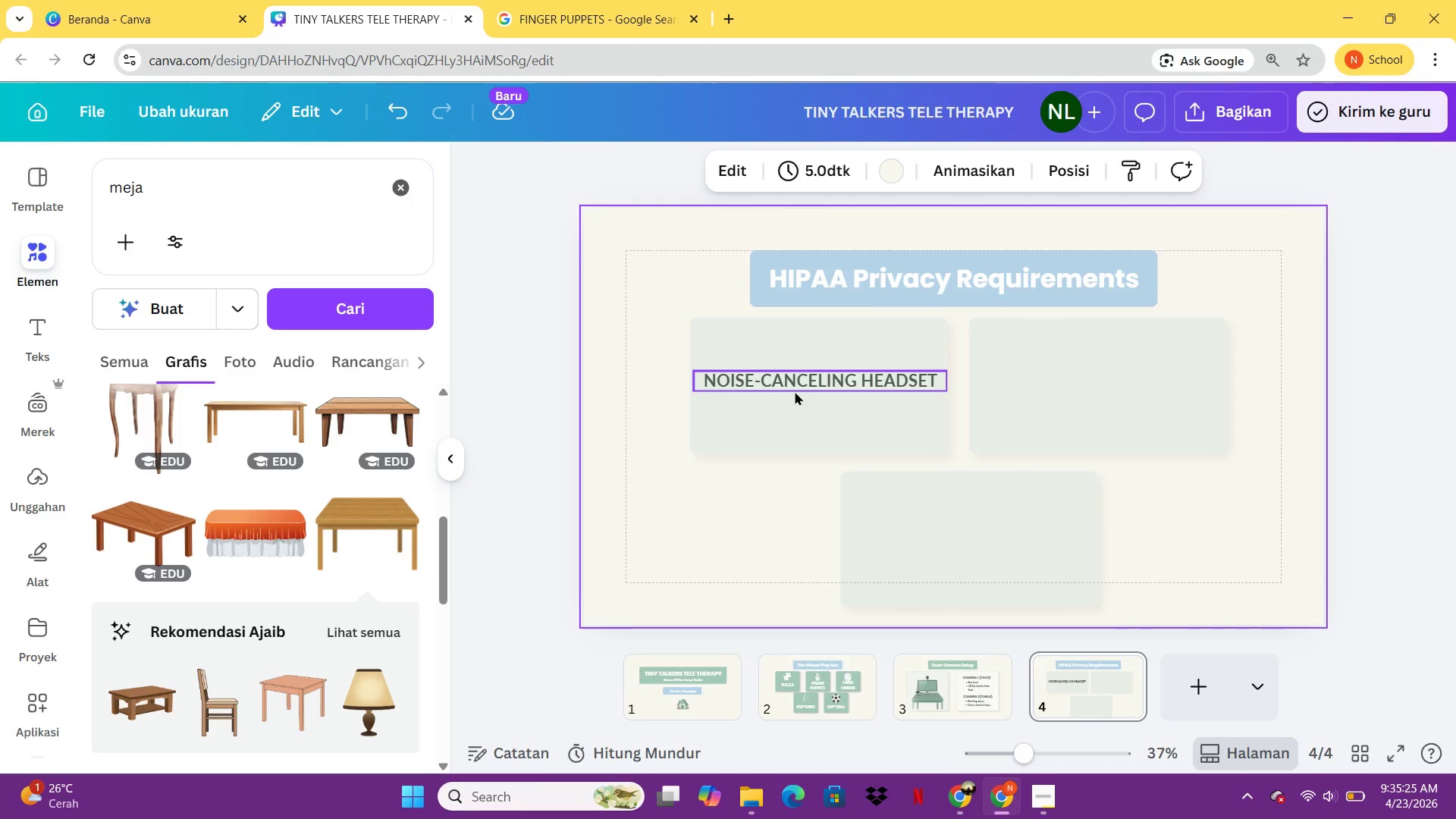 
left_click([795, 391])
 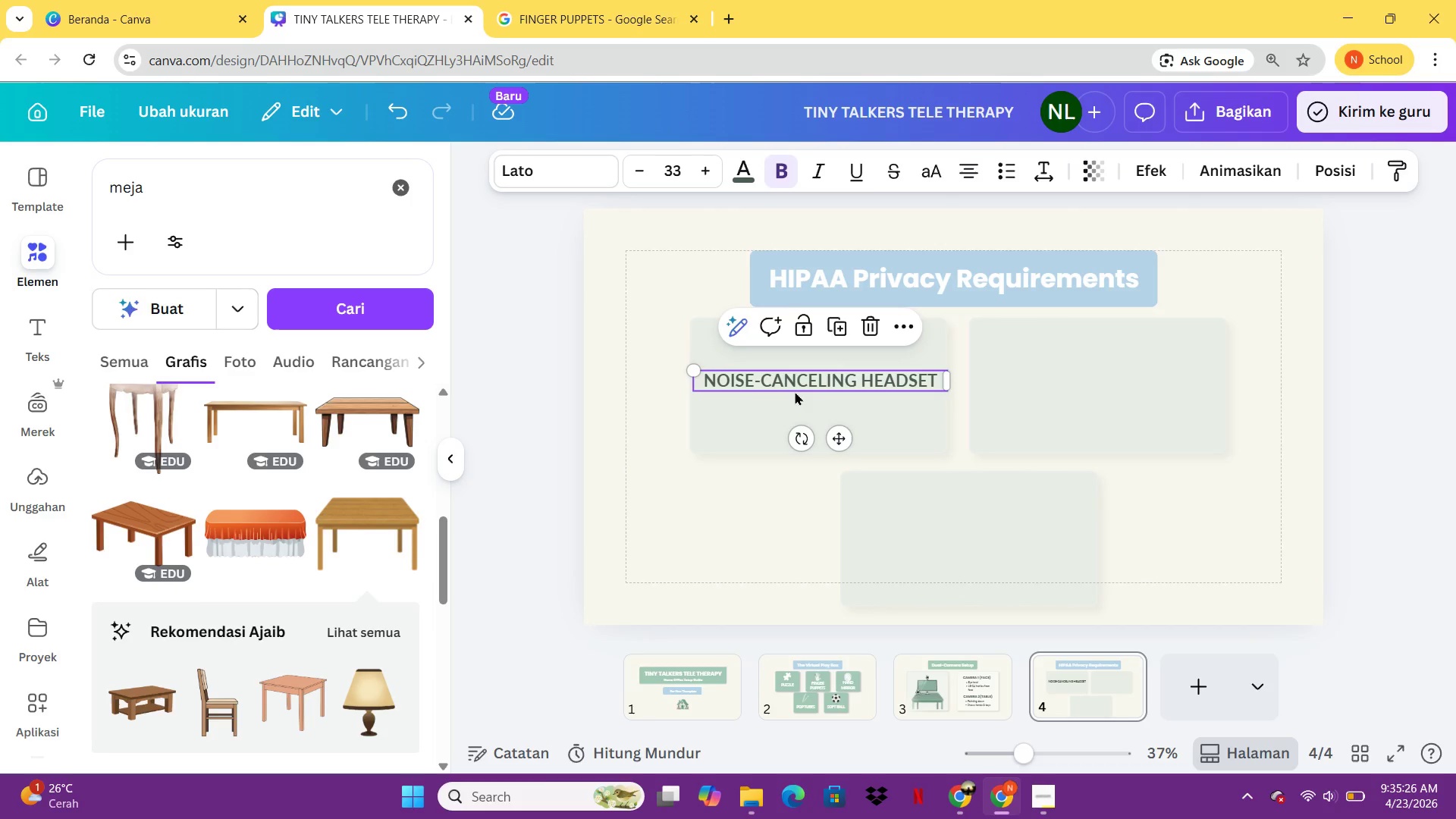 
key(Control+C)
 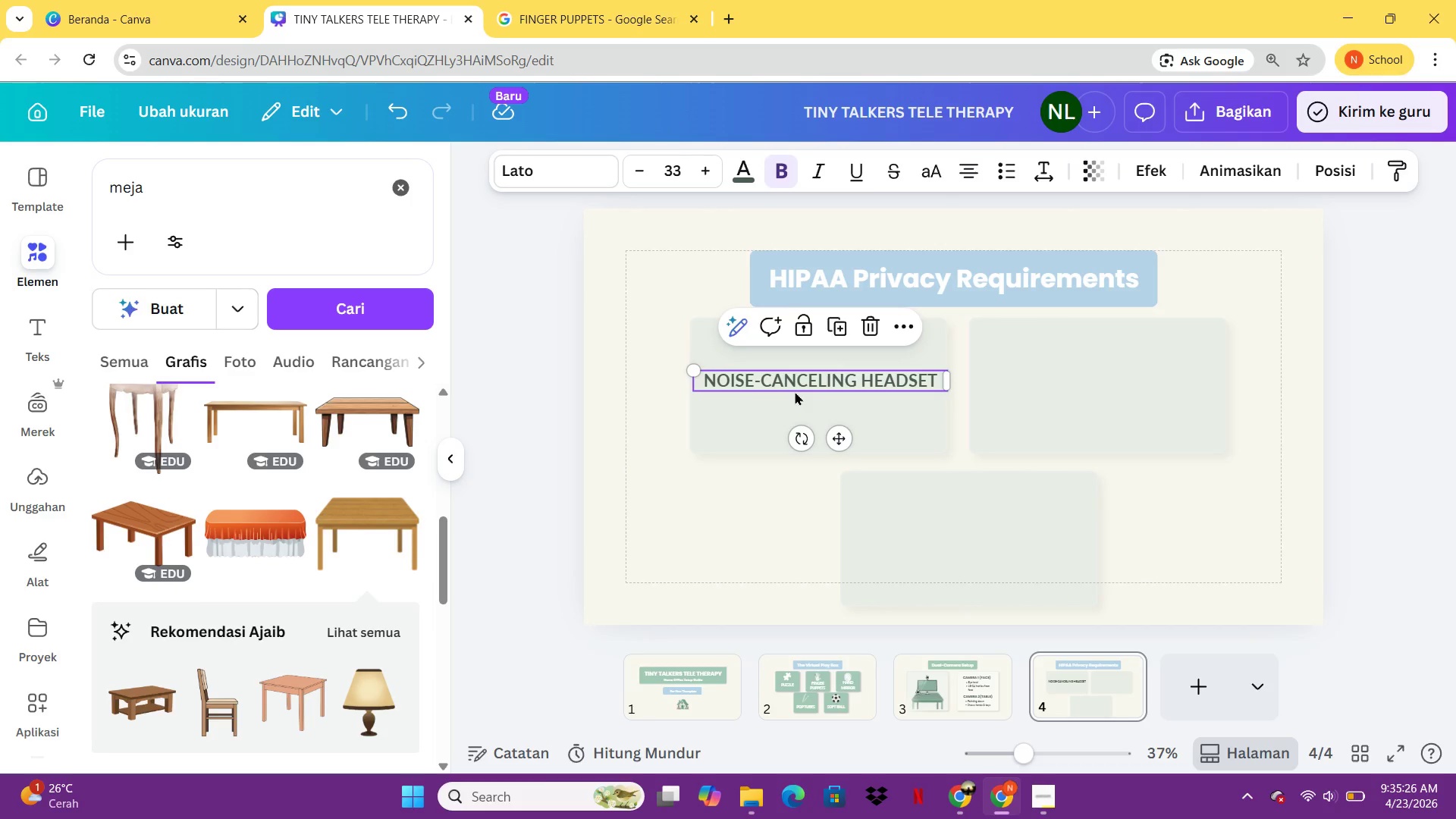 
key(Control+V)
 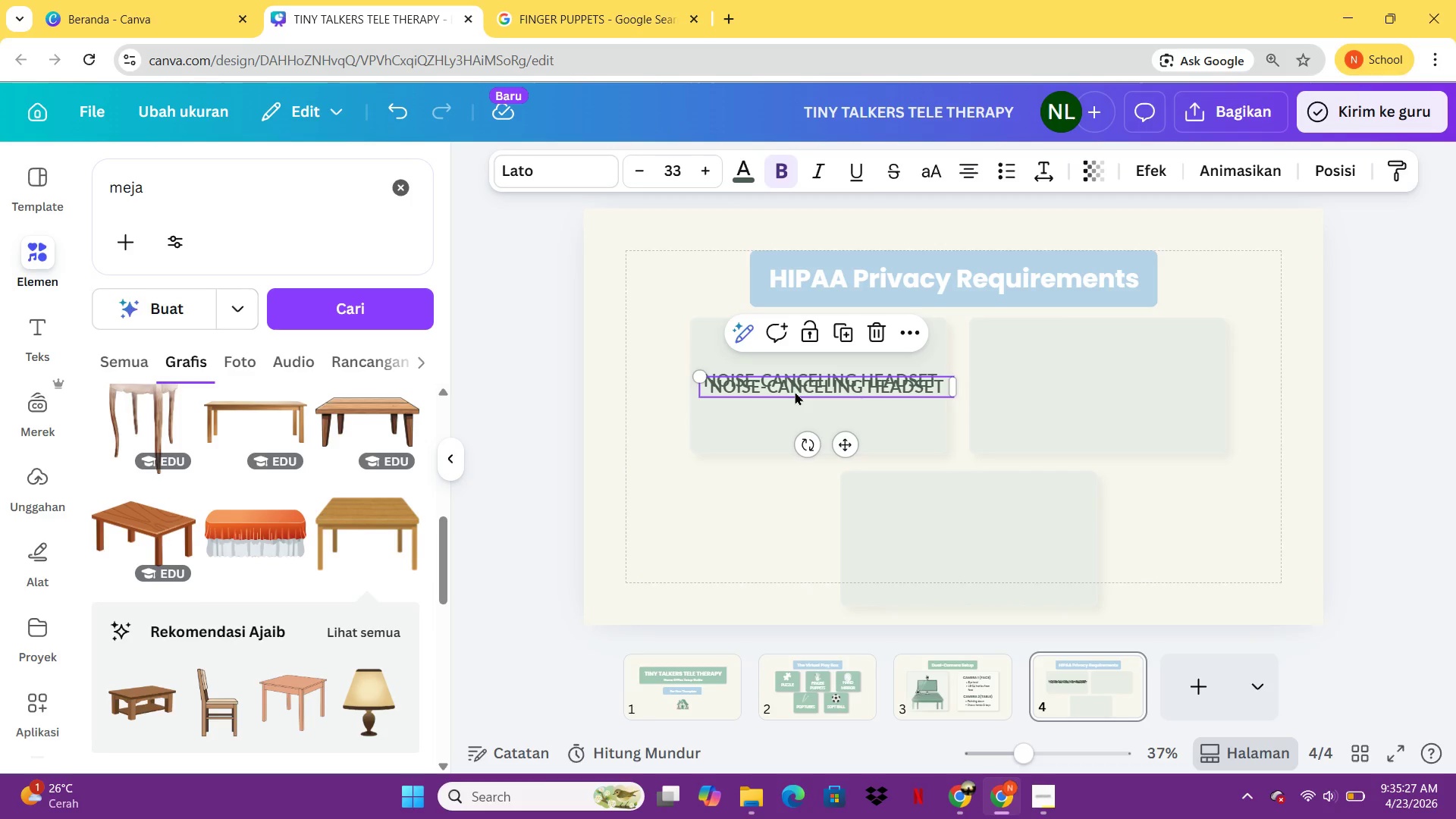 
left_click_drag(start_coordinate=[795, 391], to_coordinate=[789, 414])
 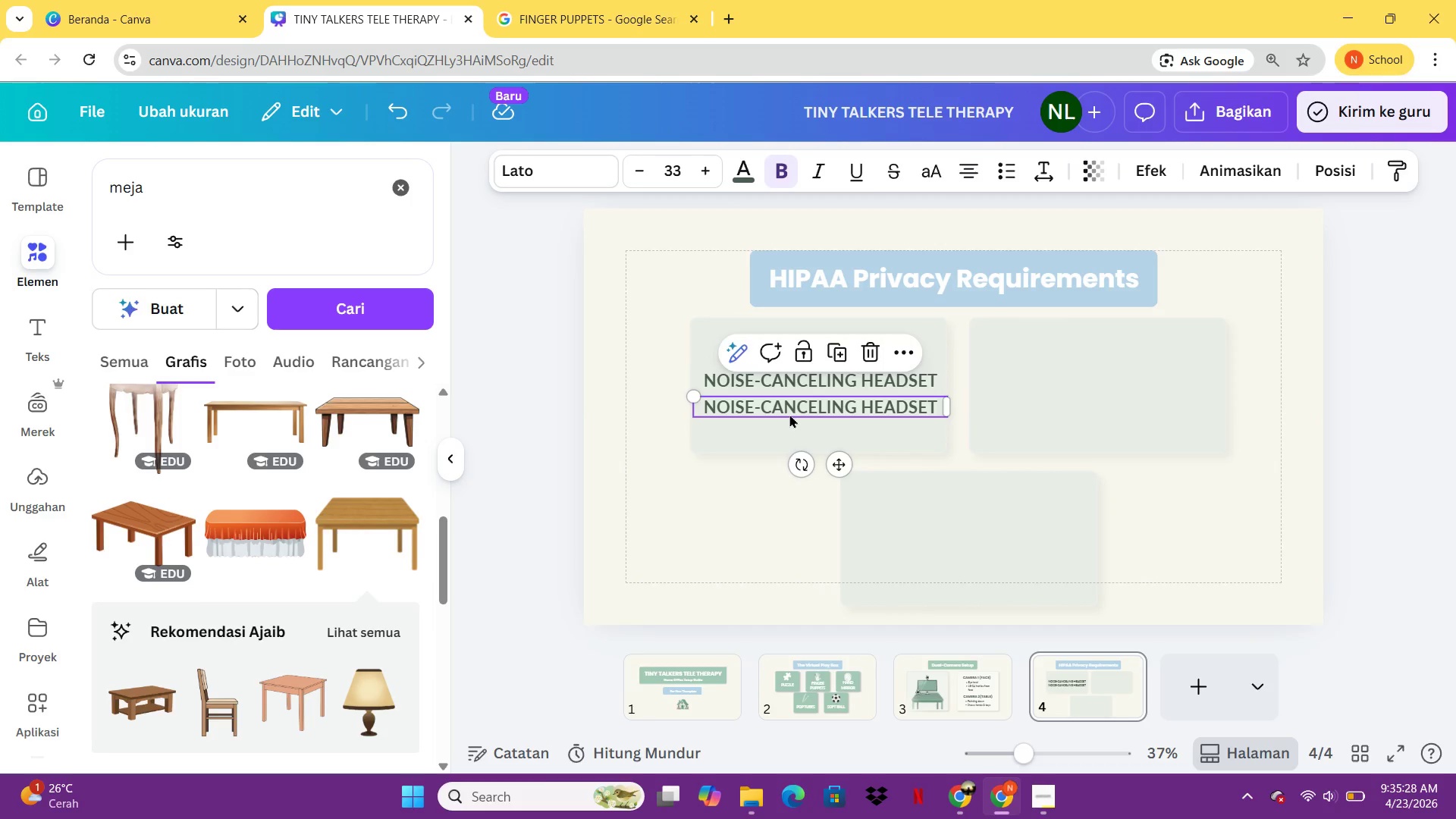 
left_click([789, 414])
 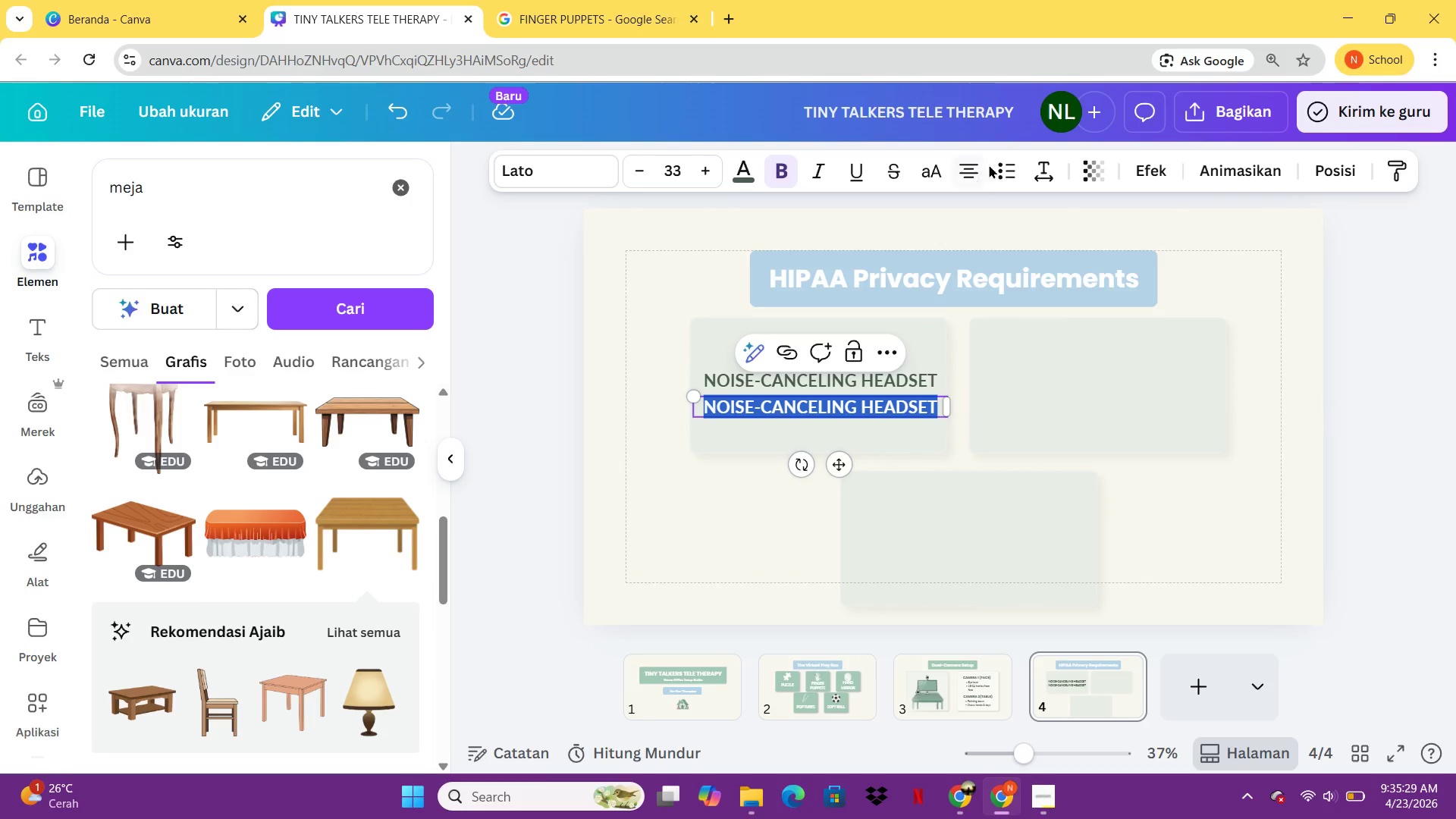 
left_click([991, 165])
 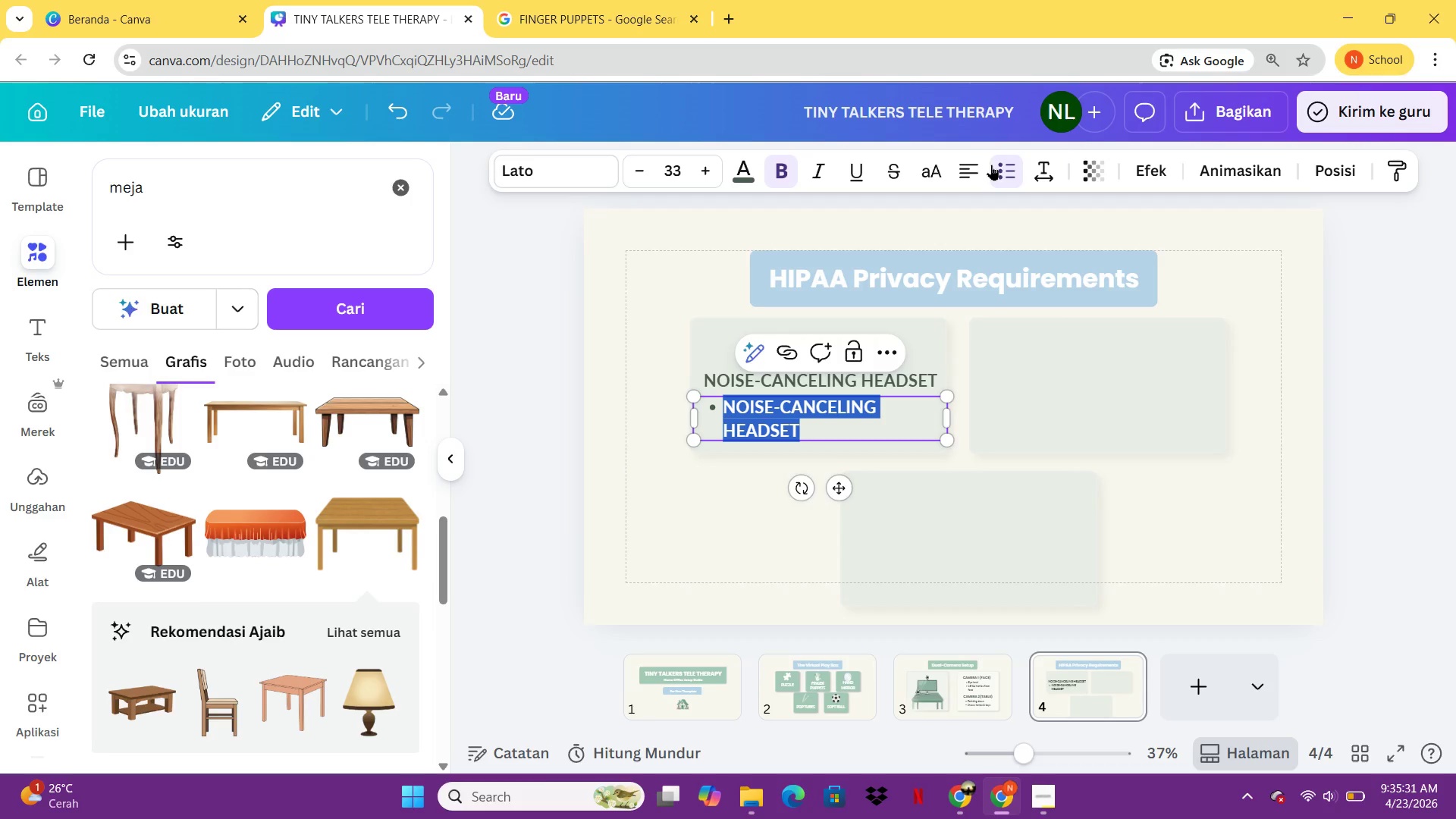 
type(Required )
 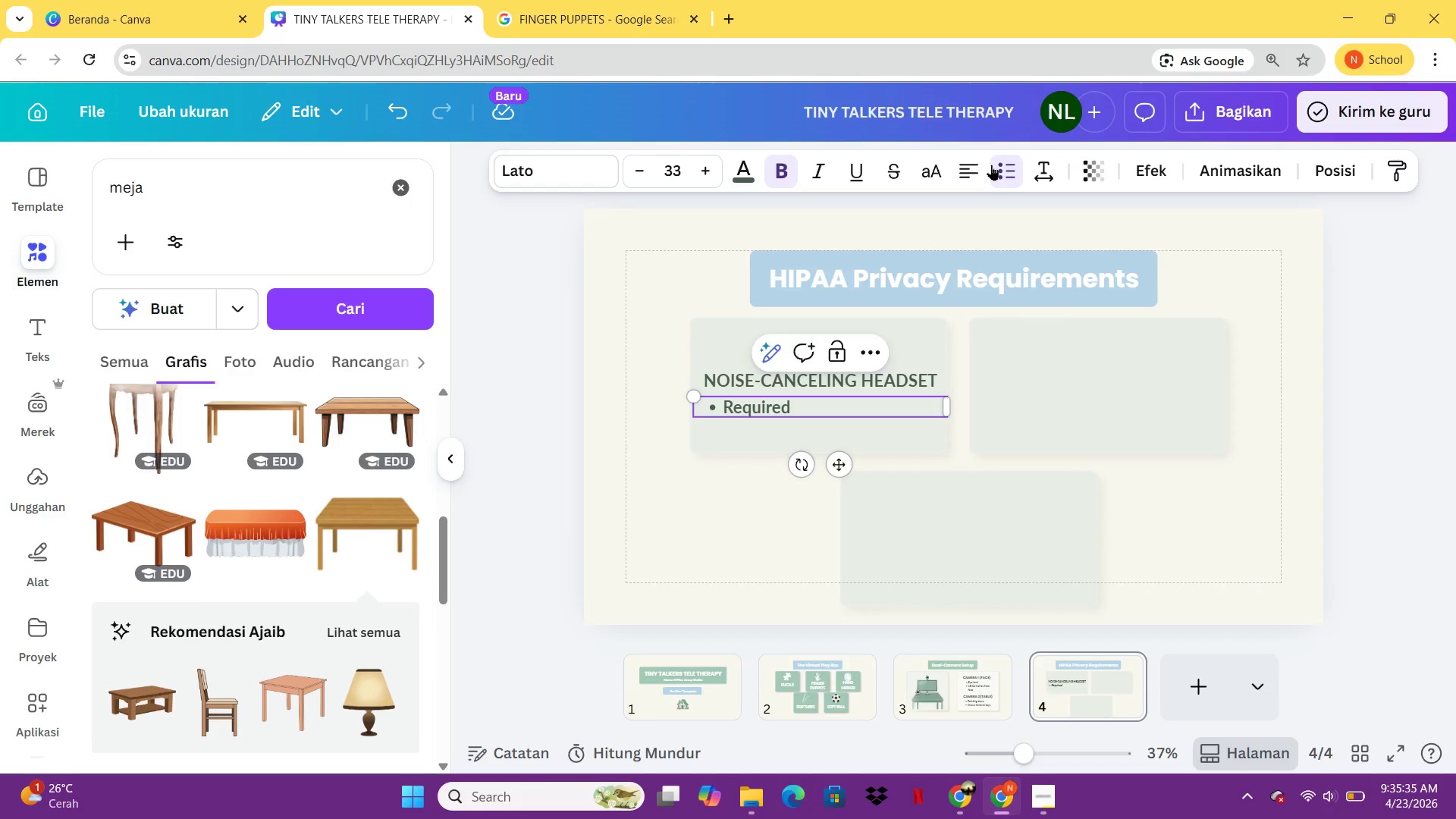 
key(Enter)
 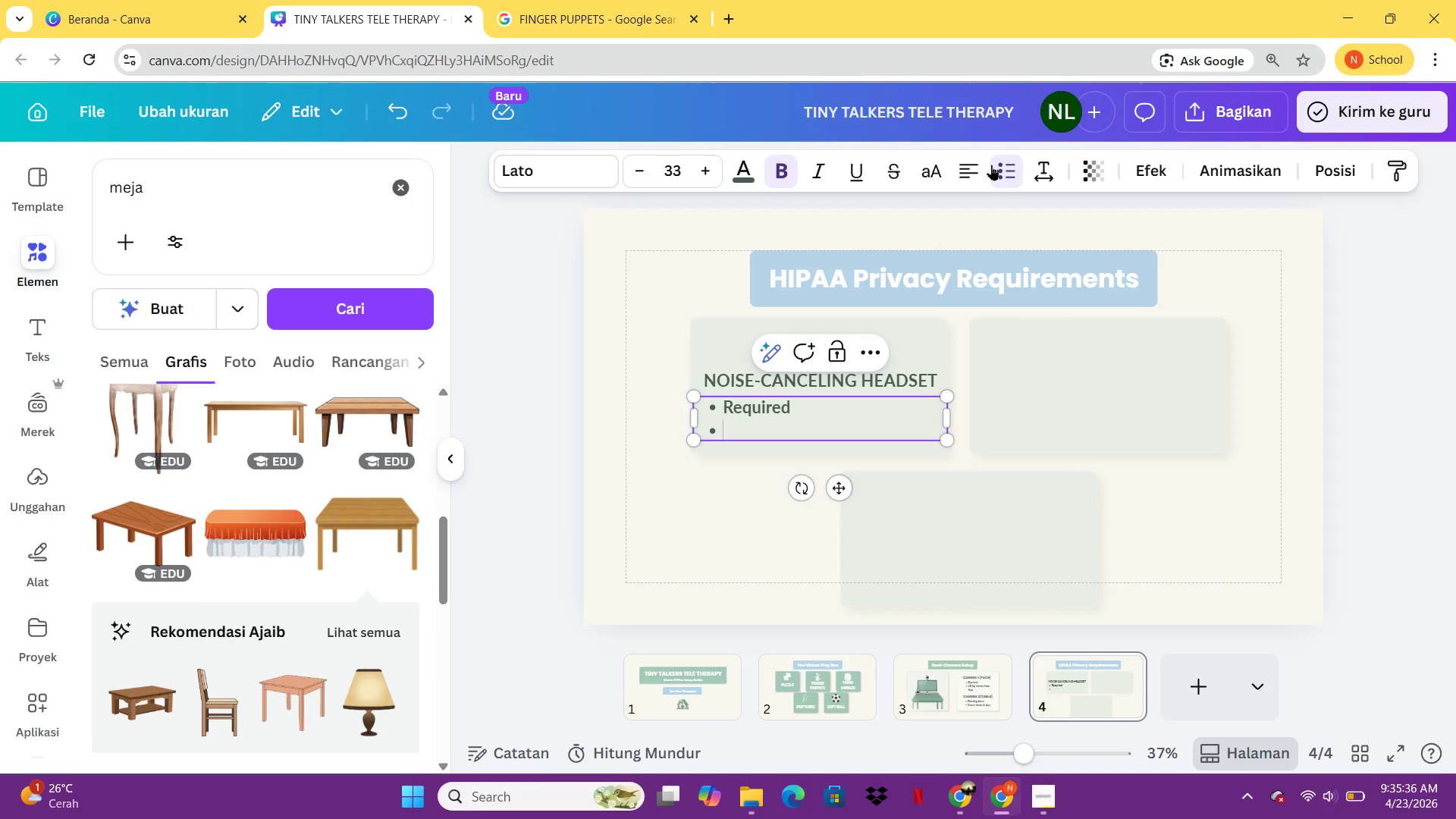 
type(Blocks bg )
 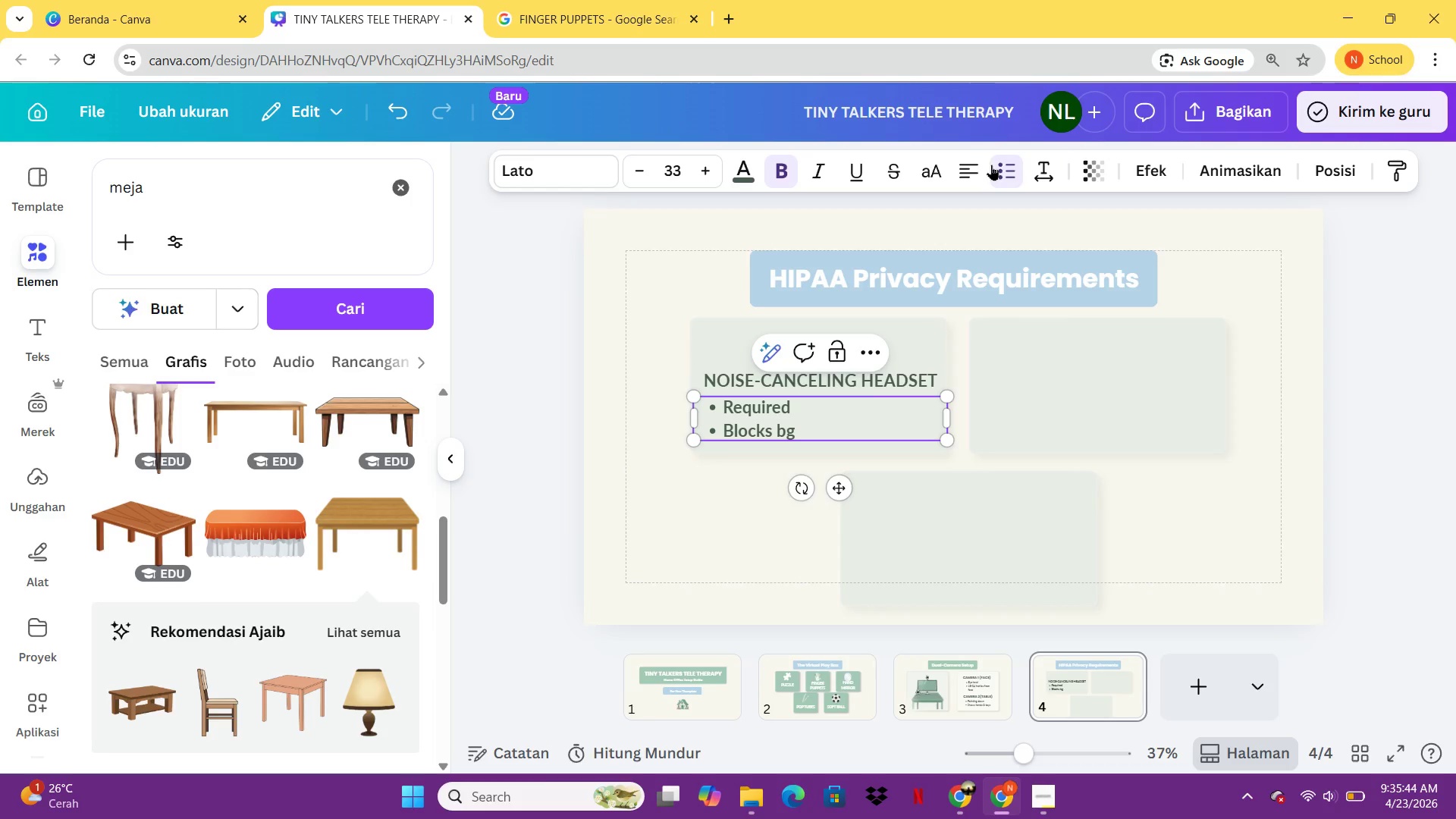 
wait(5.47)
 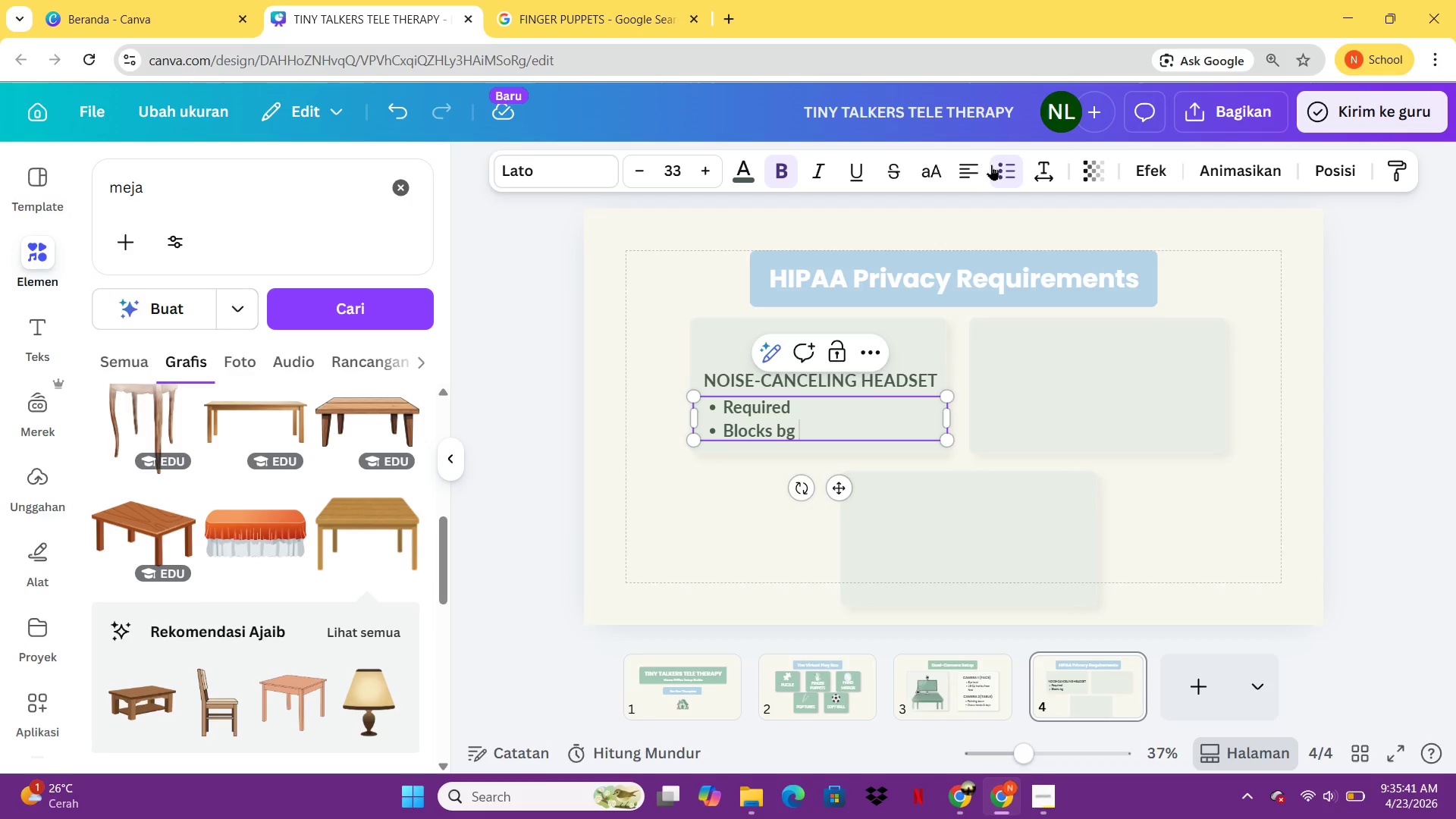 
type(\)
key(Backspace)
key(Backspace)
key(Backspace)
type(ackground noise)
 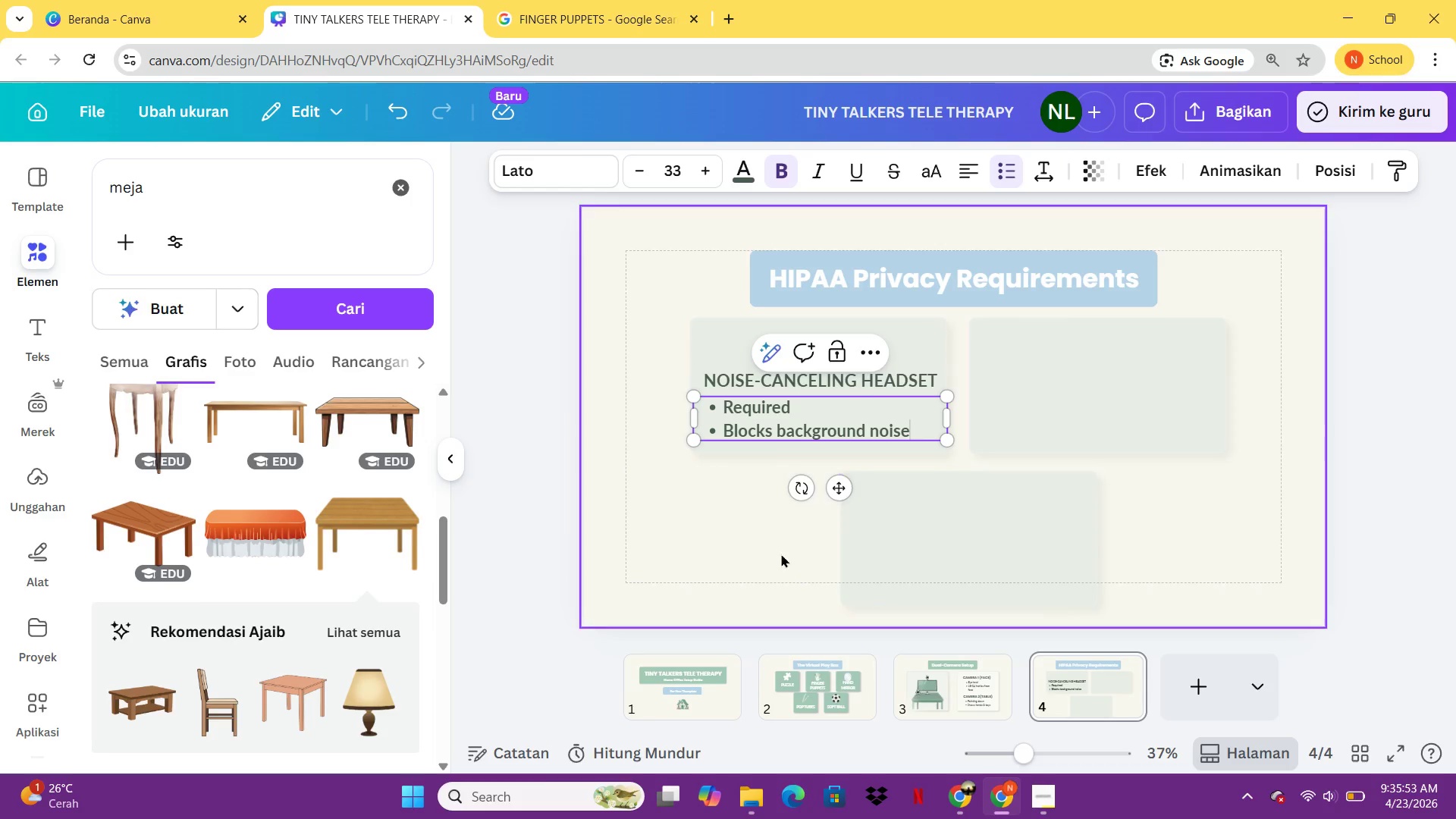 
left_click([778, 554])
 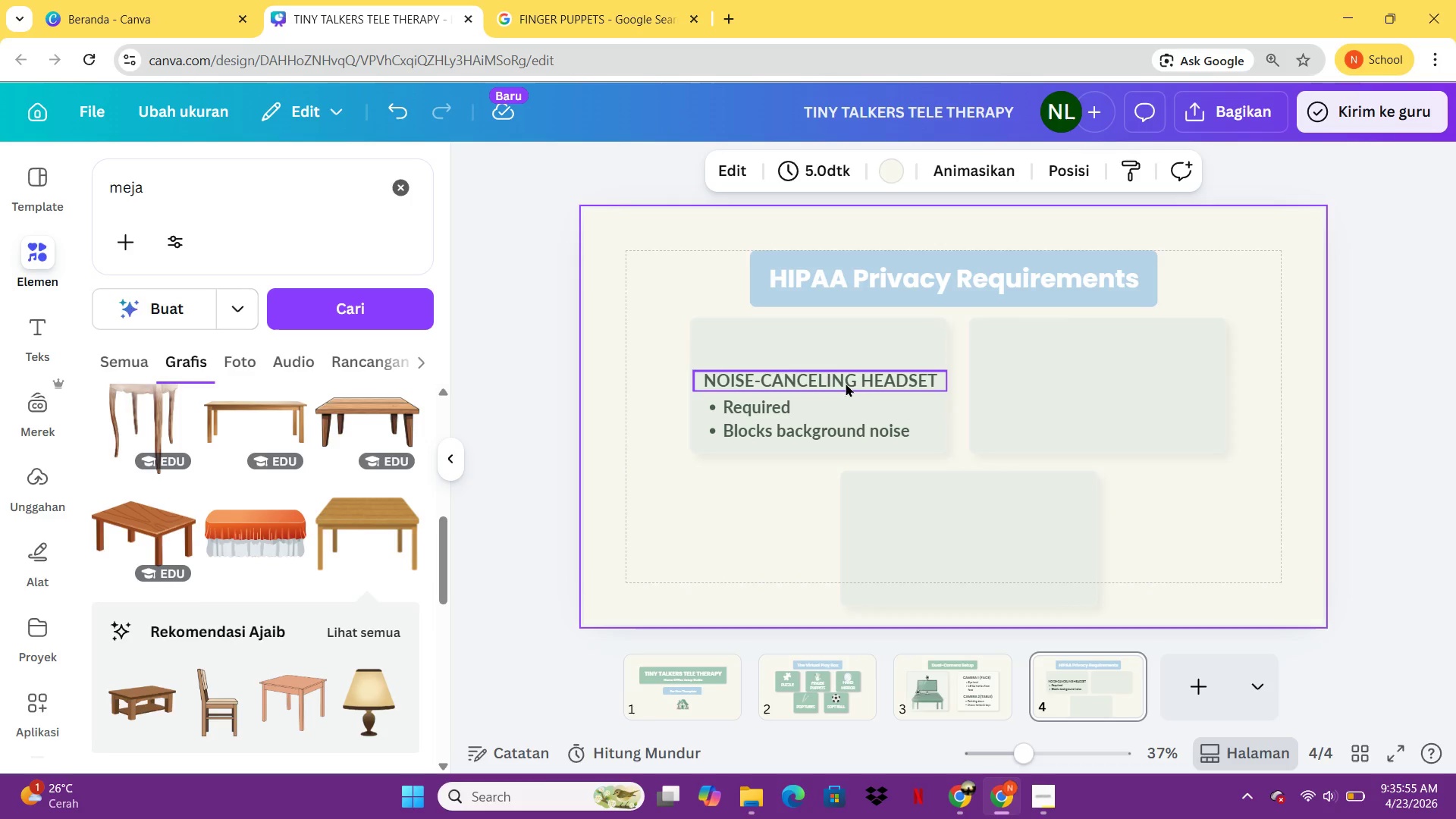 
left_click([846, 383])
 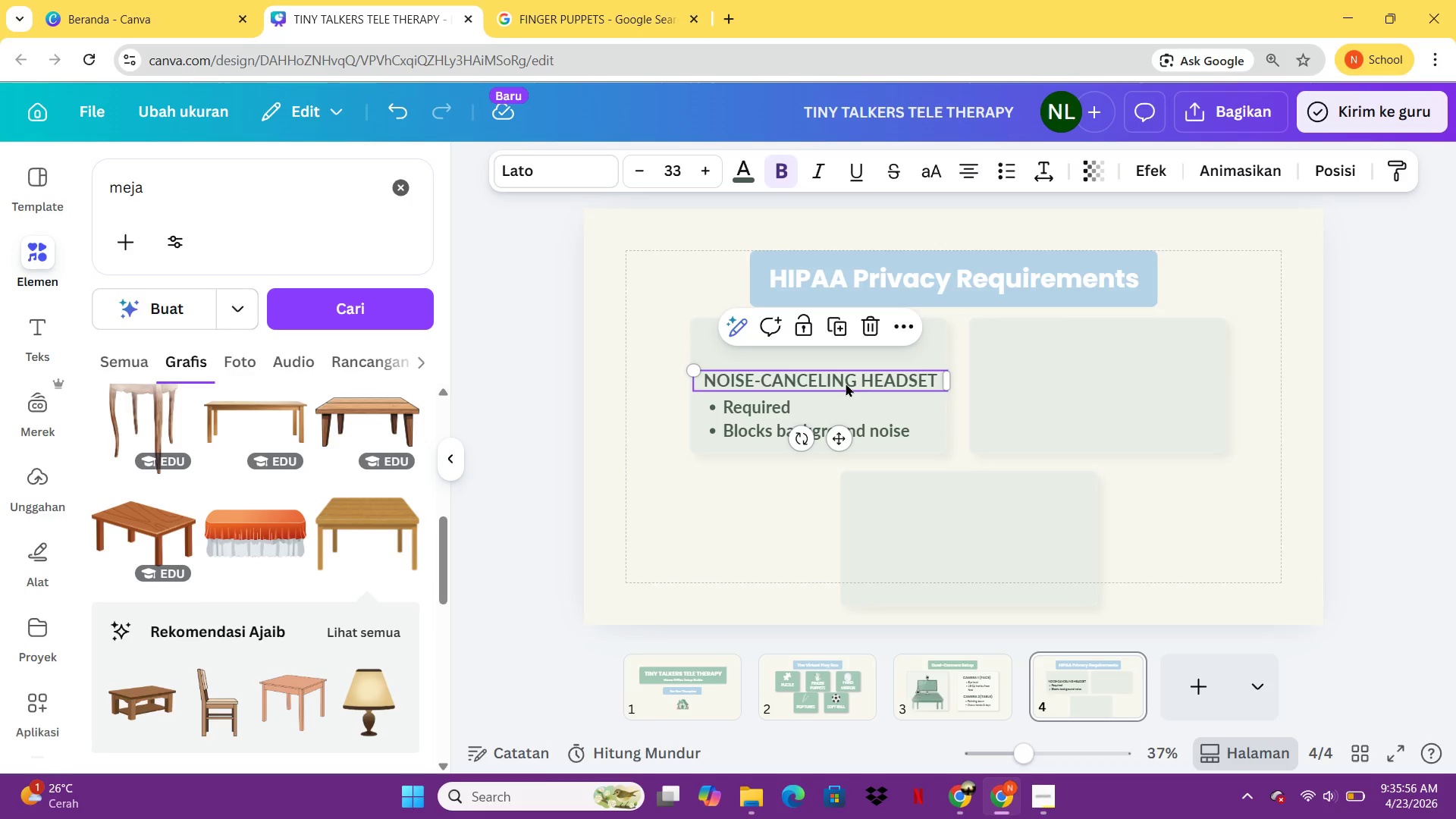 
key(Control+C)
 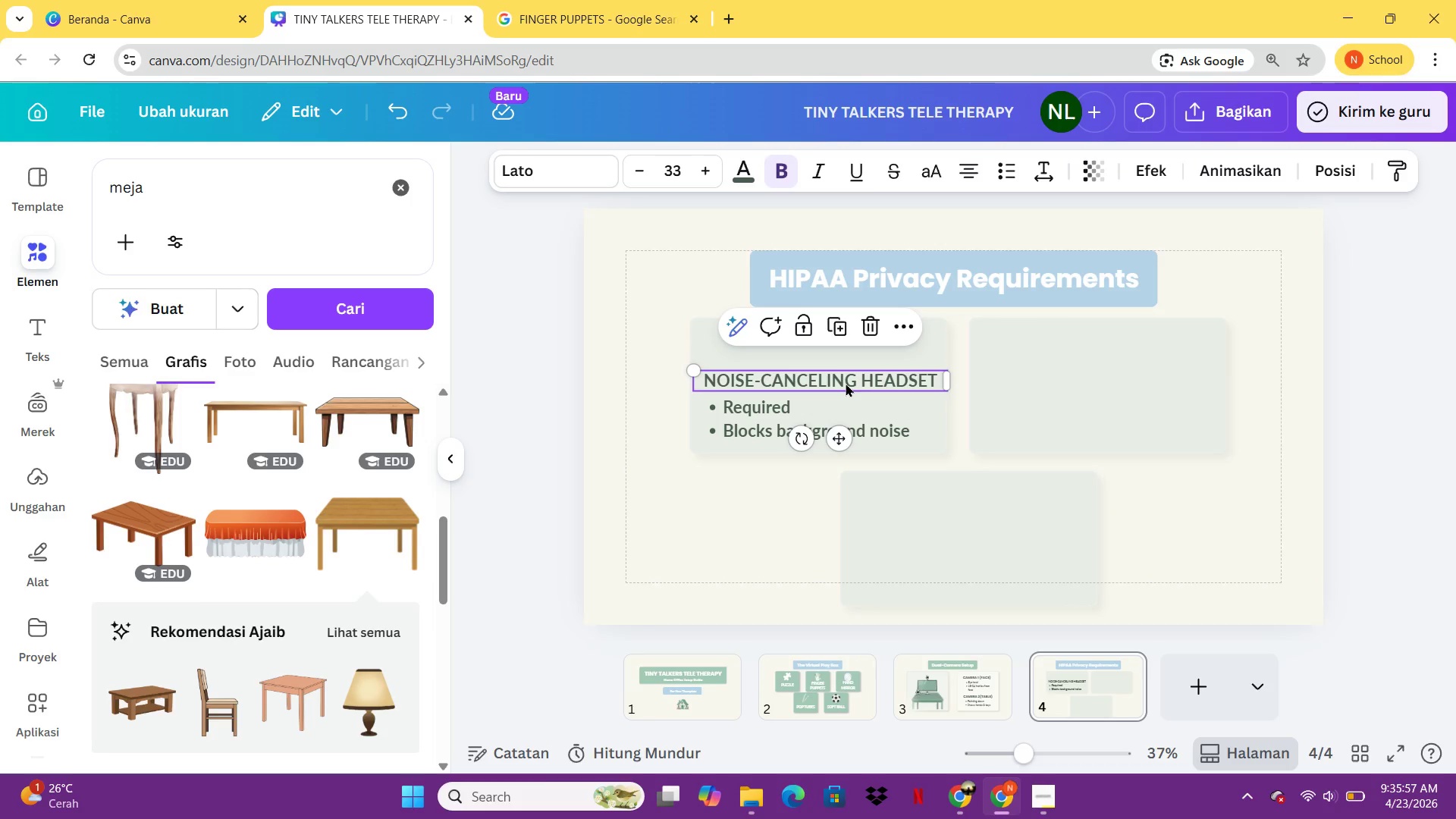 
key(Control+V)
 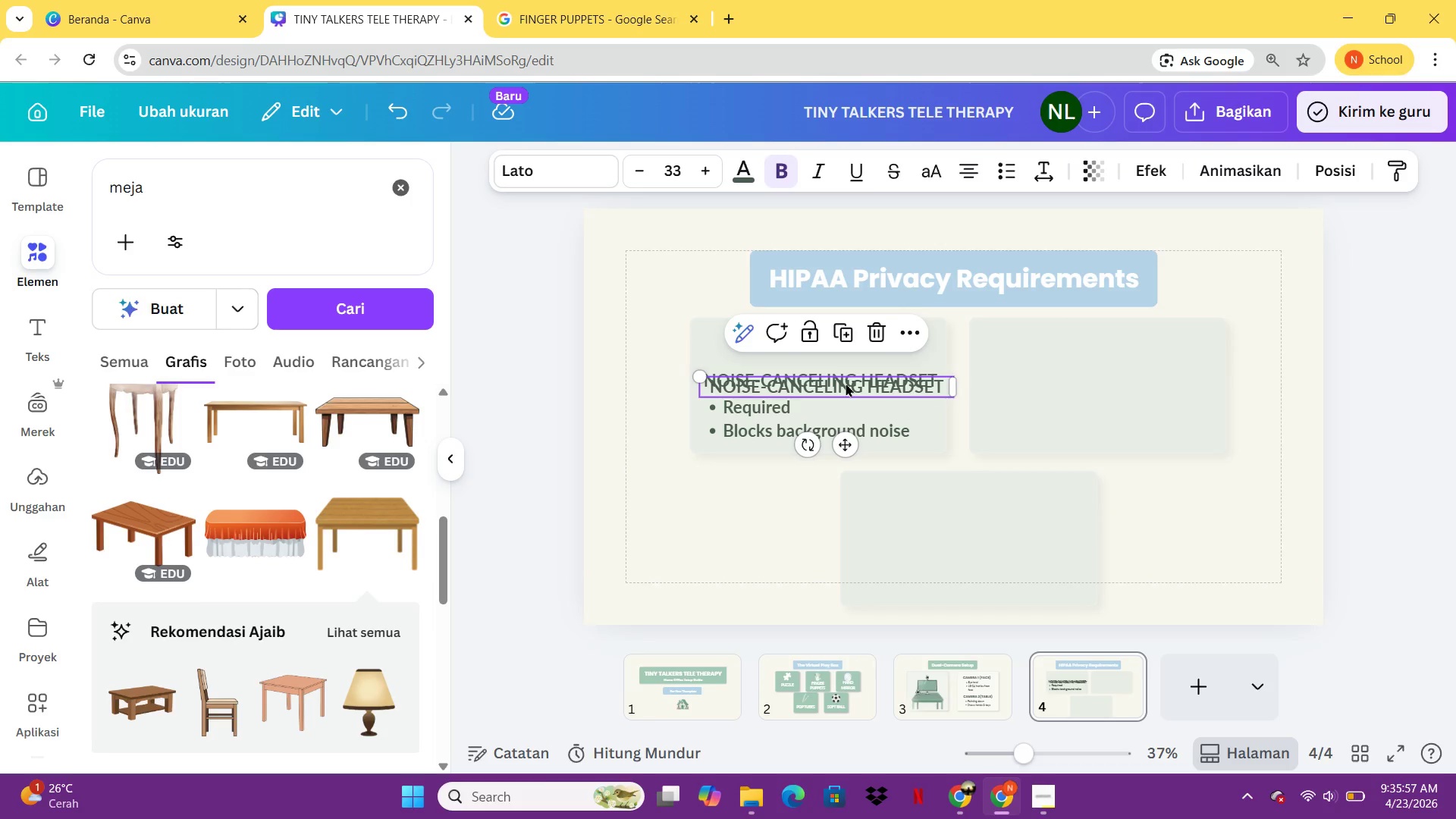 
left_click_drag(start_coordinate=[846, 383], to_coordinate=[1124, 376])
 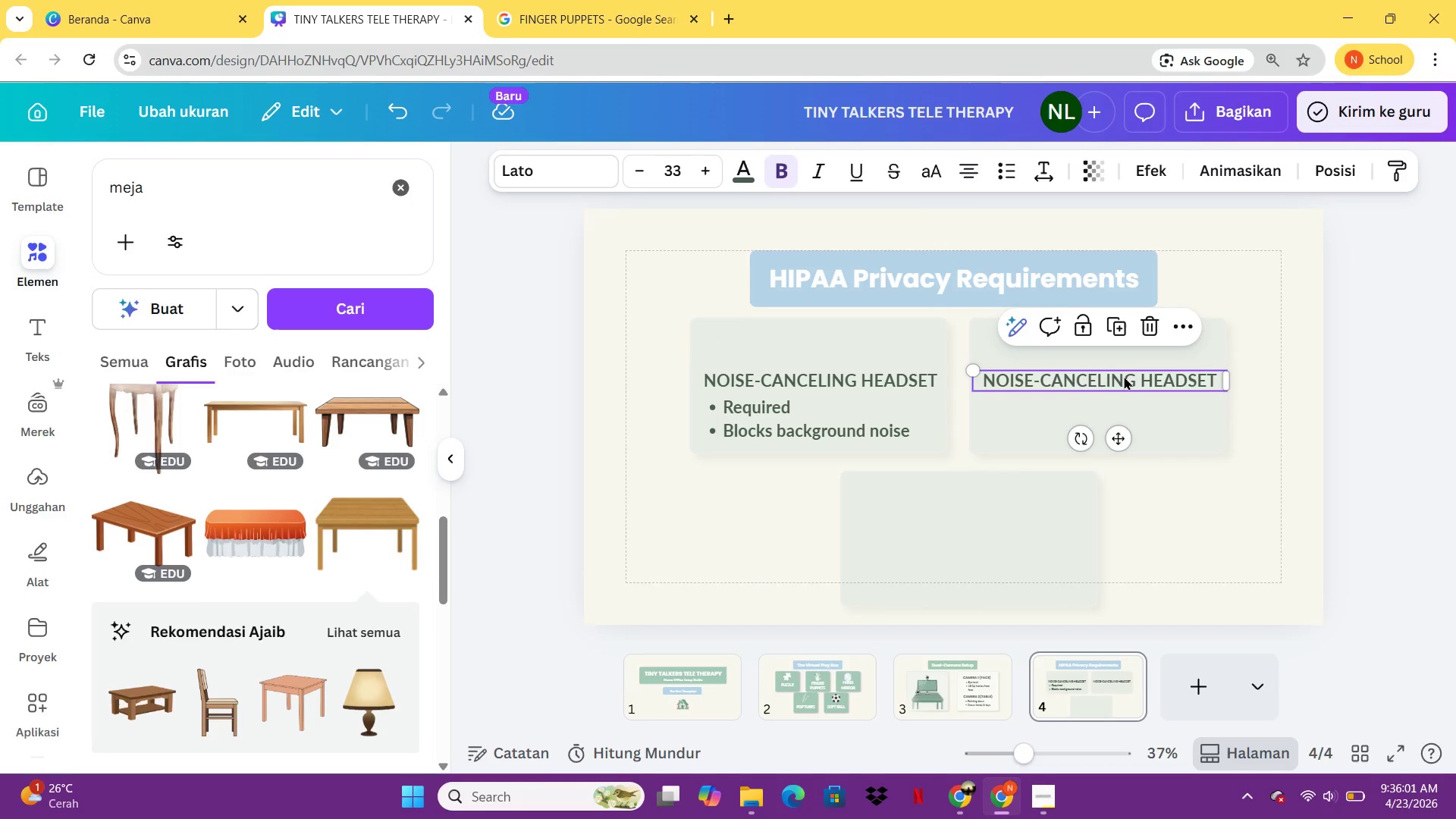 
left_click([1124, 376])
 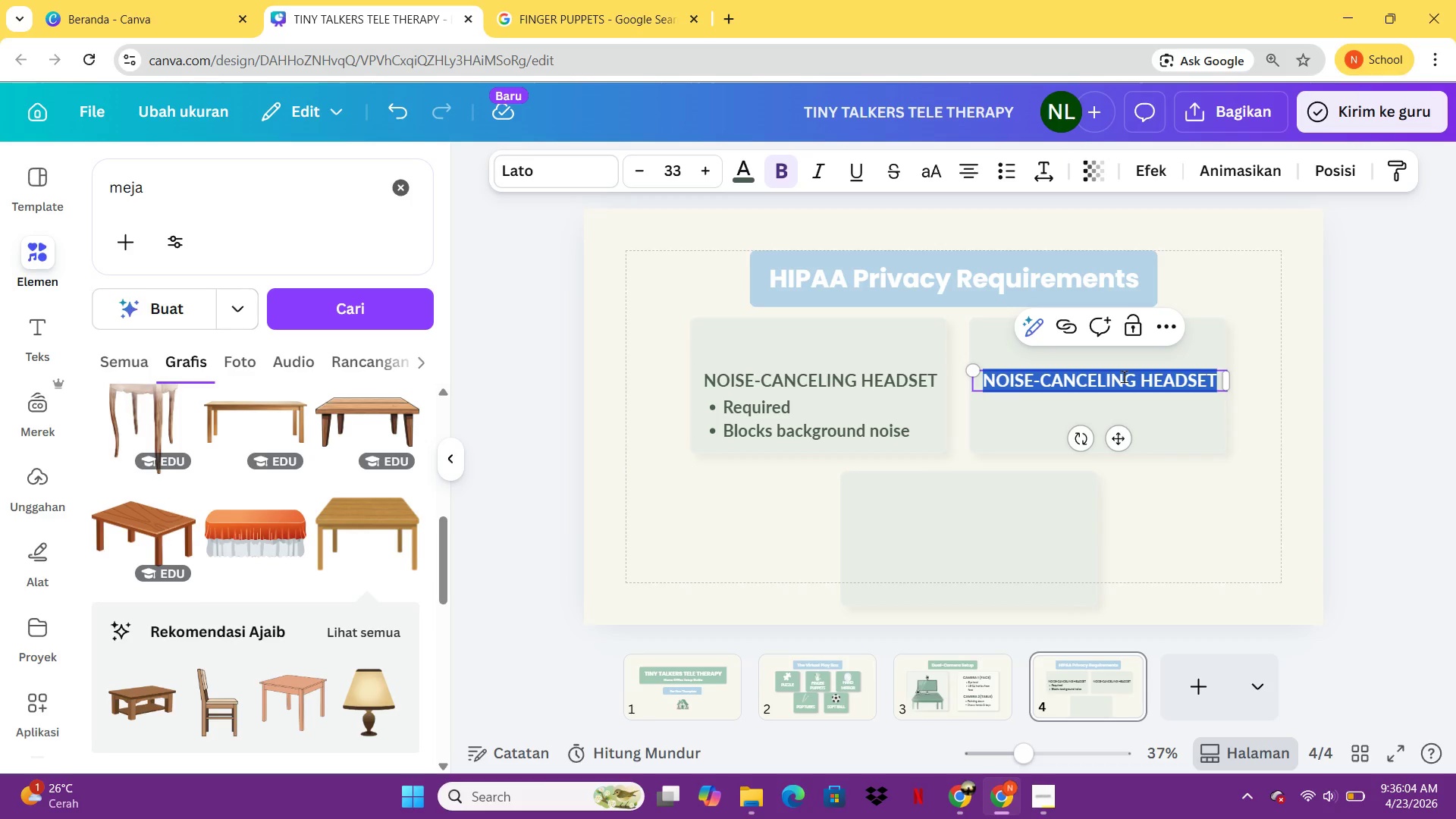 
type(d)
key(Backspace)
type(OO)
key(Backspace)
key(Backspace)
type(DOOR LOCK)
 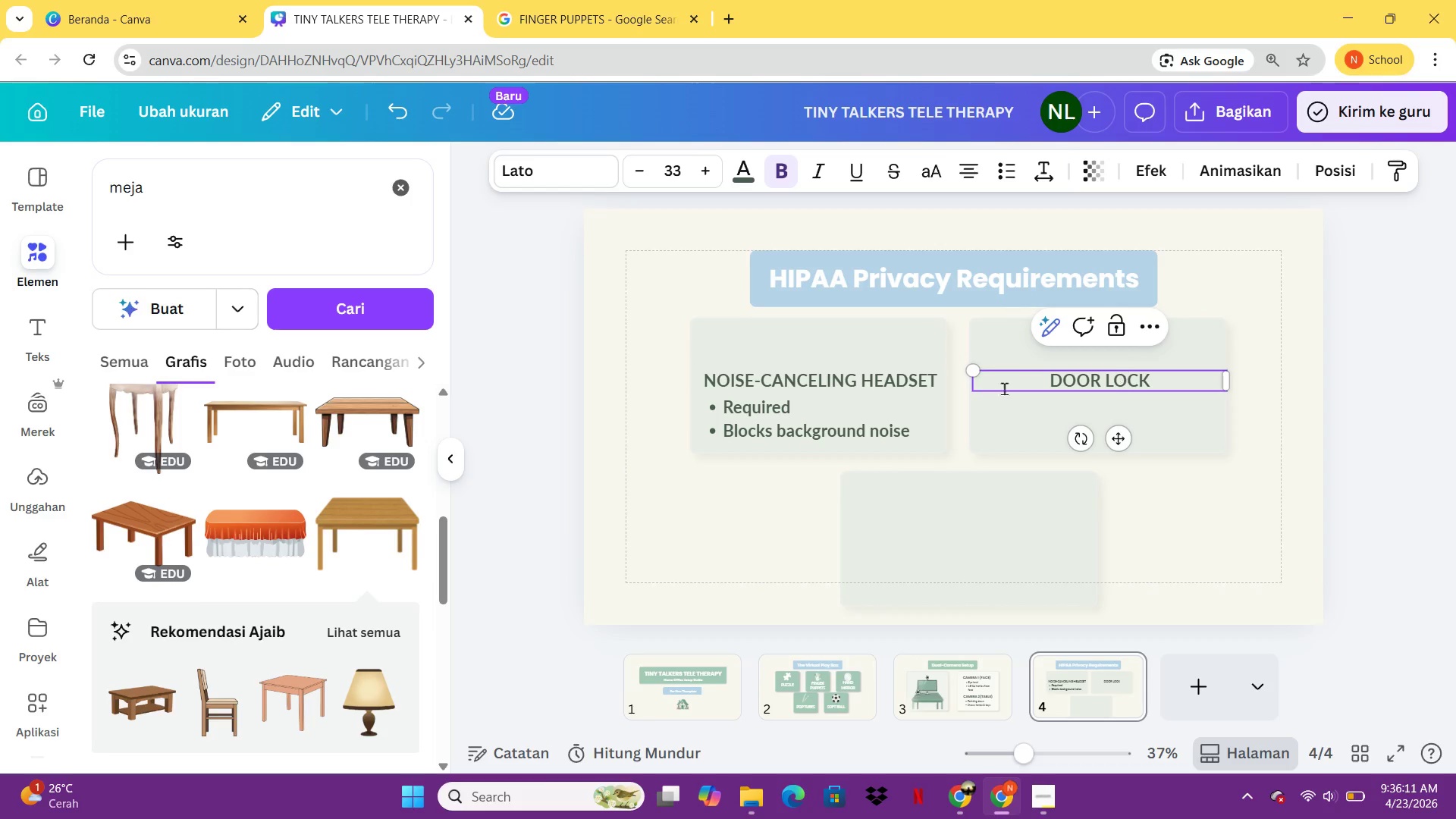 
left_click([767, 432])
 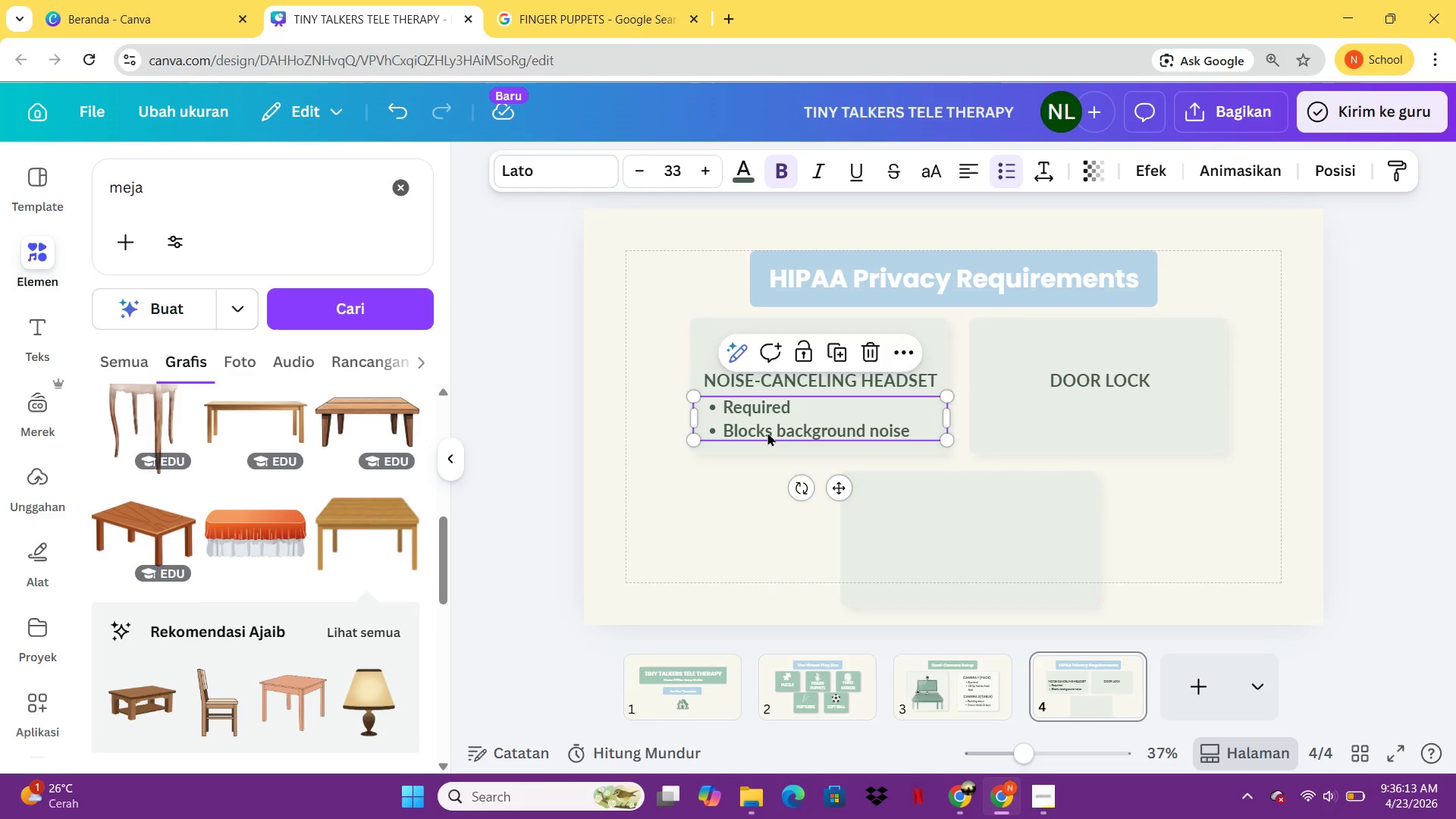 
key(Control+C)
 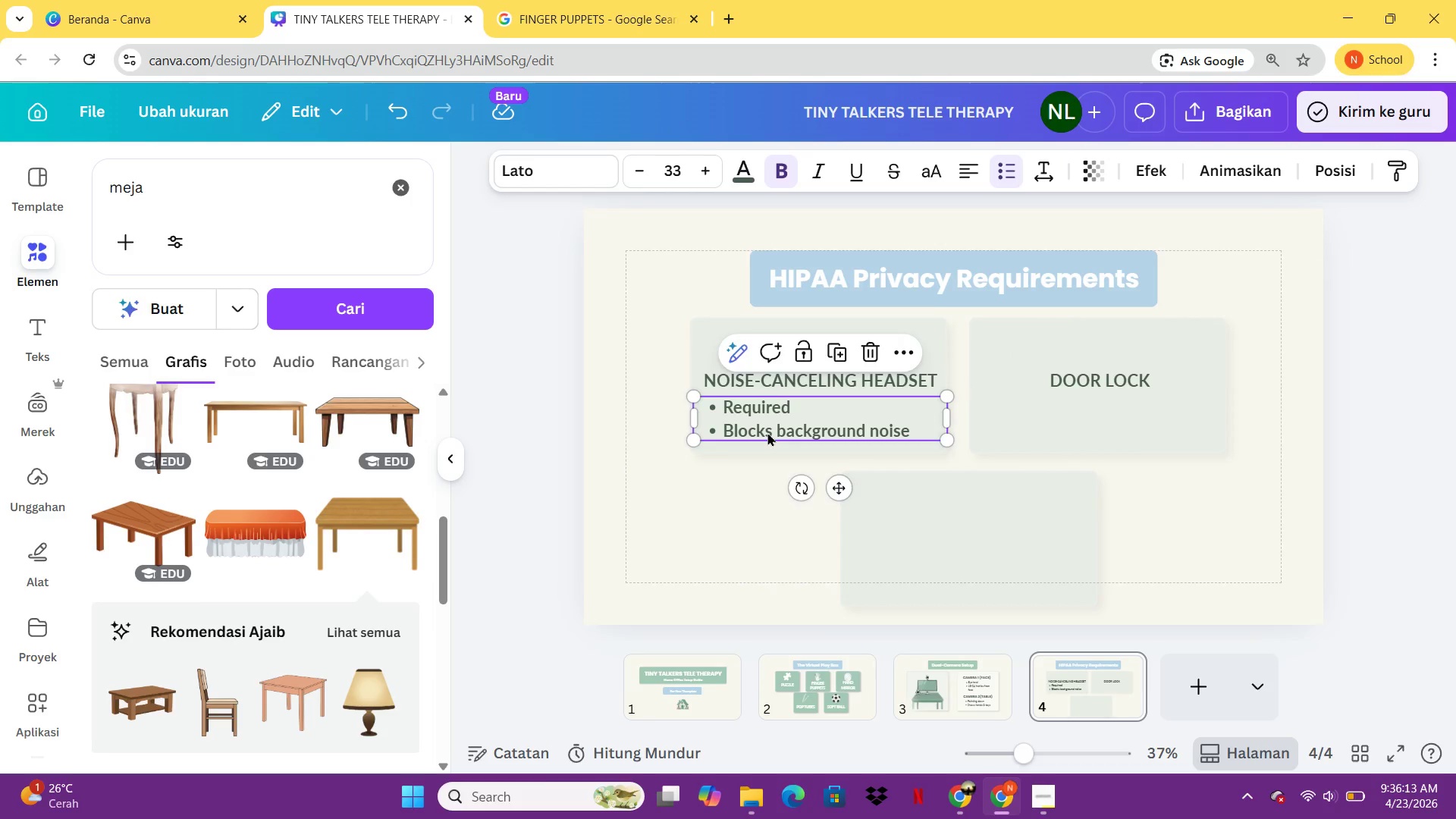 
key(Control+V)
 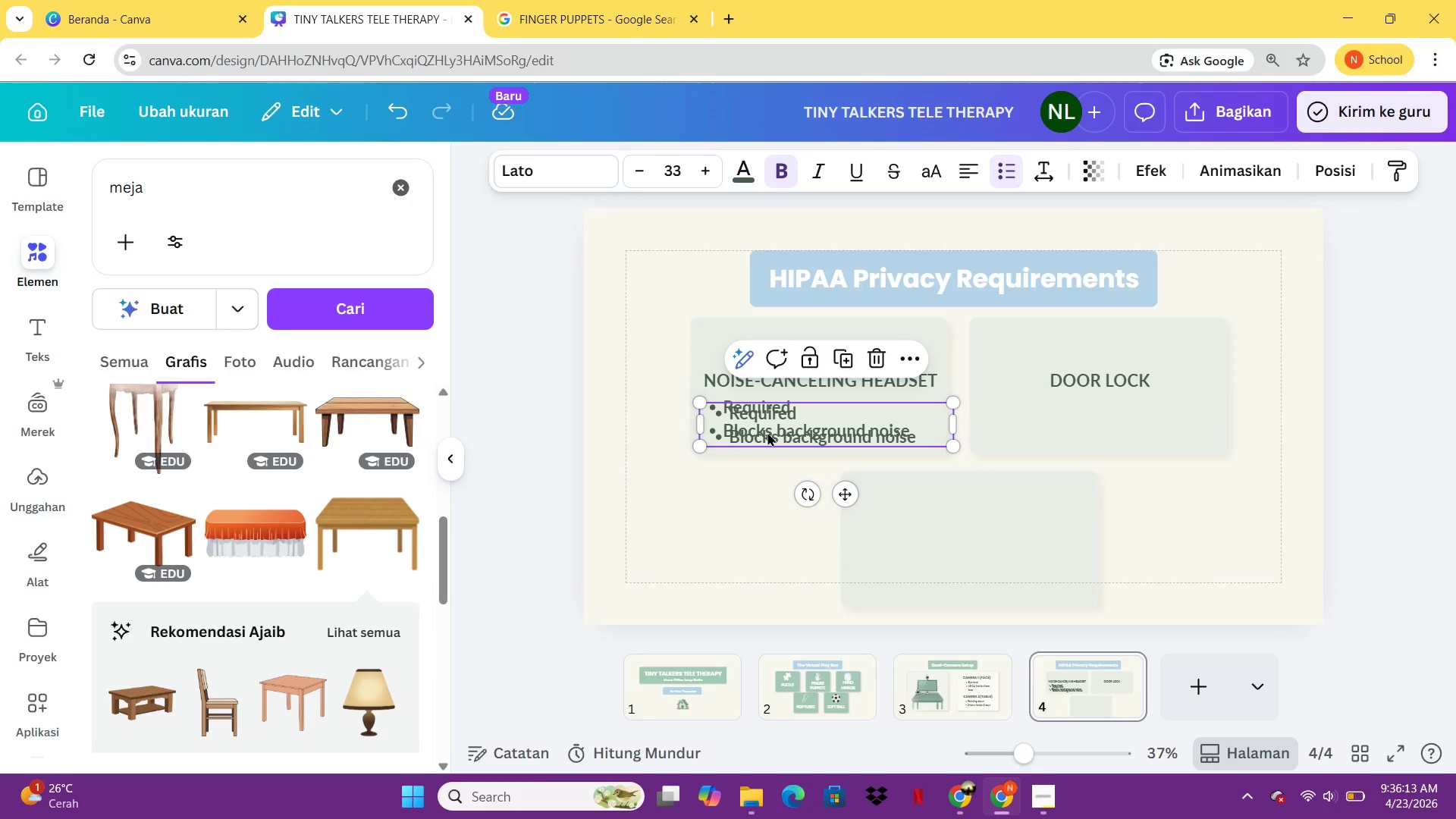 
left_click_drag(start_coordinate=[767, 432], to_coordinate=[1040, 431])
 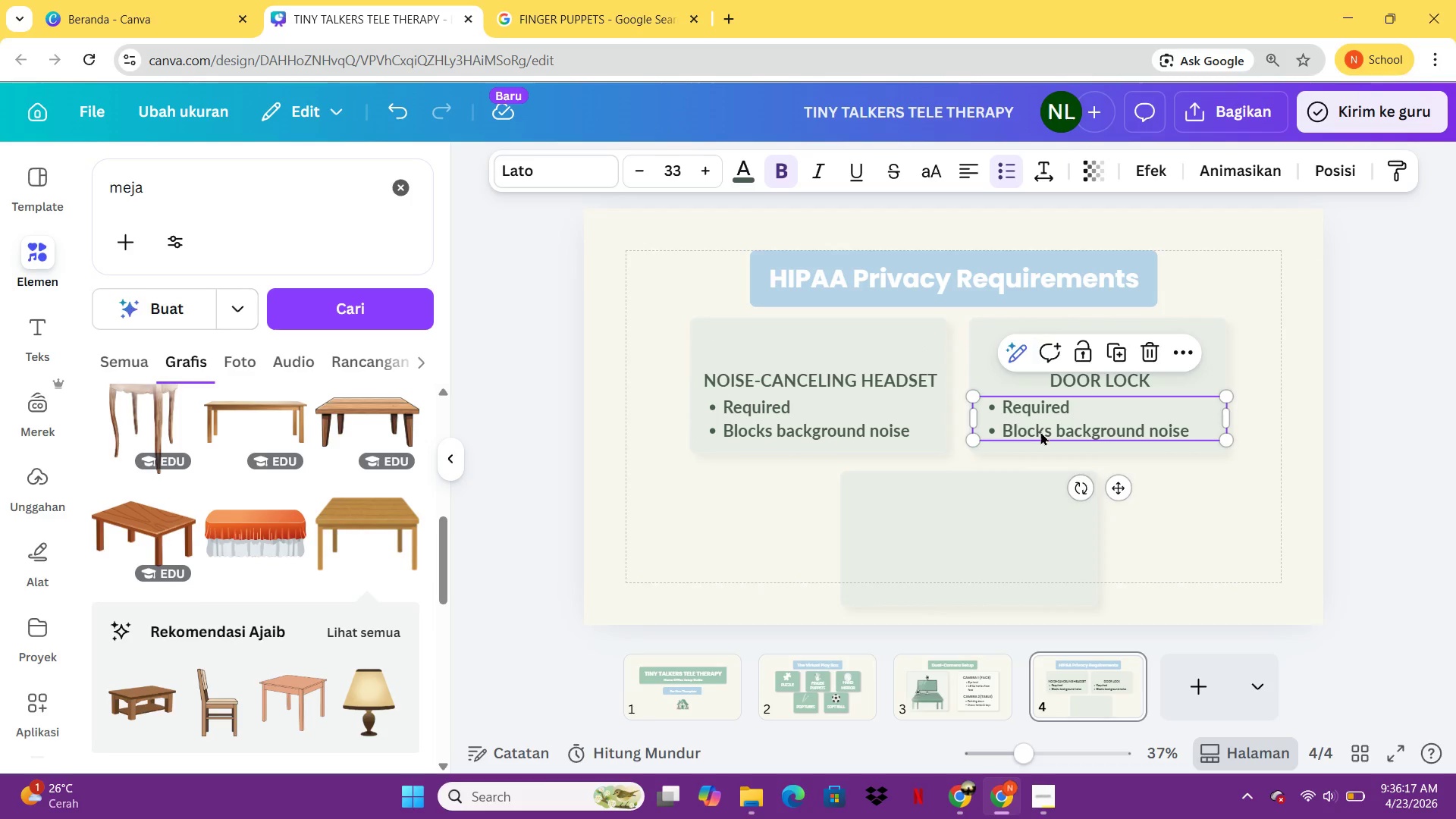 
left_click([1040, 431])
 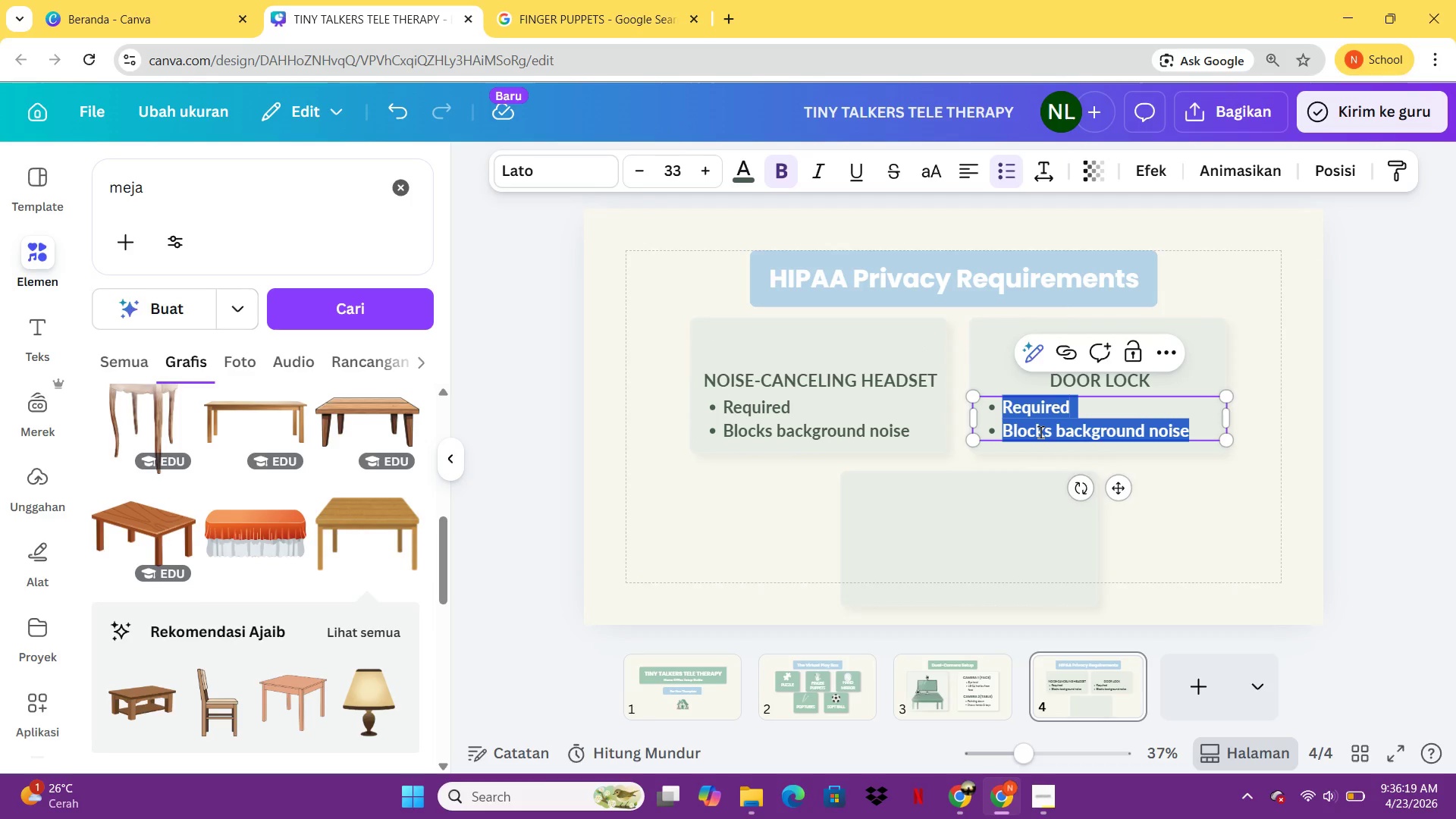 
type(Lock during sessions)
 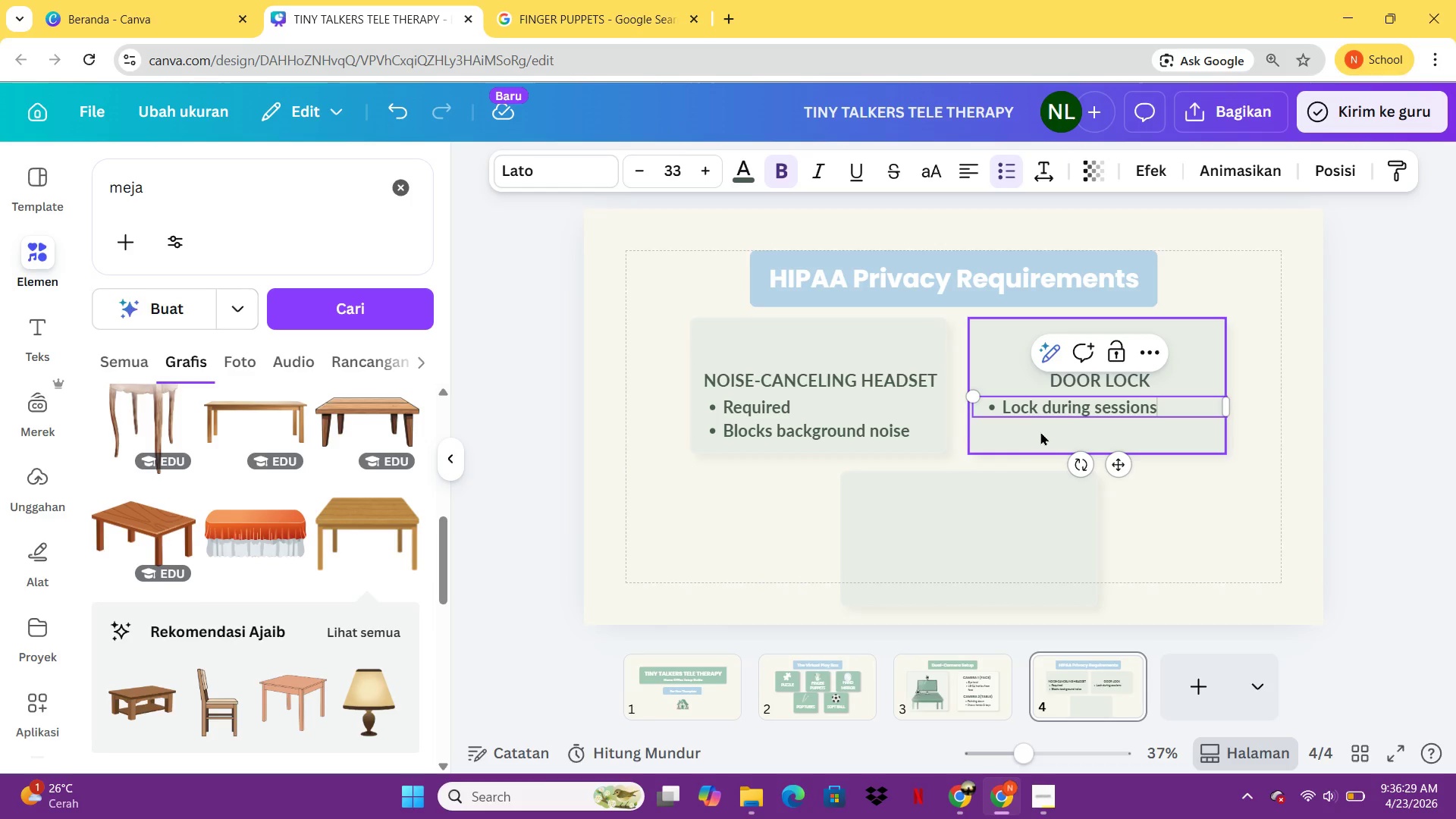 
key(Enter)
 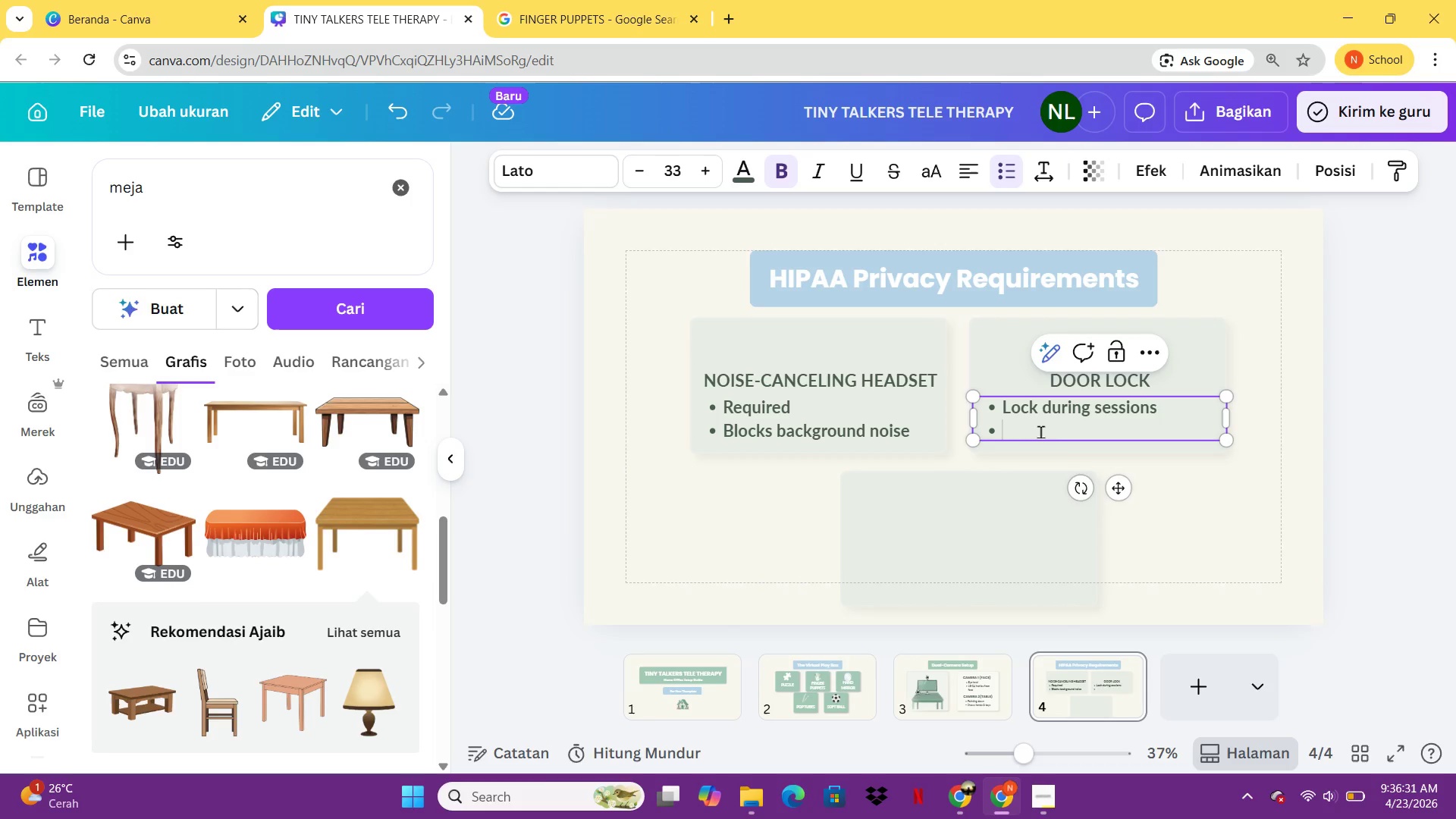 
type(No one enters)
 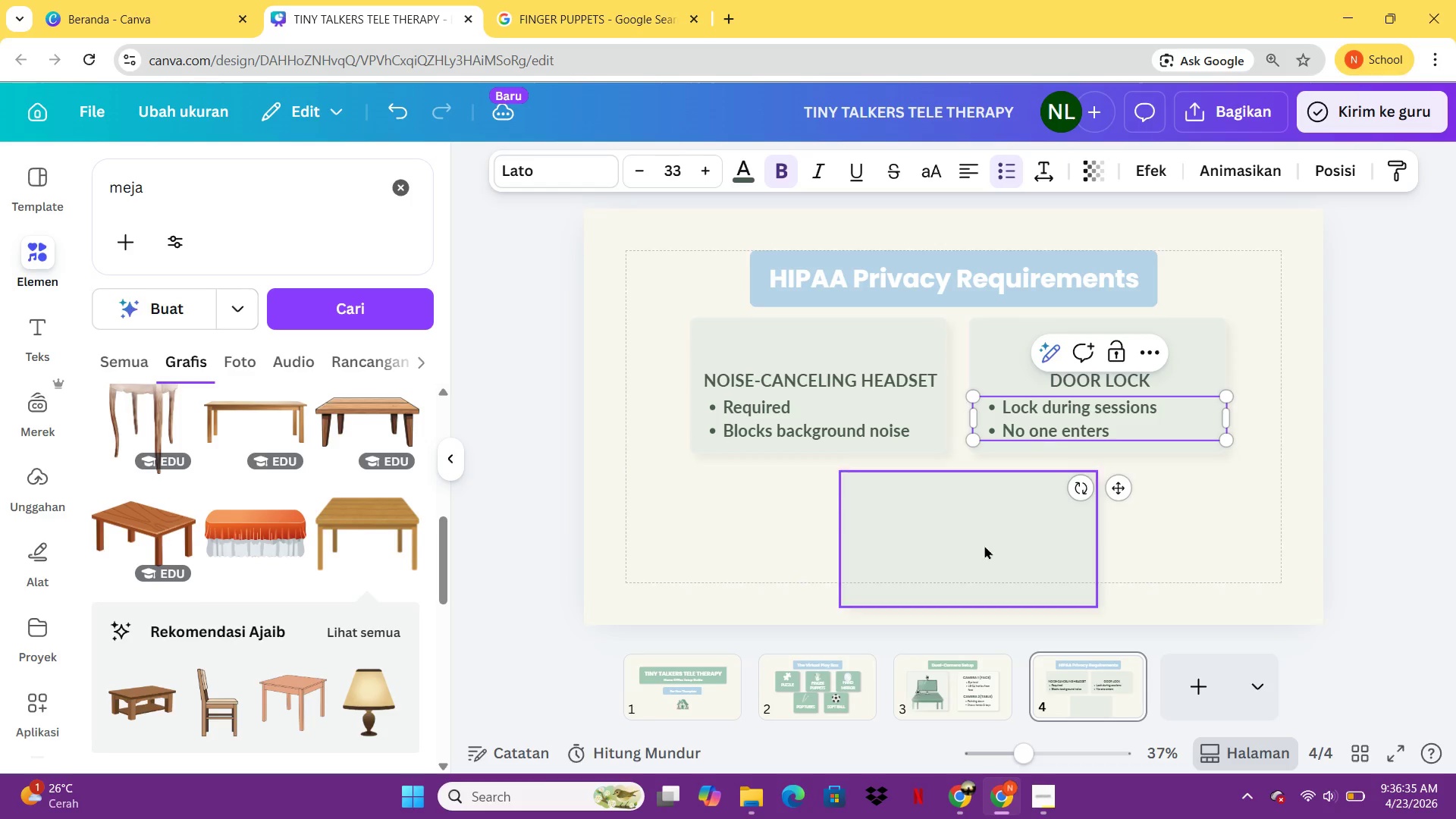 
left_click([985, 547])
 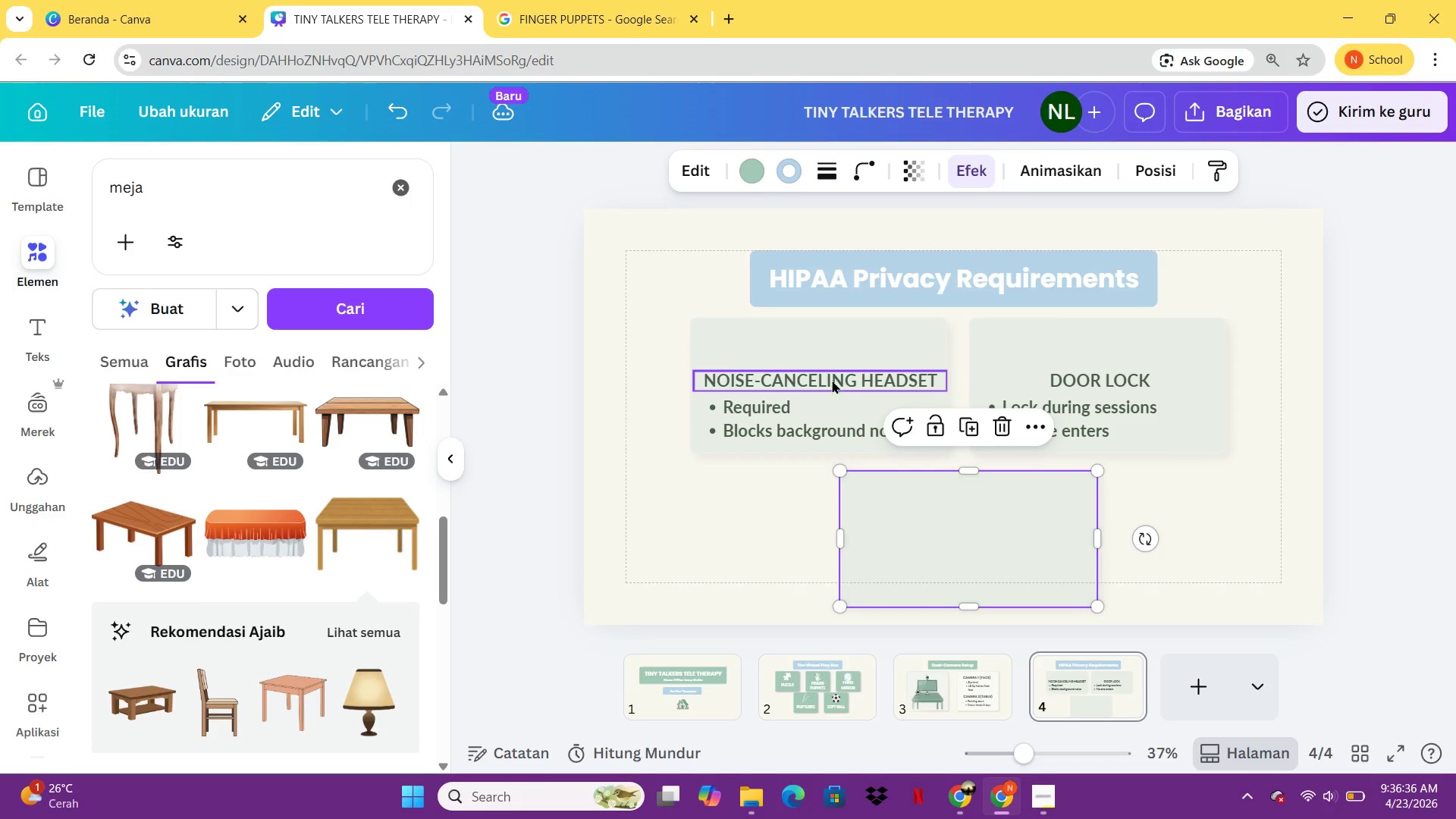 
left_click([829, 376])
 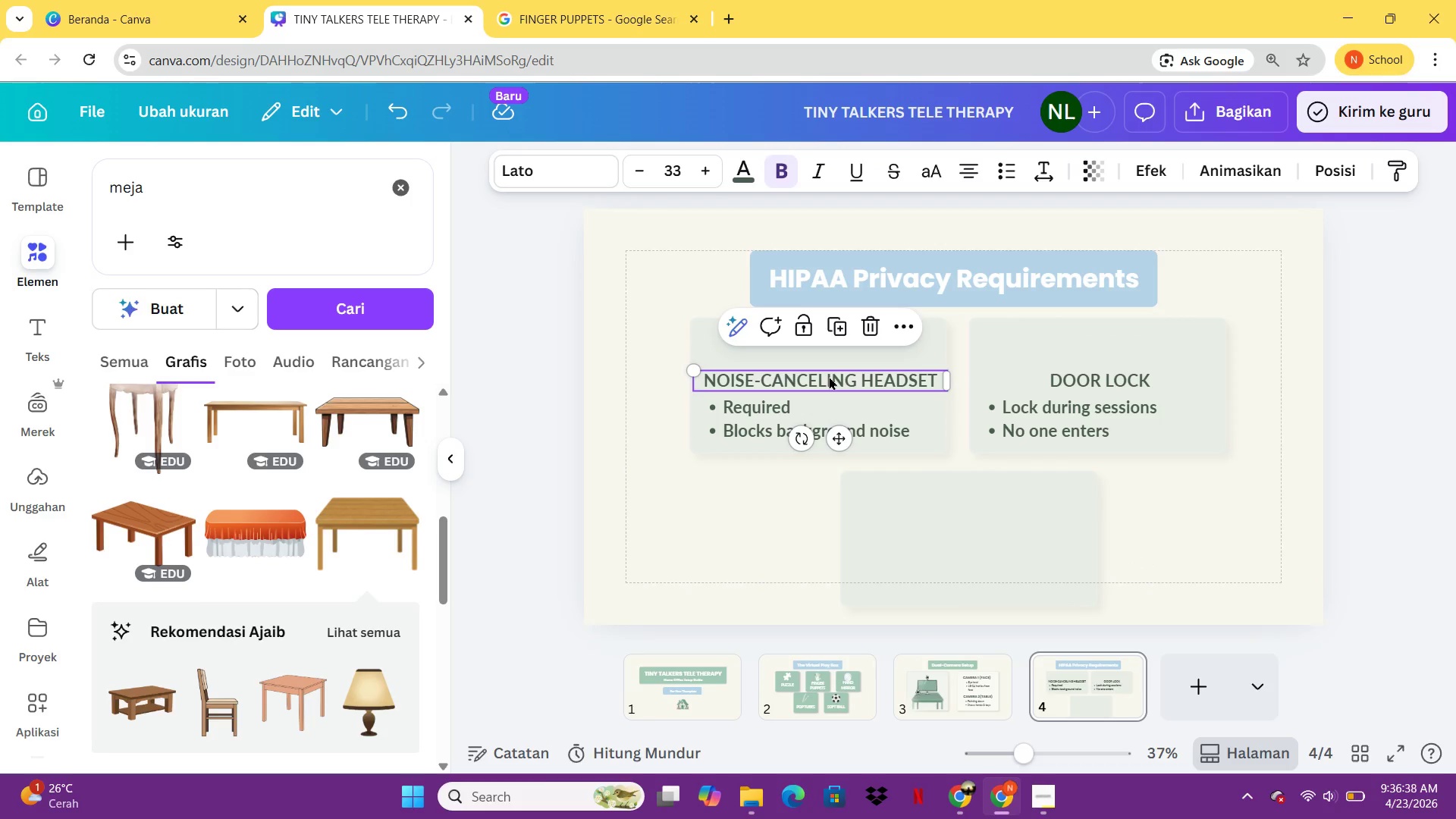 
key(Control+C)
 